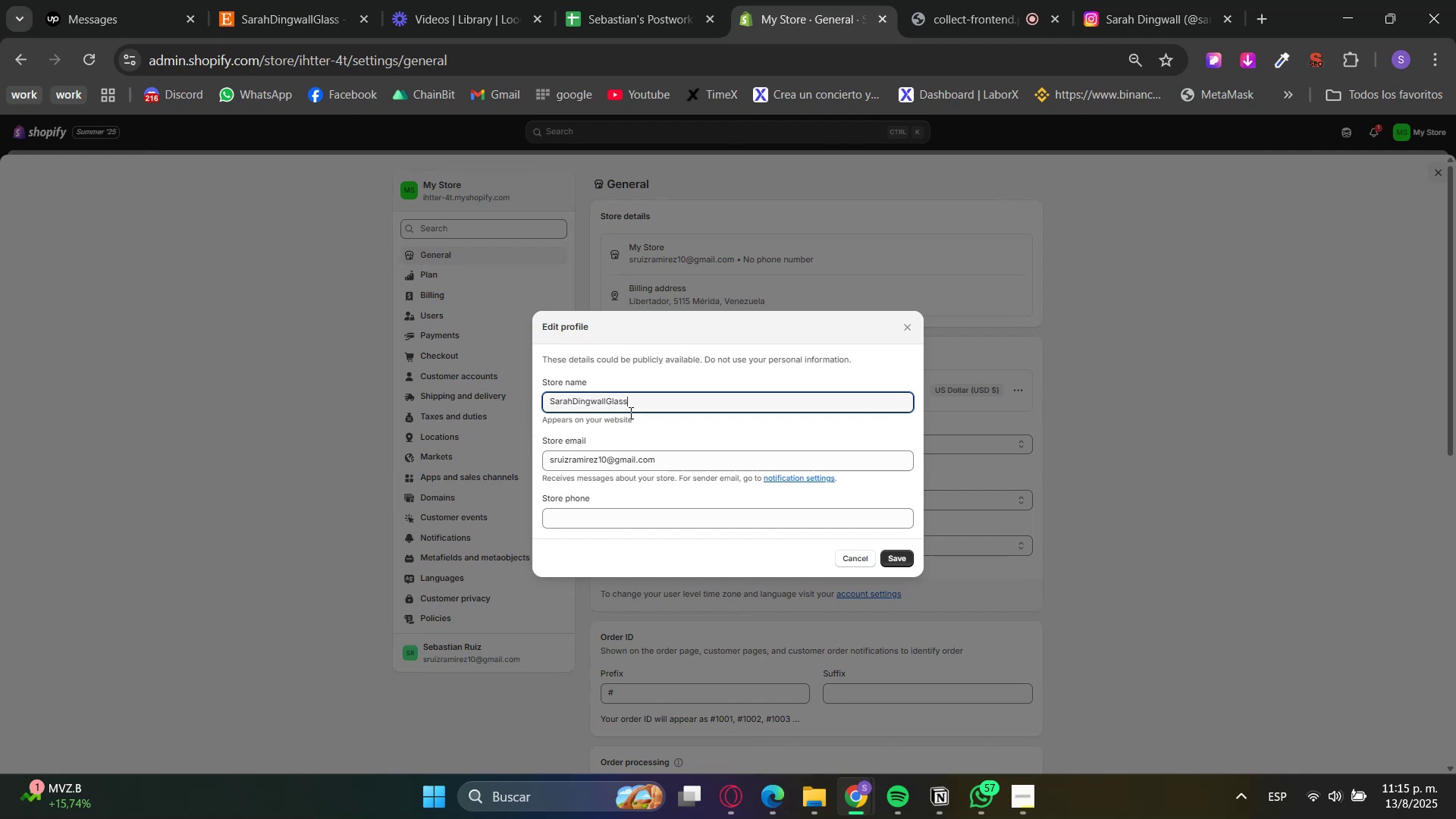 
left_click([670, 416])
 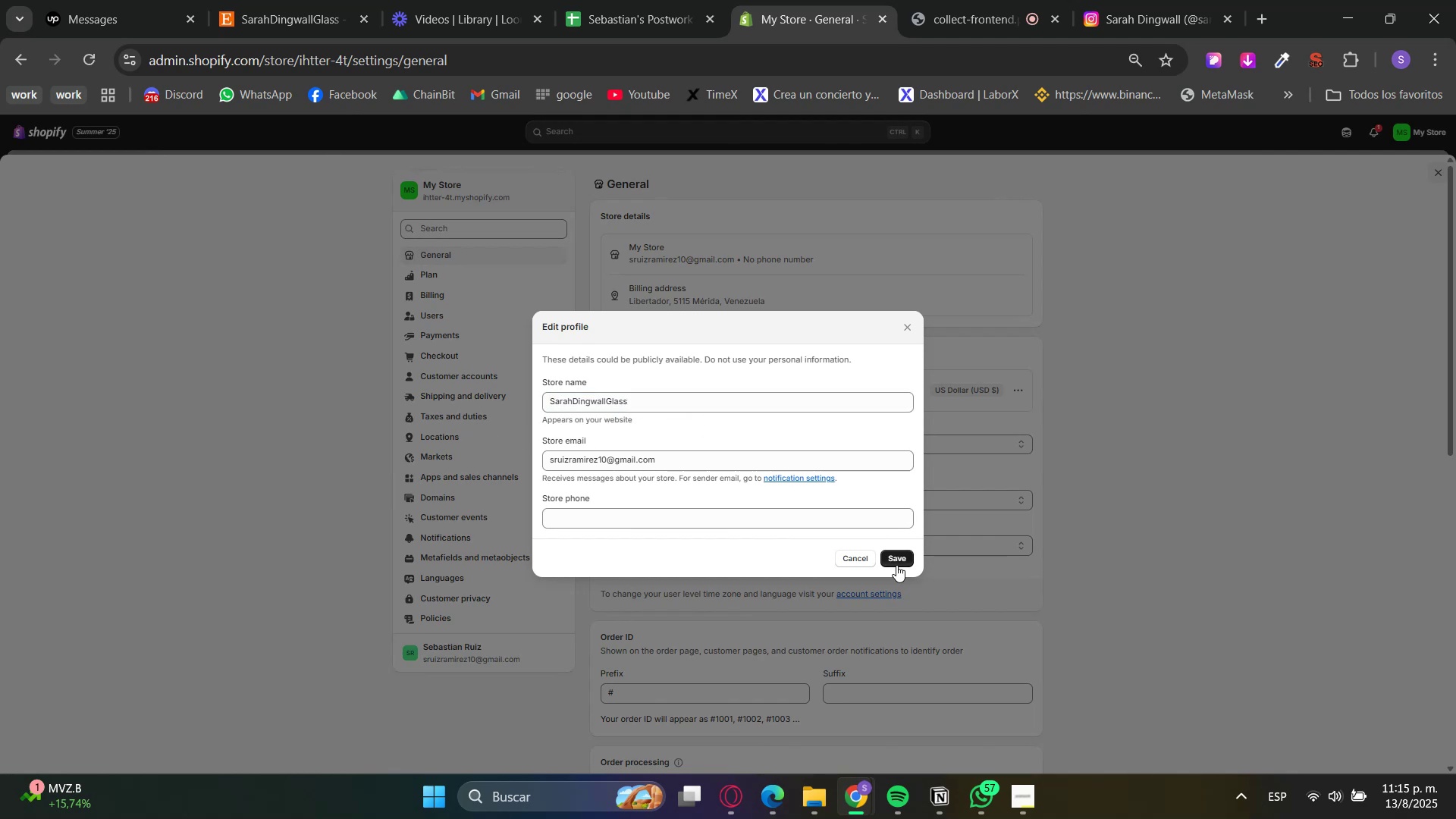 
left_click([907, 554])
 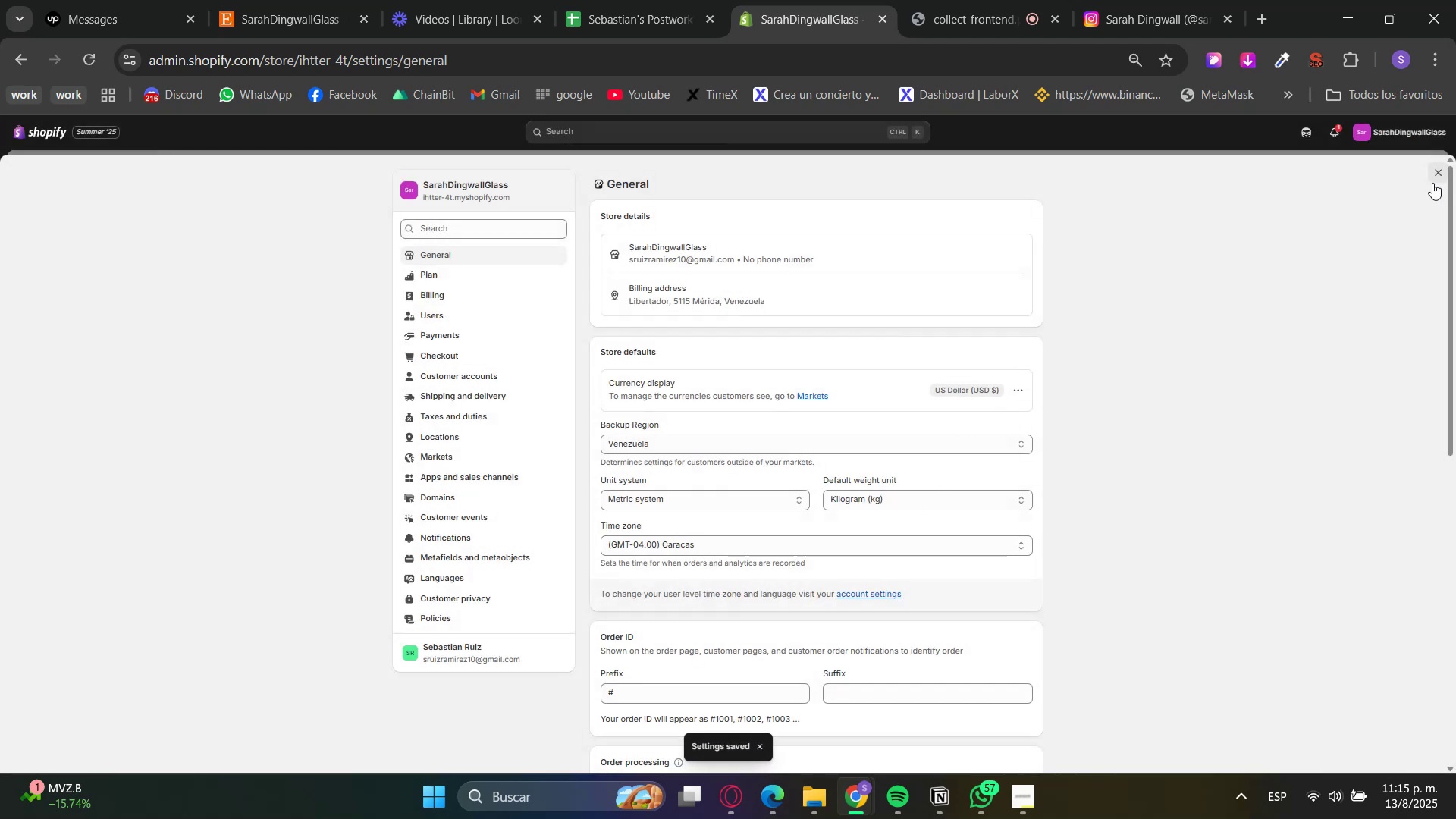 
left_click([1435, 178])
 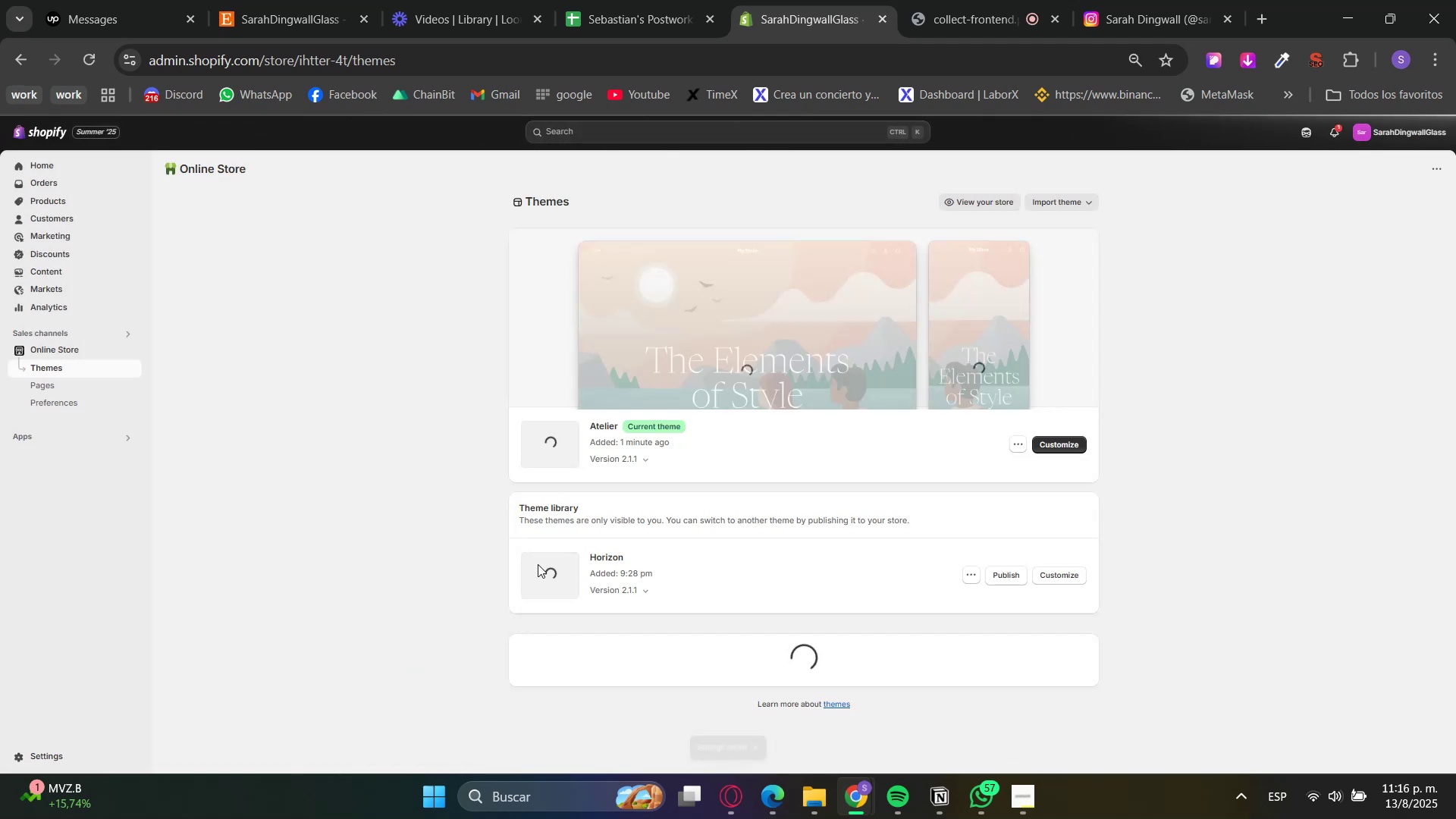 
left_click([815, 294])
 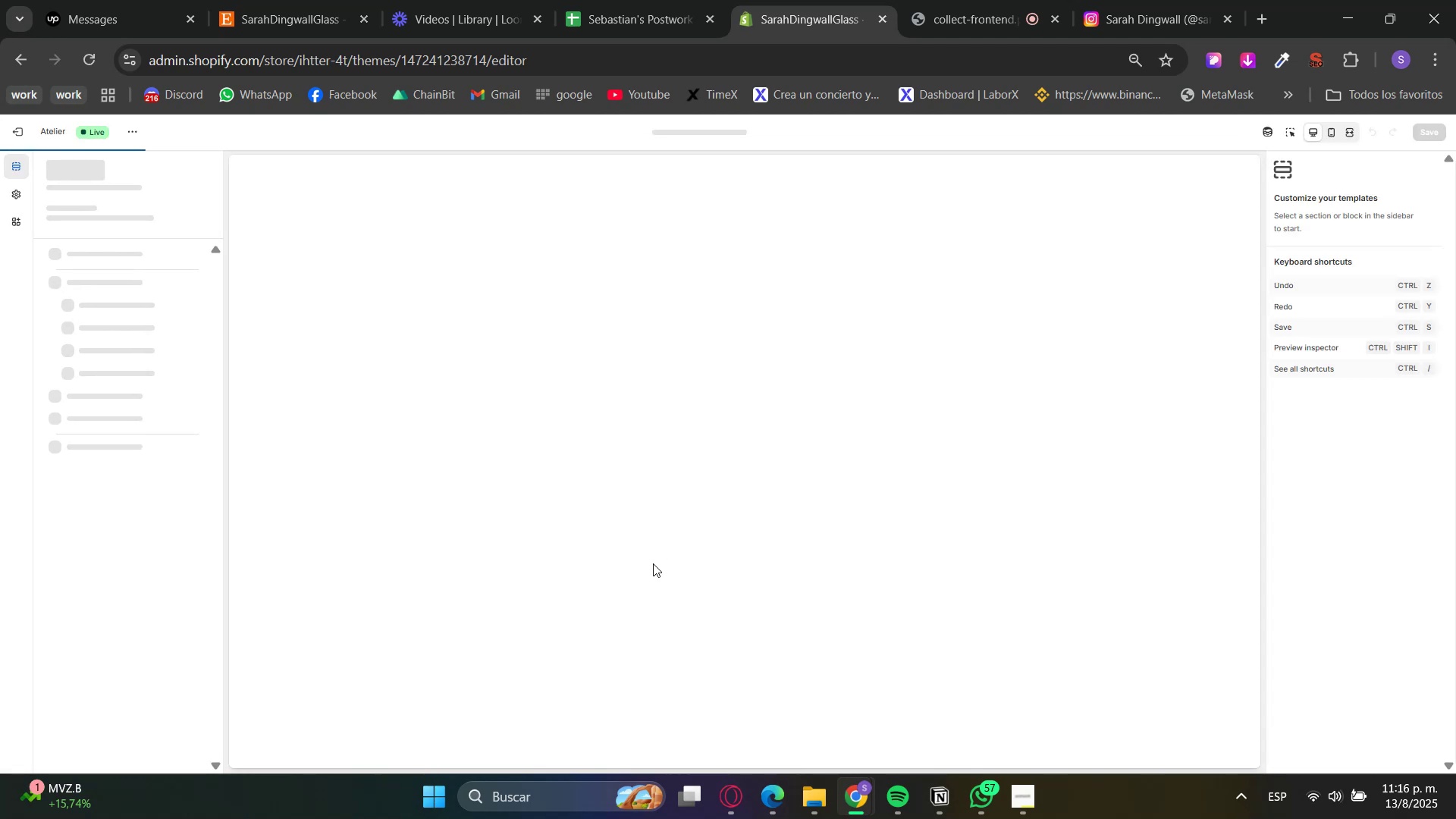 
scroll: coordinate [601, 613], scroll_direction: down, amount: 27.0
 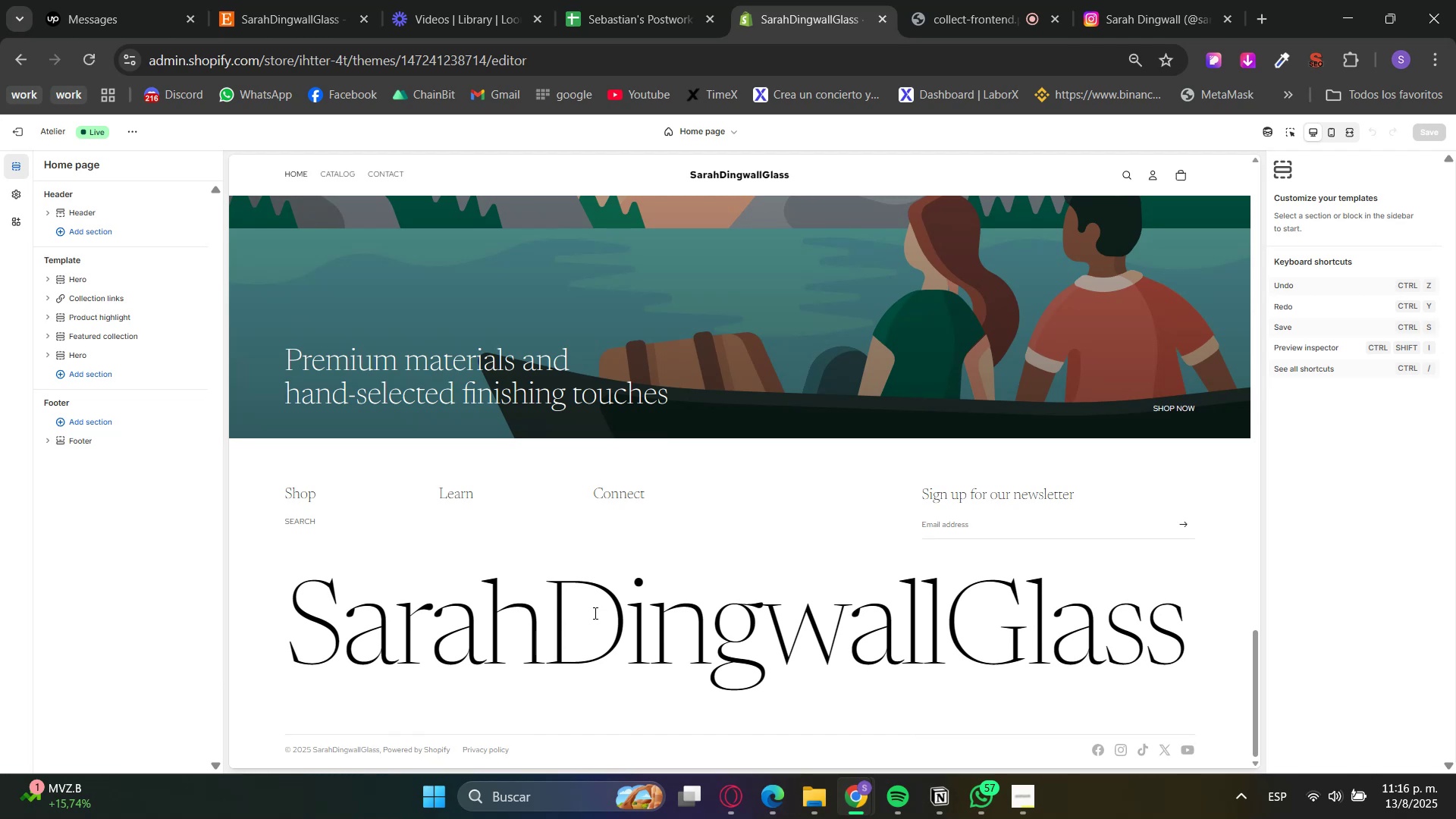 
scroll: coordinate [603, 625], scroll_direction: up, amount: 30.0
 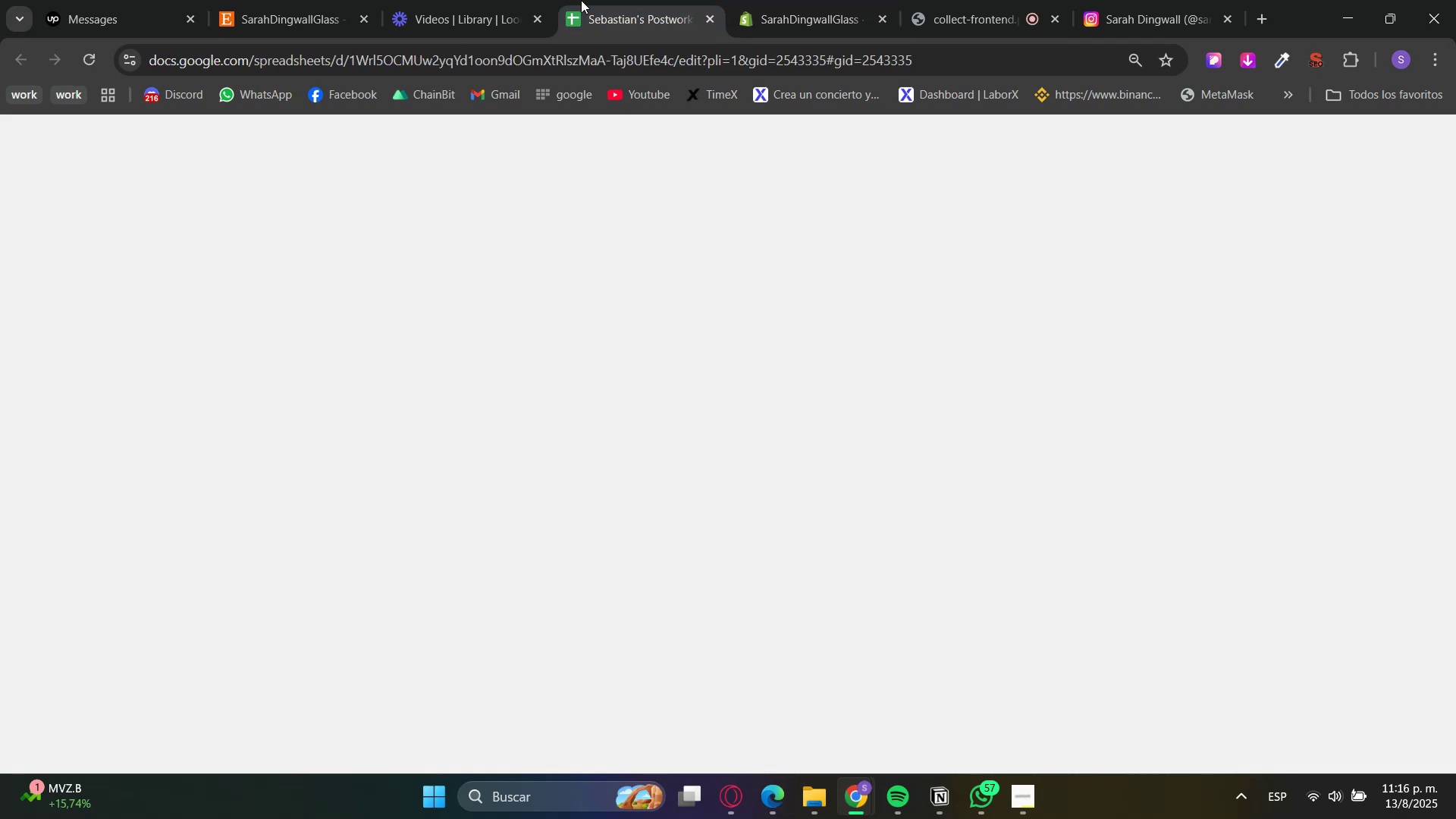 
double_click([504, 0])
 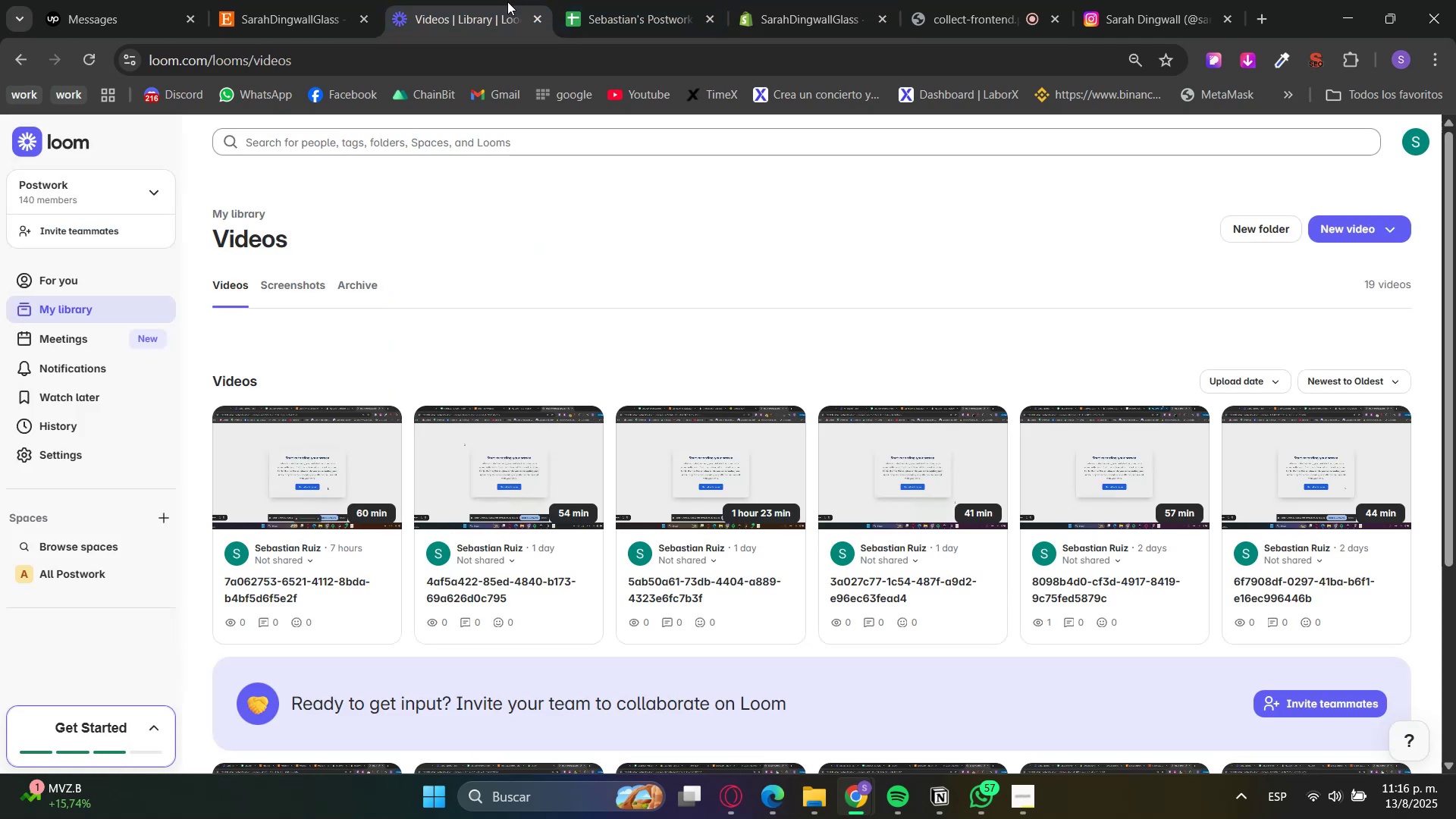 
left_click([329, 0])
 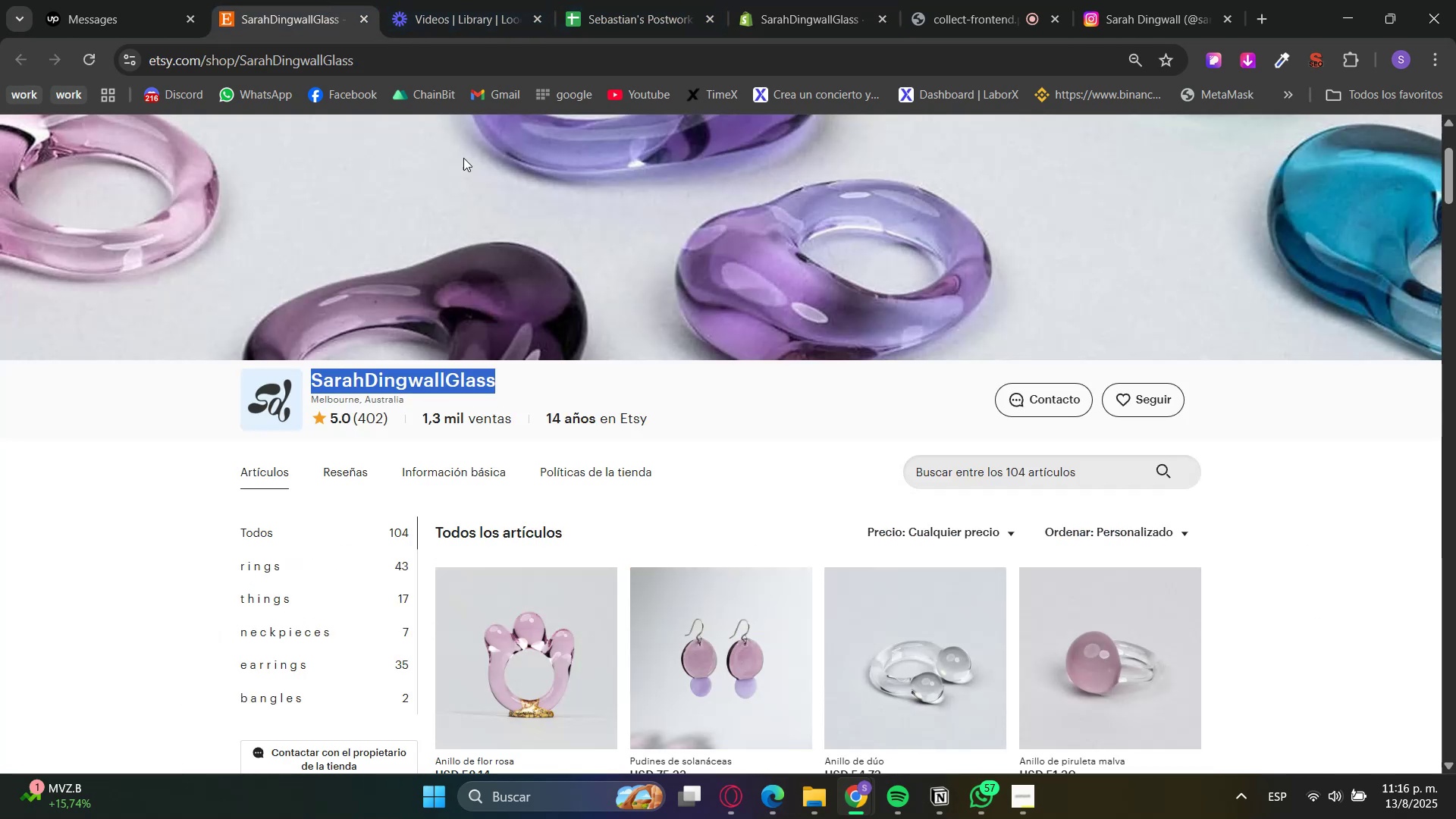 
left_click_drag(start_coordinate=[312, 17], to_coordinate=[586, 0])
 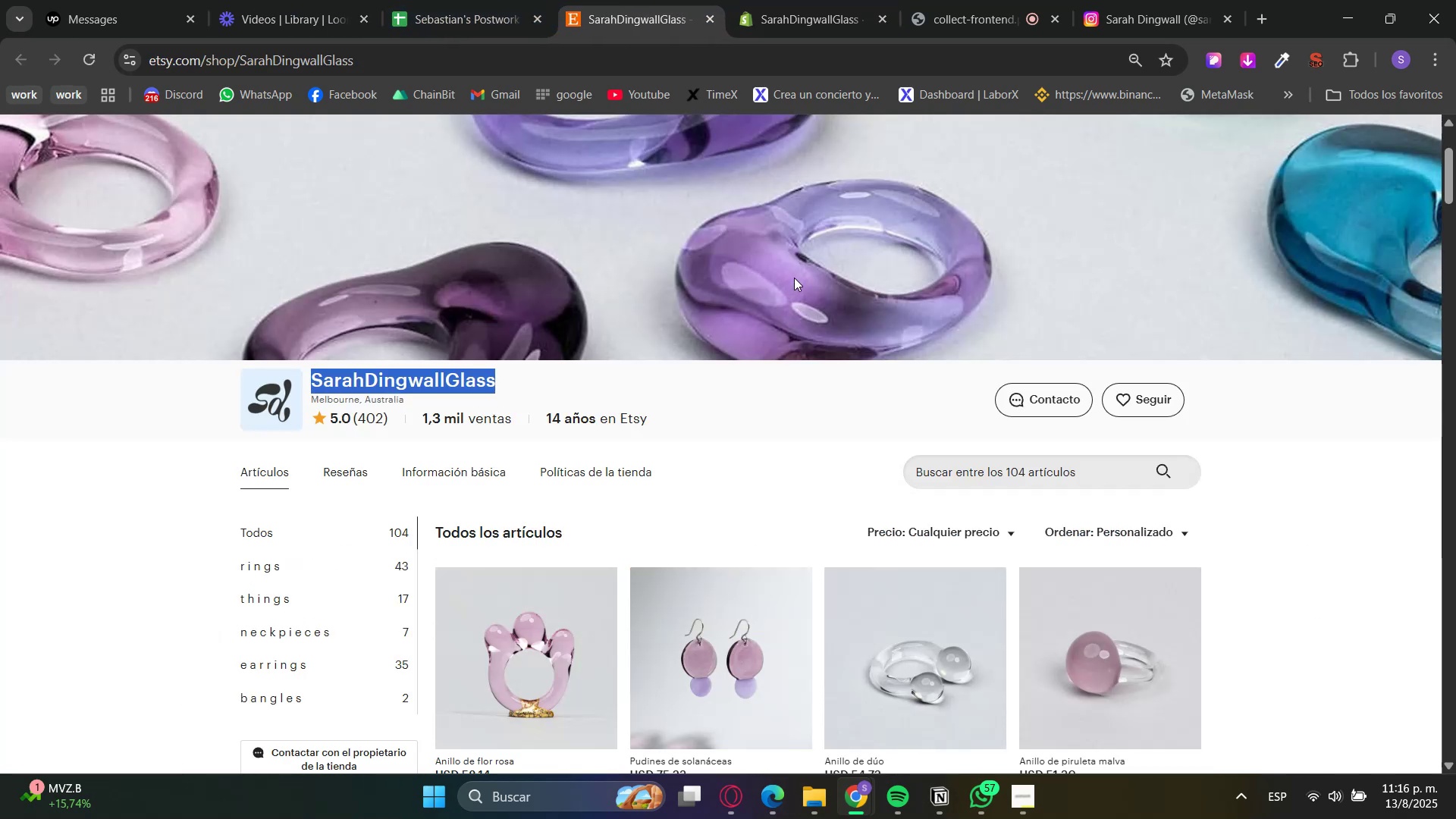 
left_click_drag(start_coordinate=[1132, 0], to_coordinate=[974, 0])
 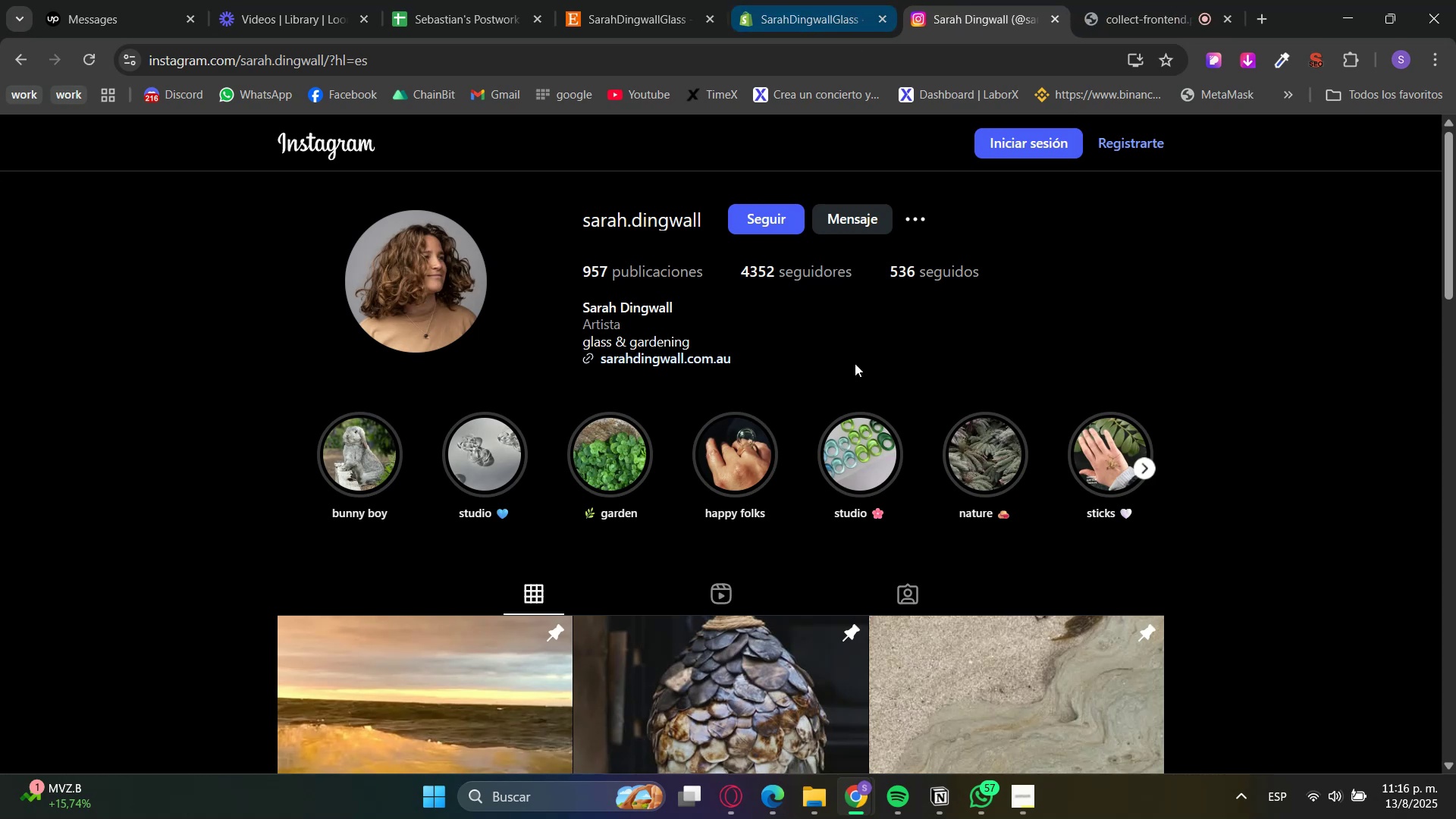 
scroll: coordinate [1240, 394], scroll_direction: down, amount: 4.0
 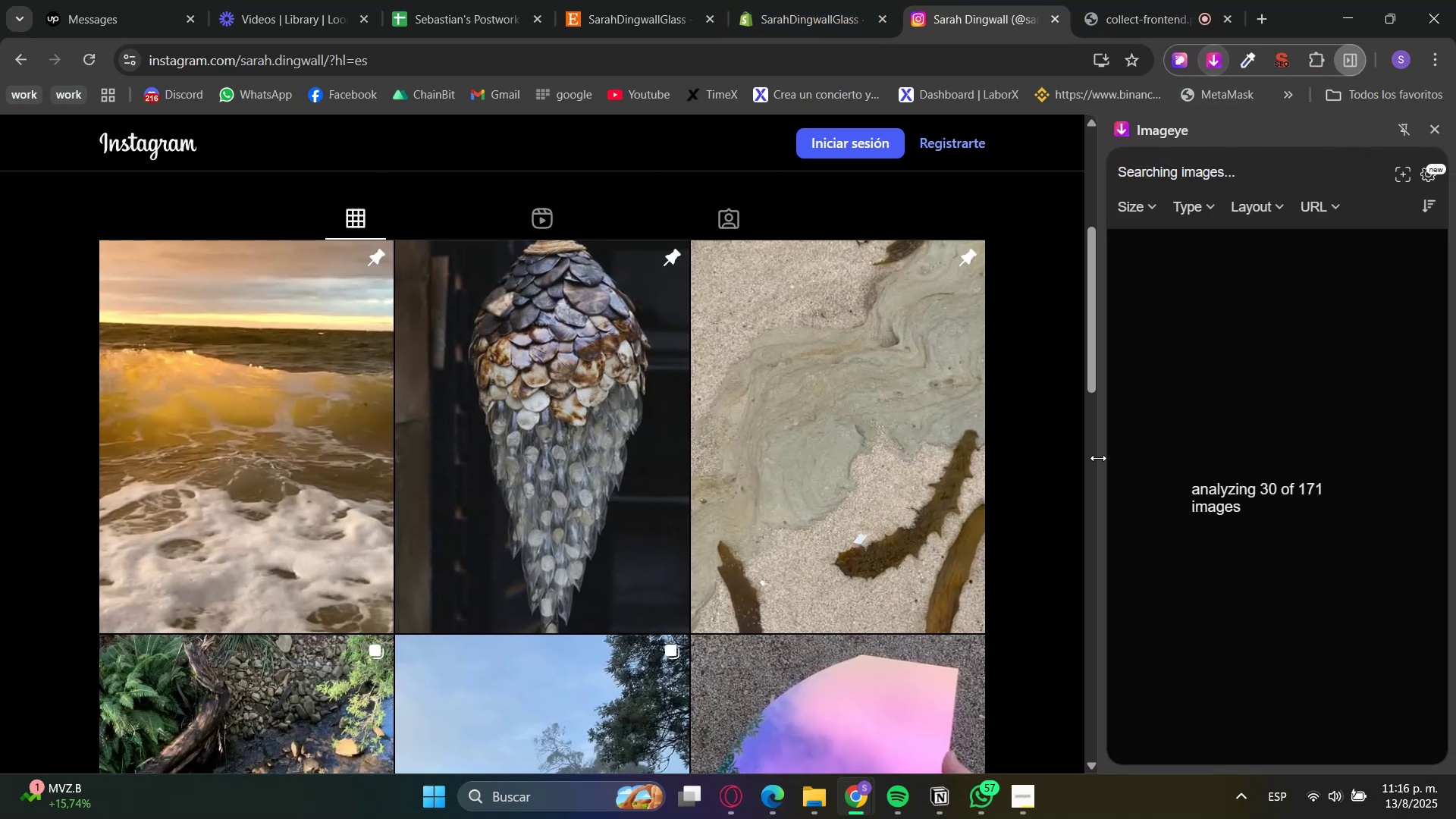 
left_click([1276, 207])
 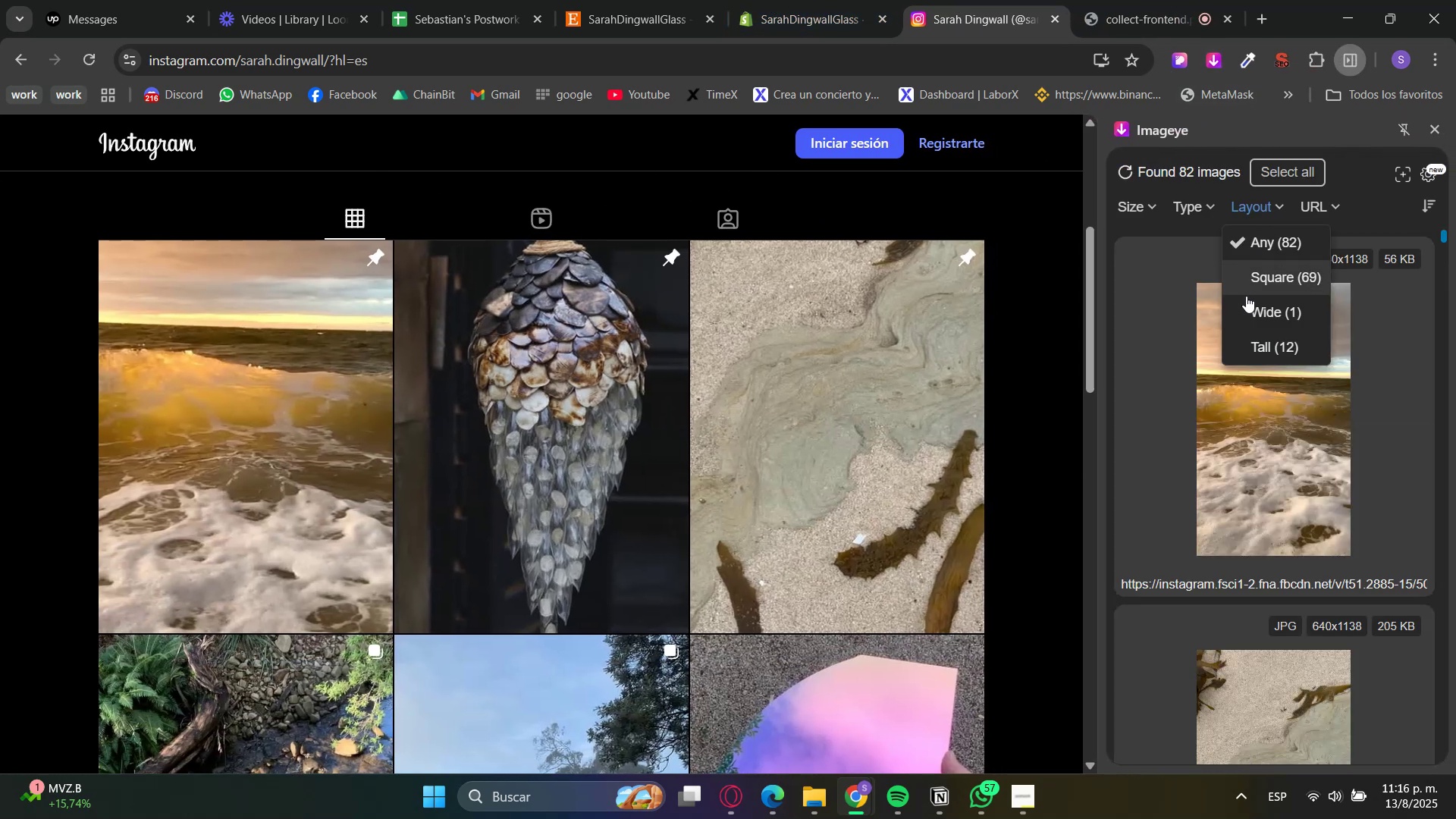 
left_click([1246, 309])
 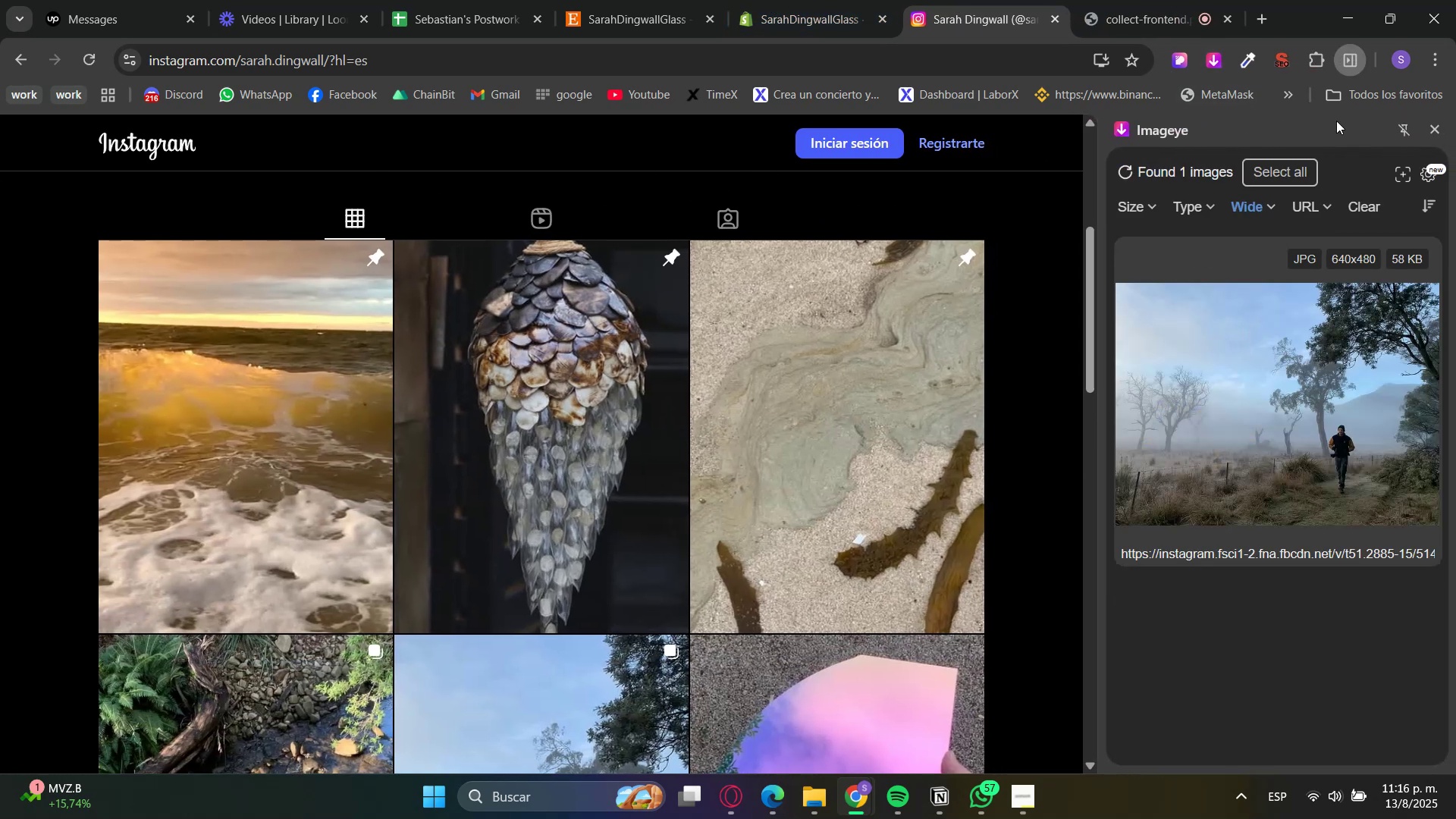 
double_click([653, 0])
 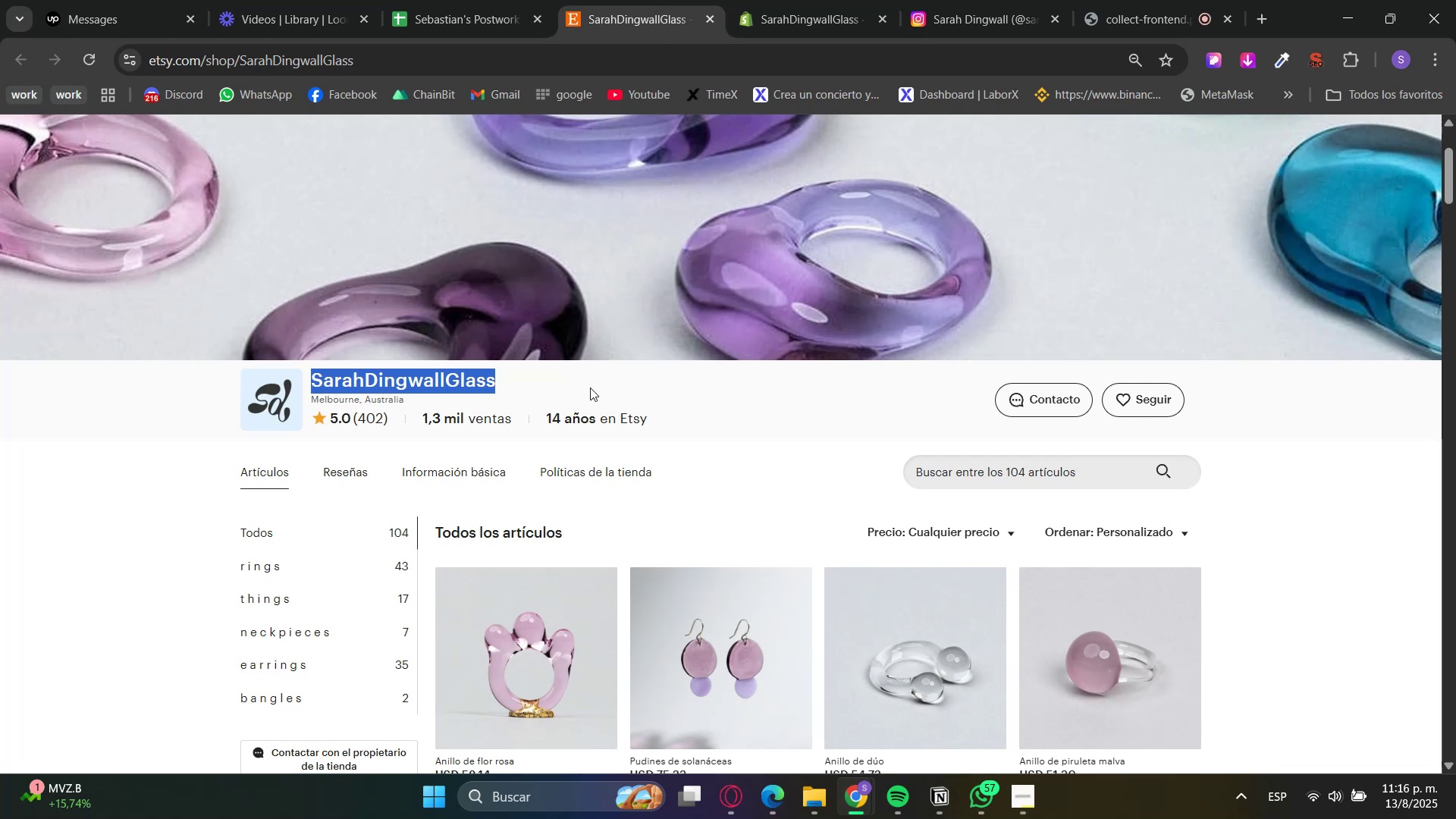 
left_click([761, 384])
 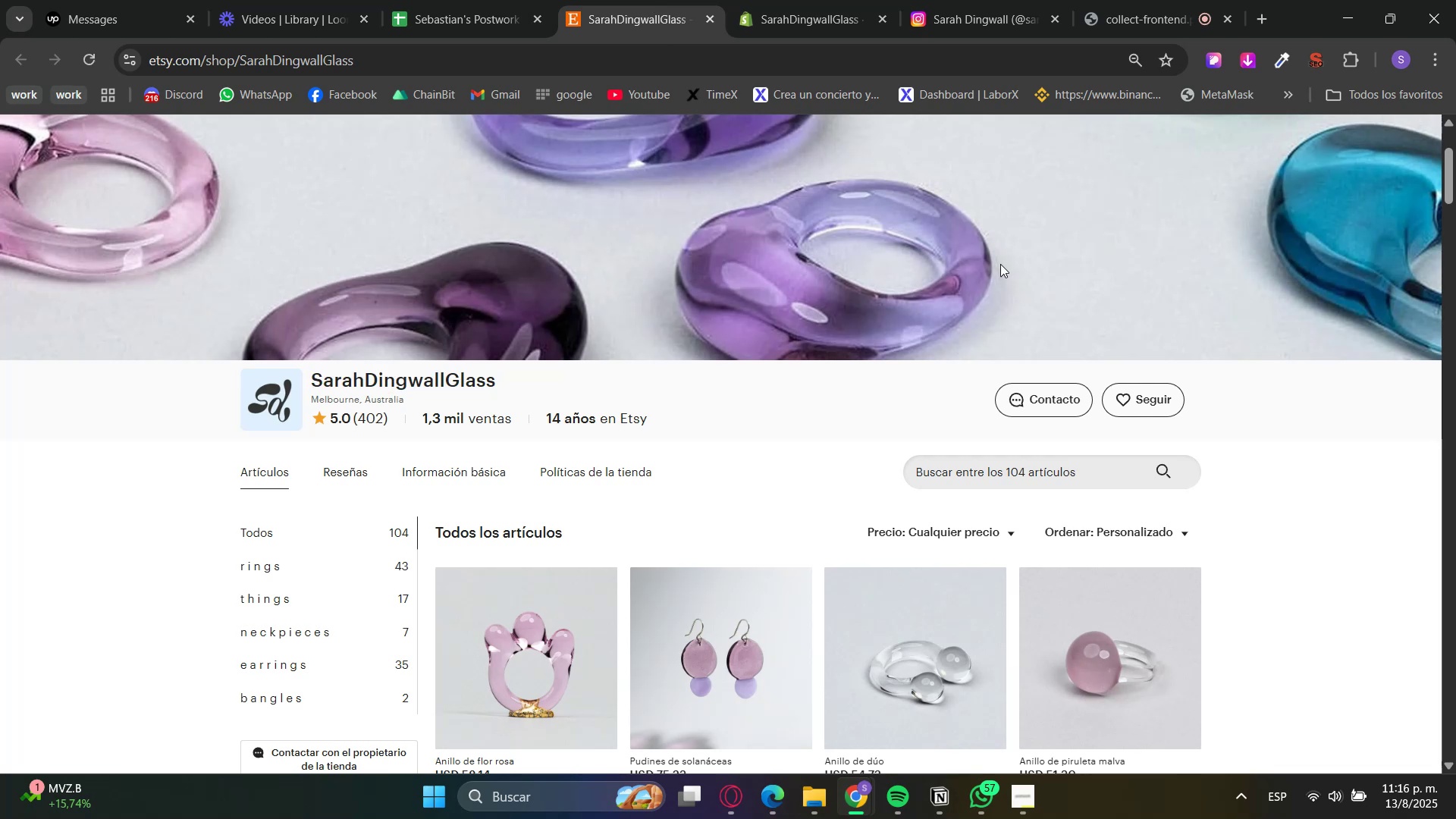 
scroll: coordinate [826, 318], scroll_direction: down, amount: 3.0
 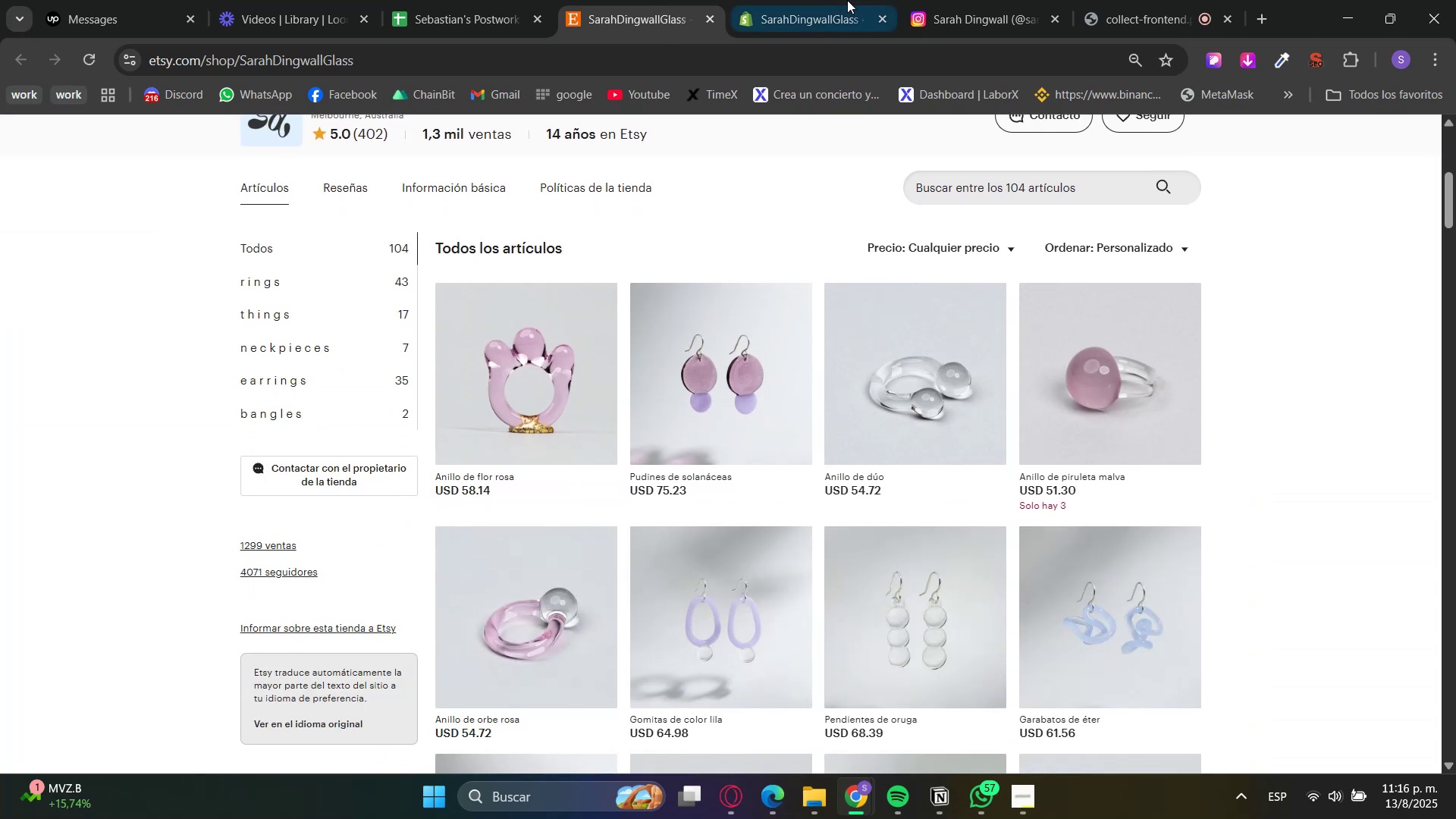 
left_click([849, 0])
 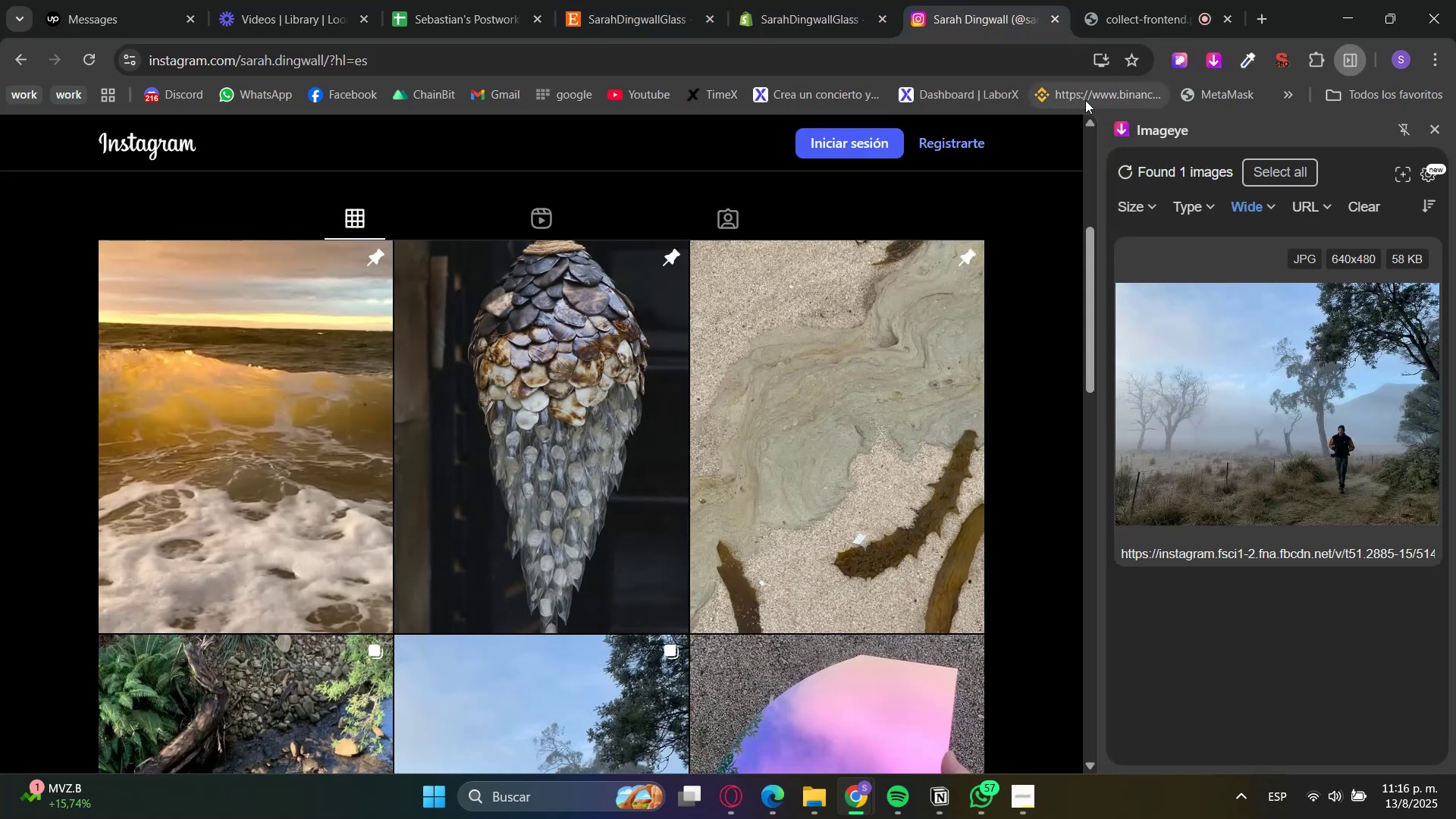 
double_click([1254, 206])
 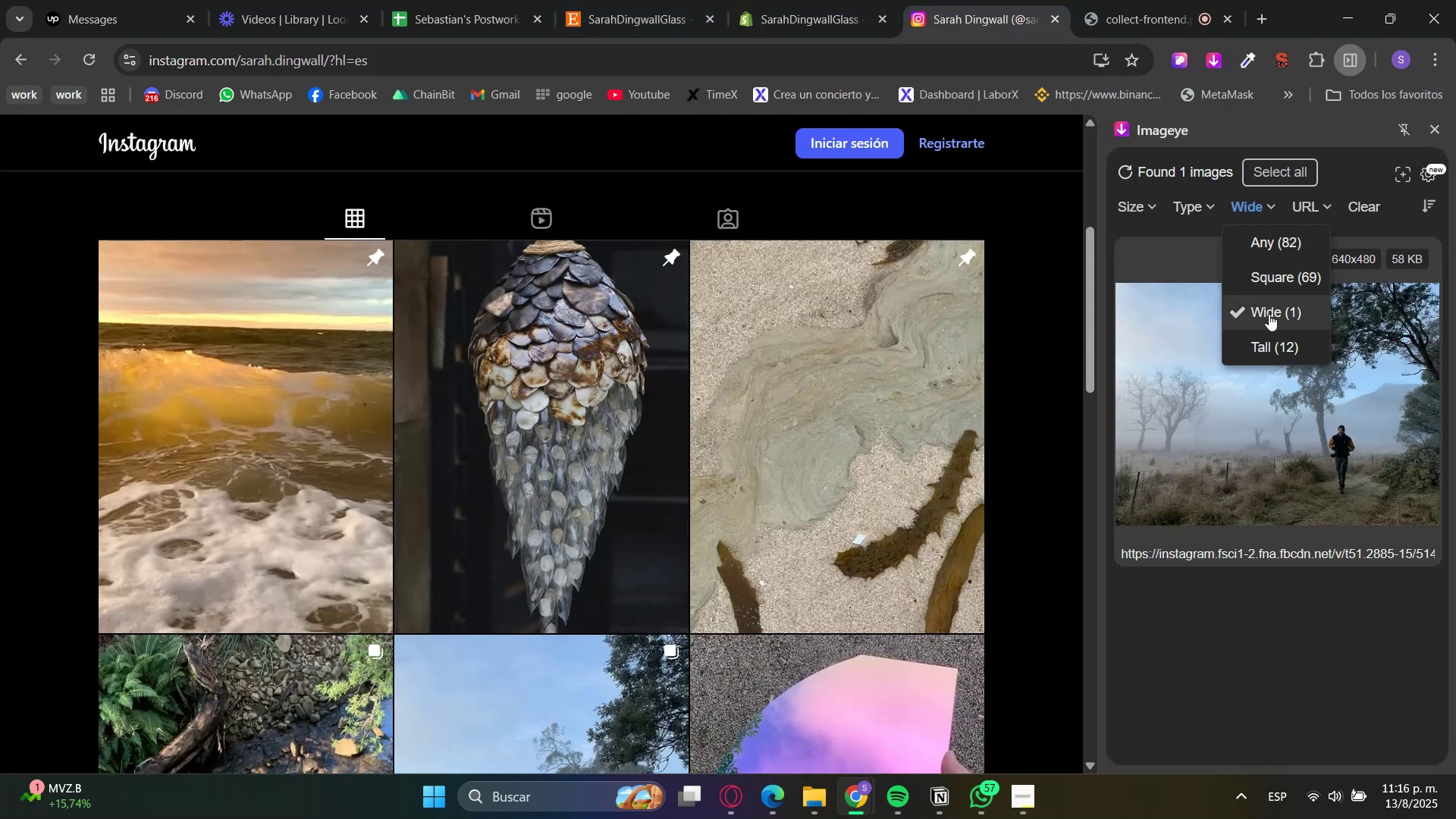 
left_click([1267, 279])
 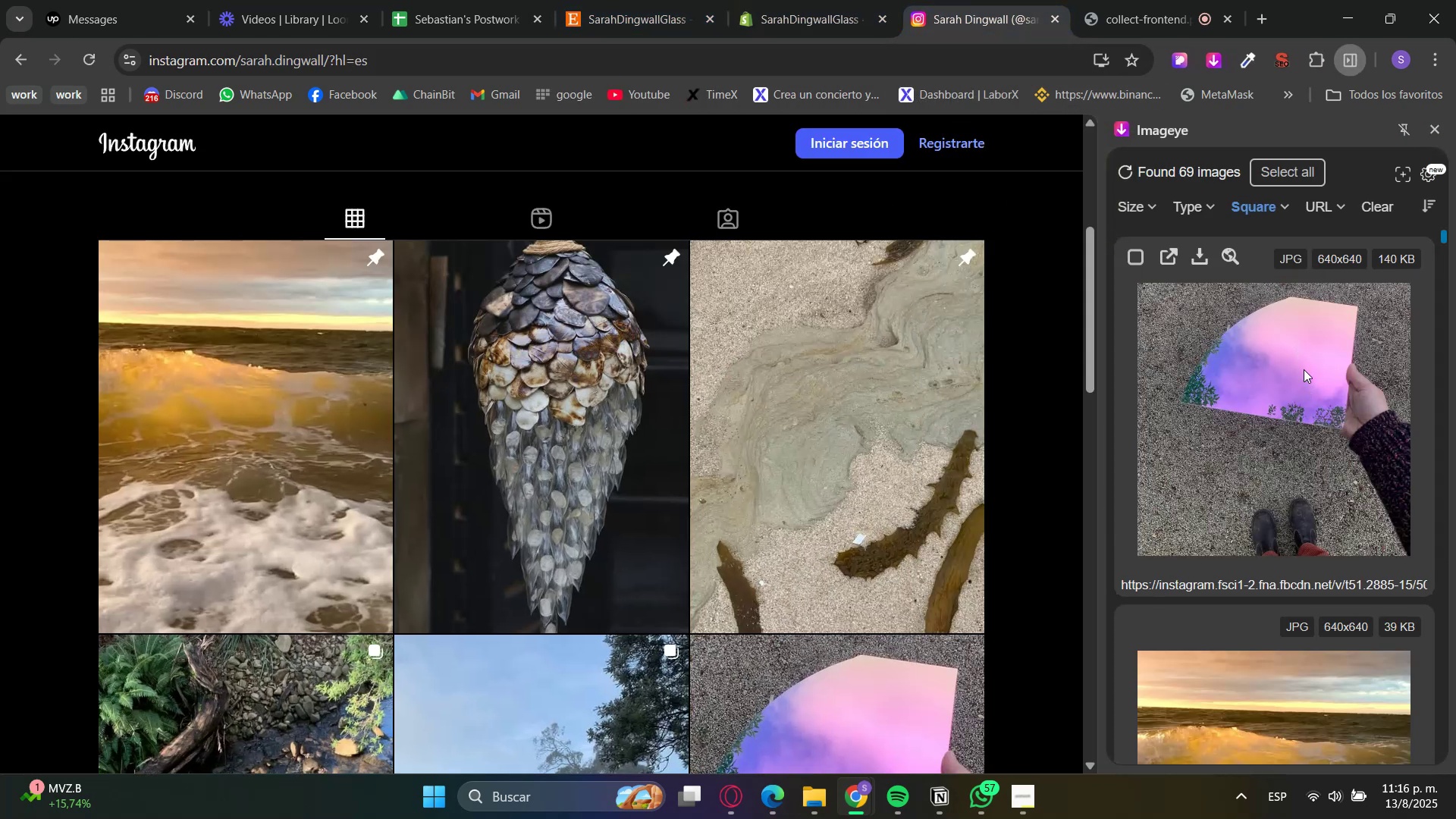 
left_click([1272, 211])
 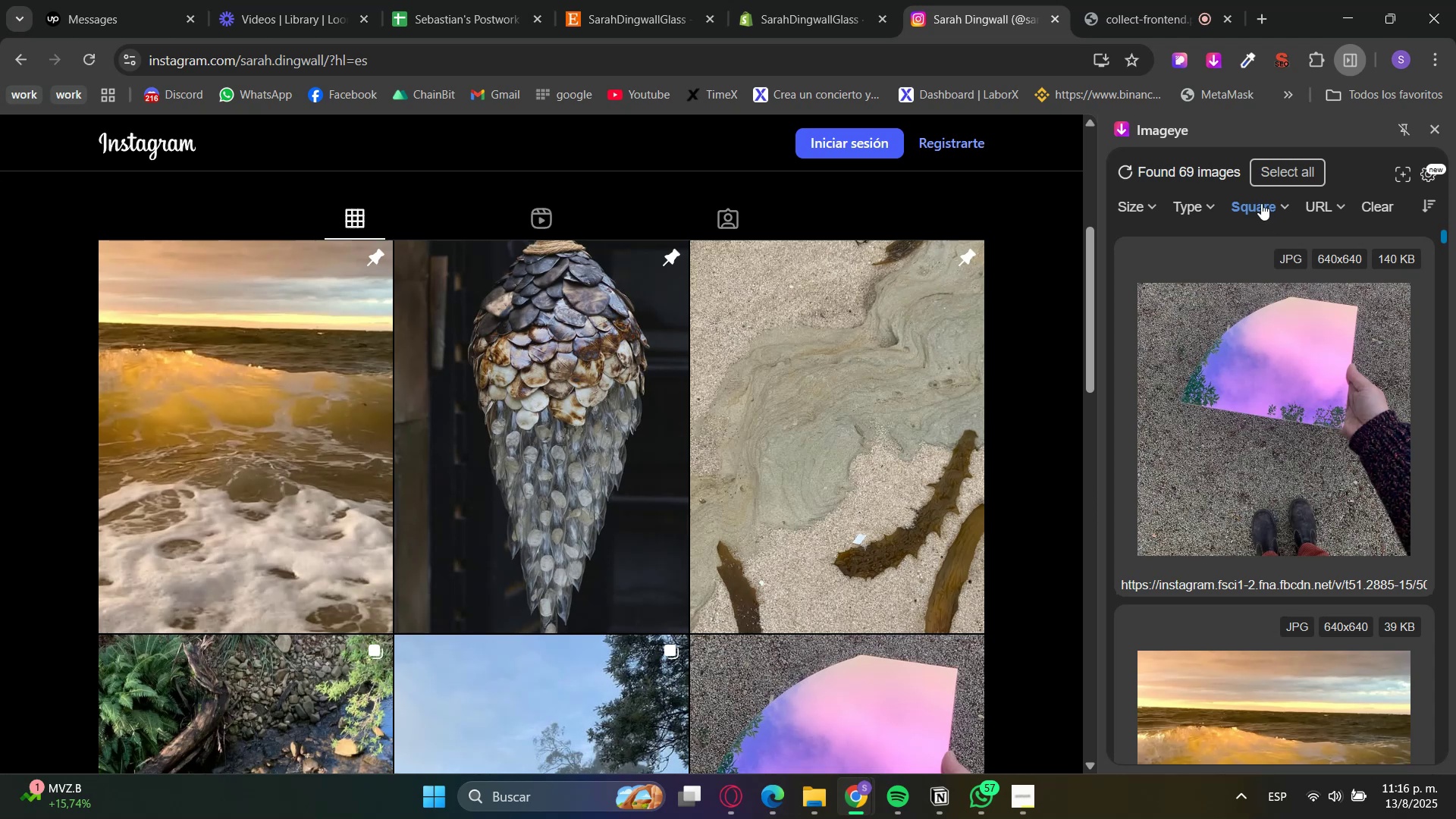 
mouse_move([1140, 183])
 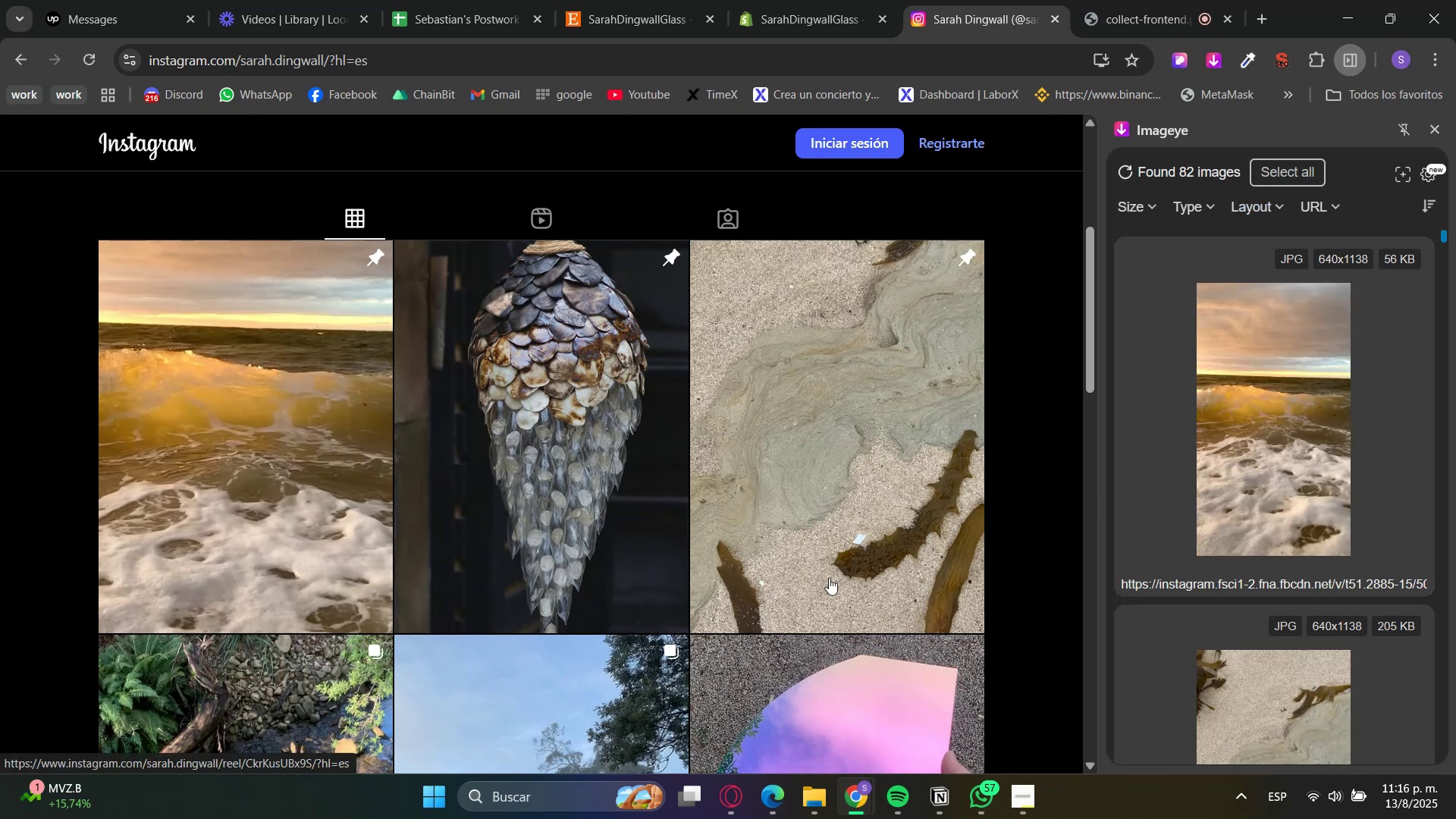 
scroll: coordinate [746, 469], scroll_direction: down, amount: 4.0
 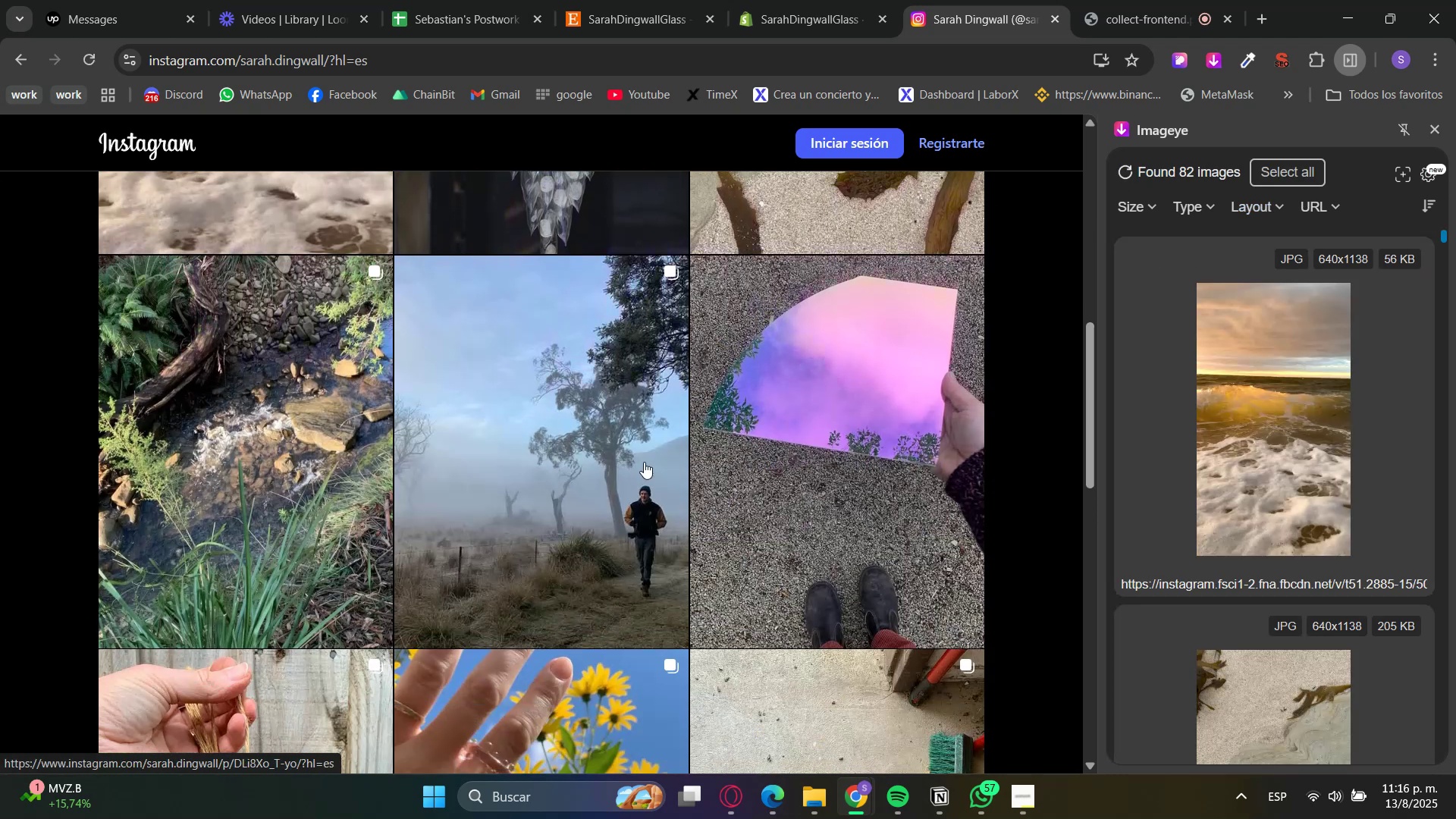 
left_click([644, 462])
 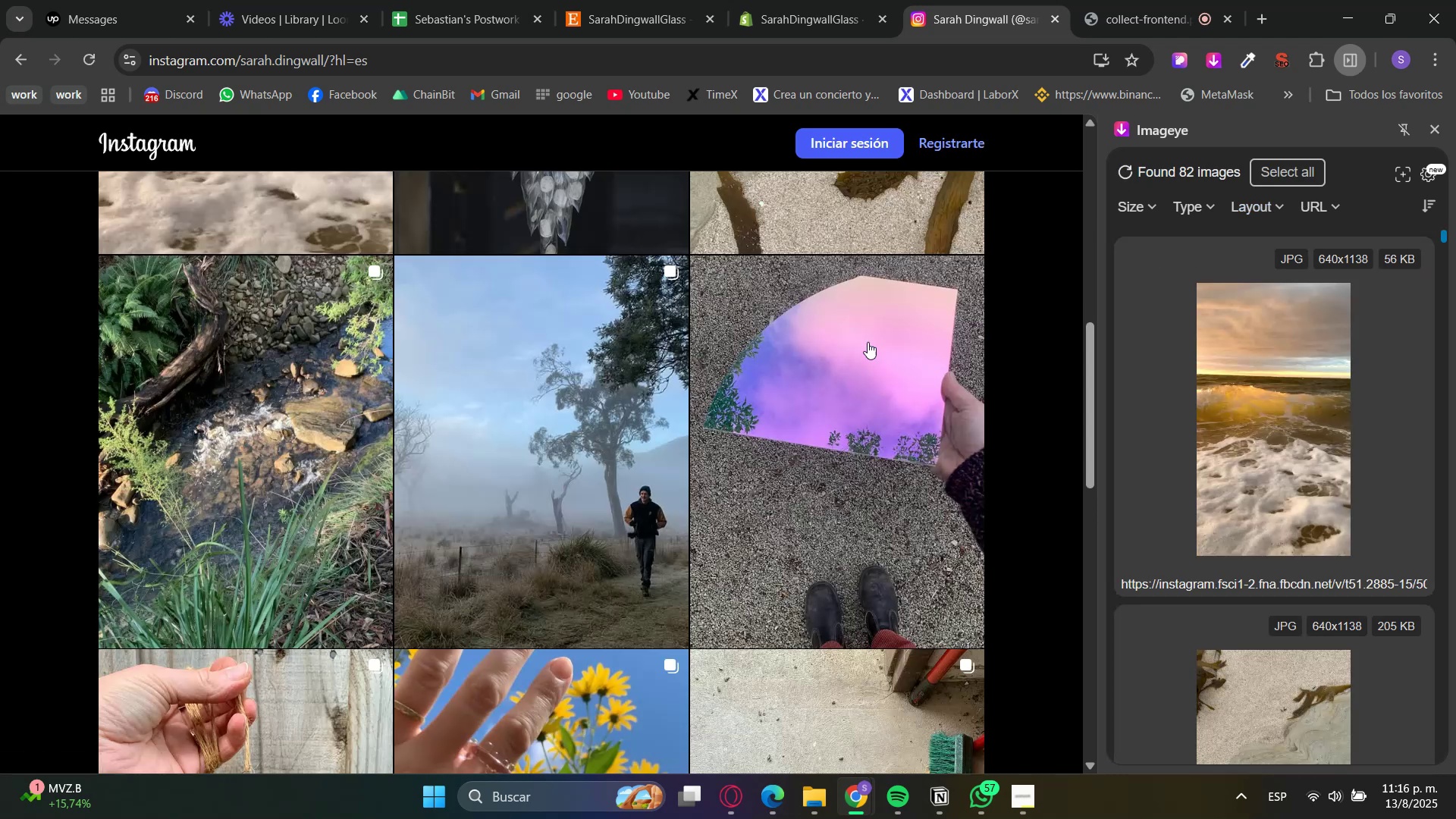 
scroll: coordinate [1310, 585], scroll_direction: down, amount: 18.0
 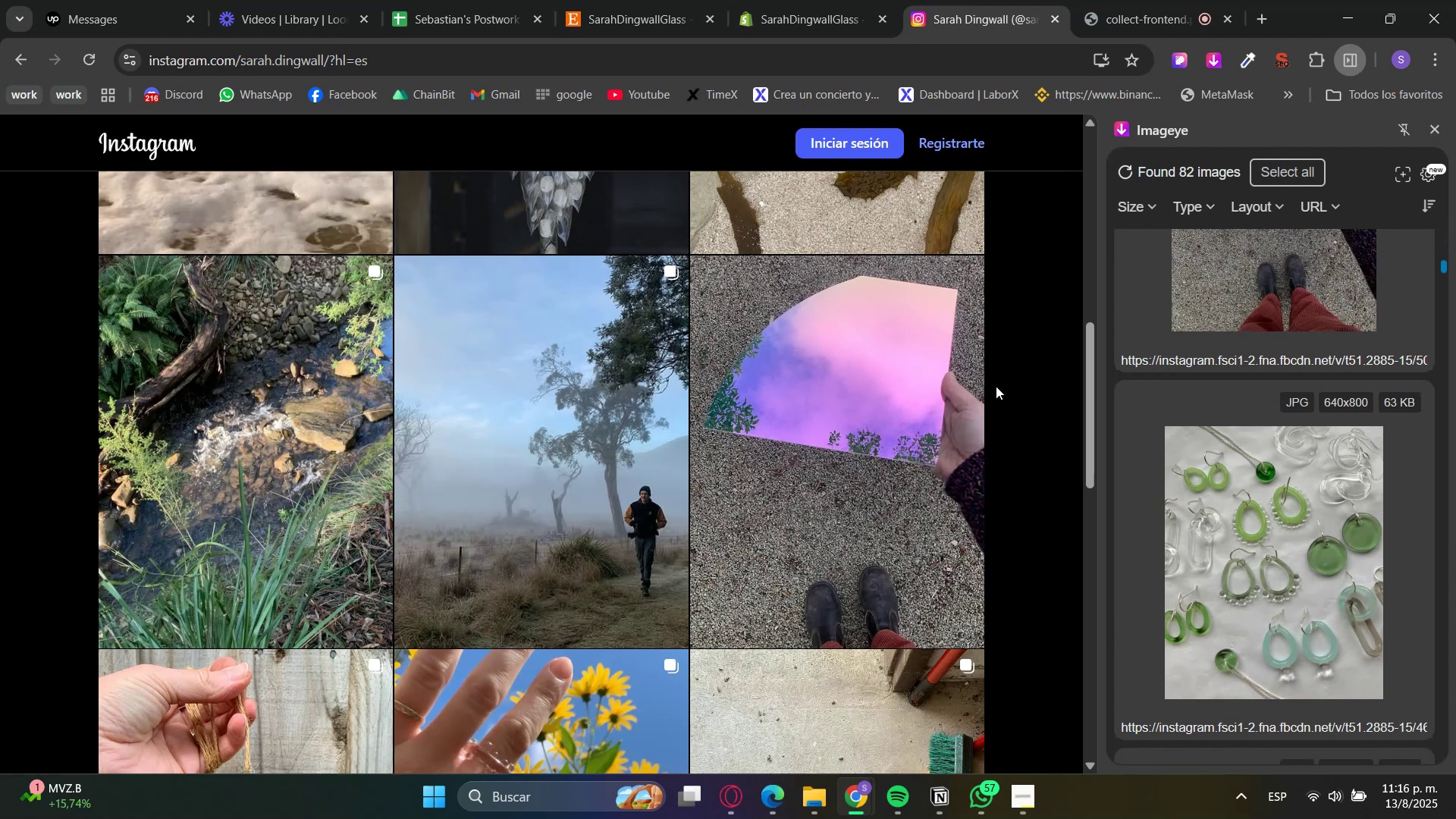 
scroll: coordinate [1010, 428], scroll_direction: up, amount: 9.0
 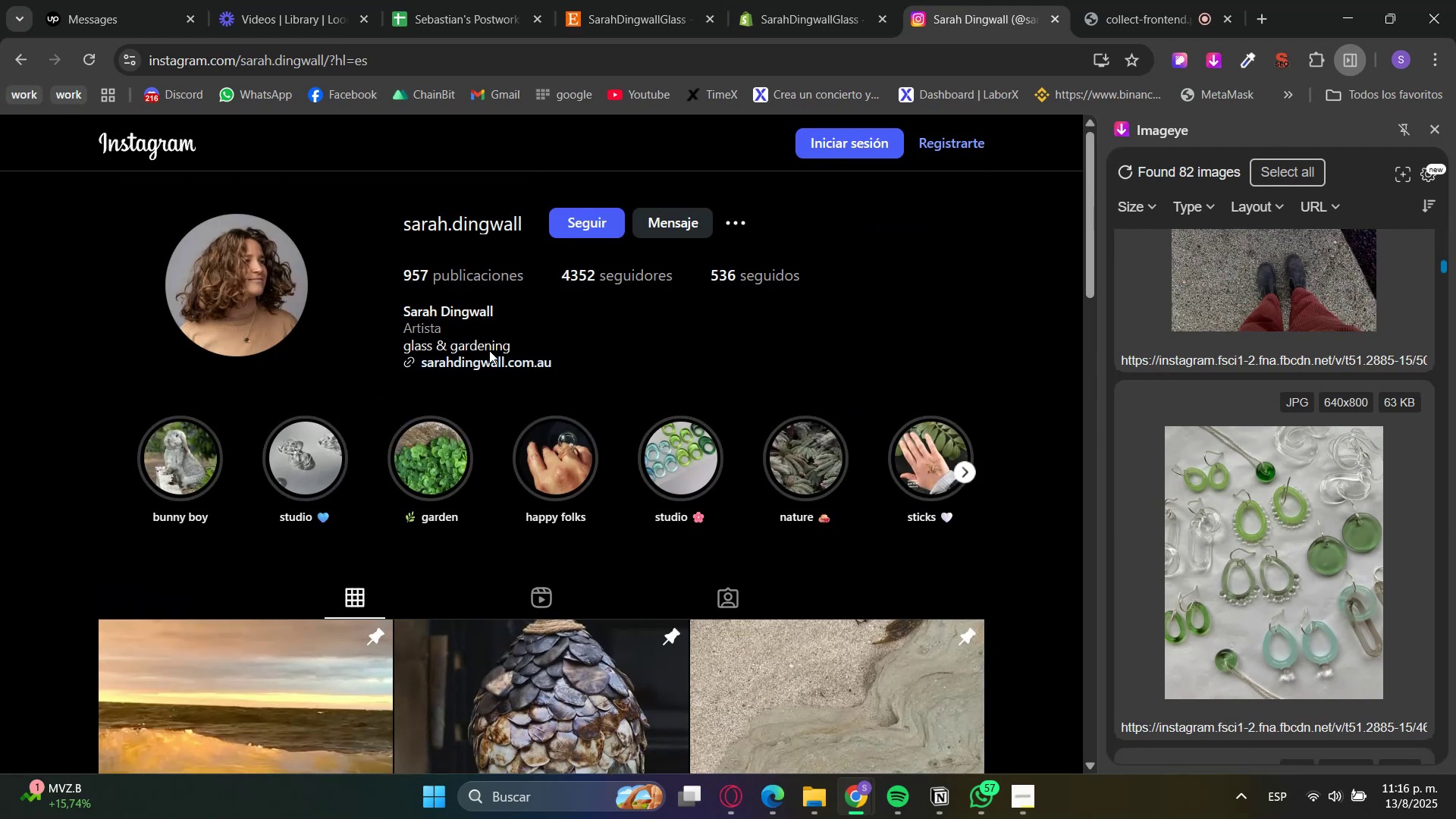 
left_click([201, 460])
 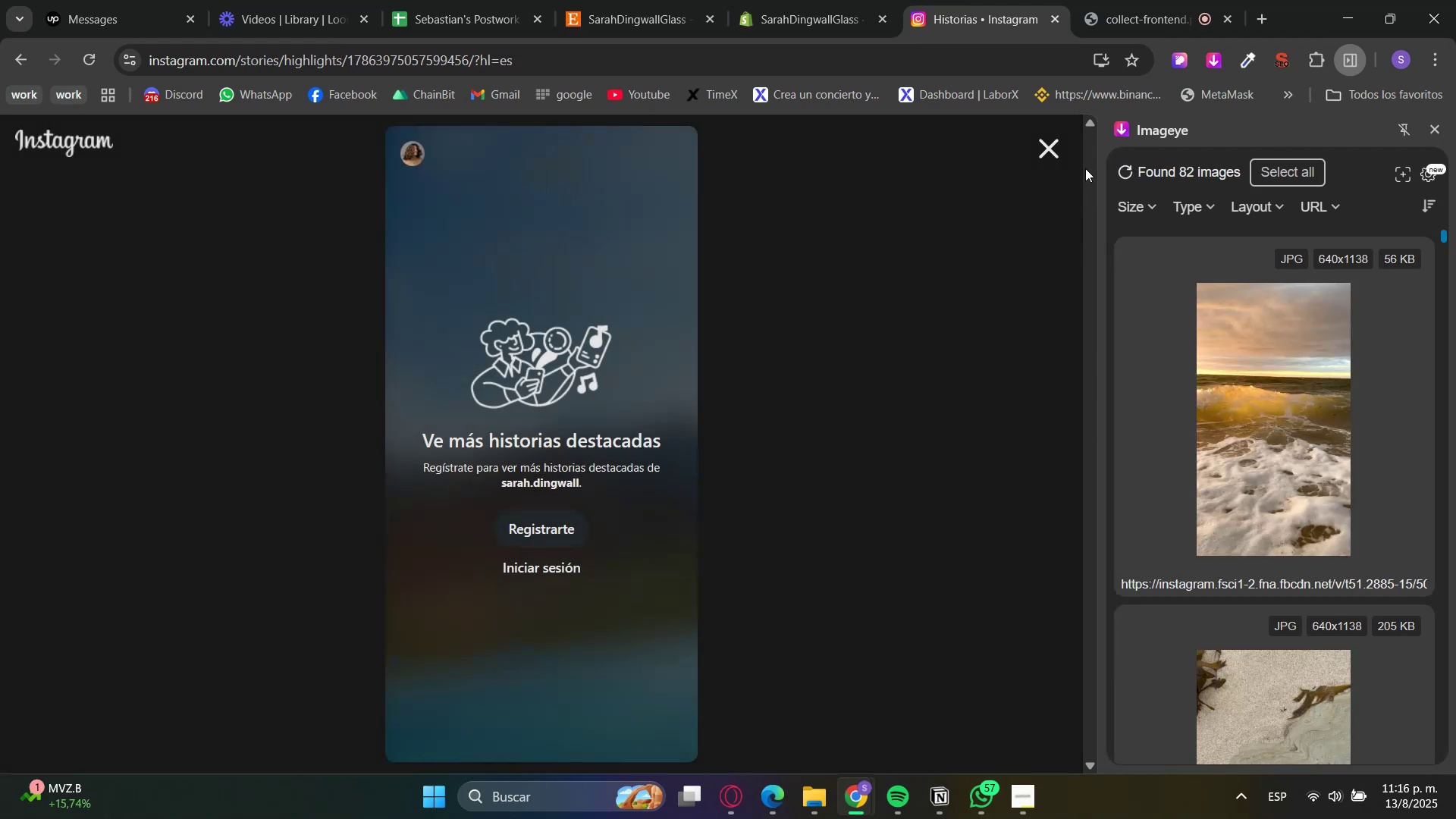 
left_click([1053, 146])
 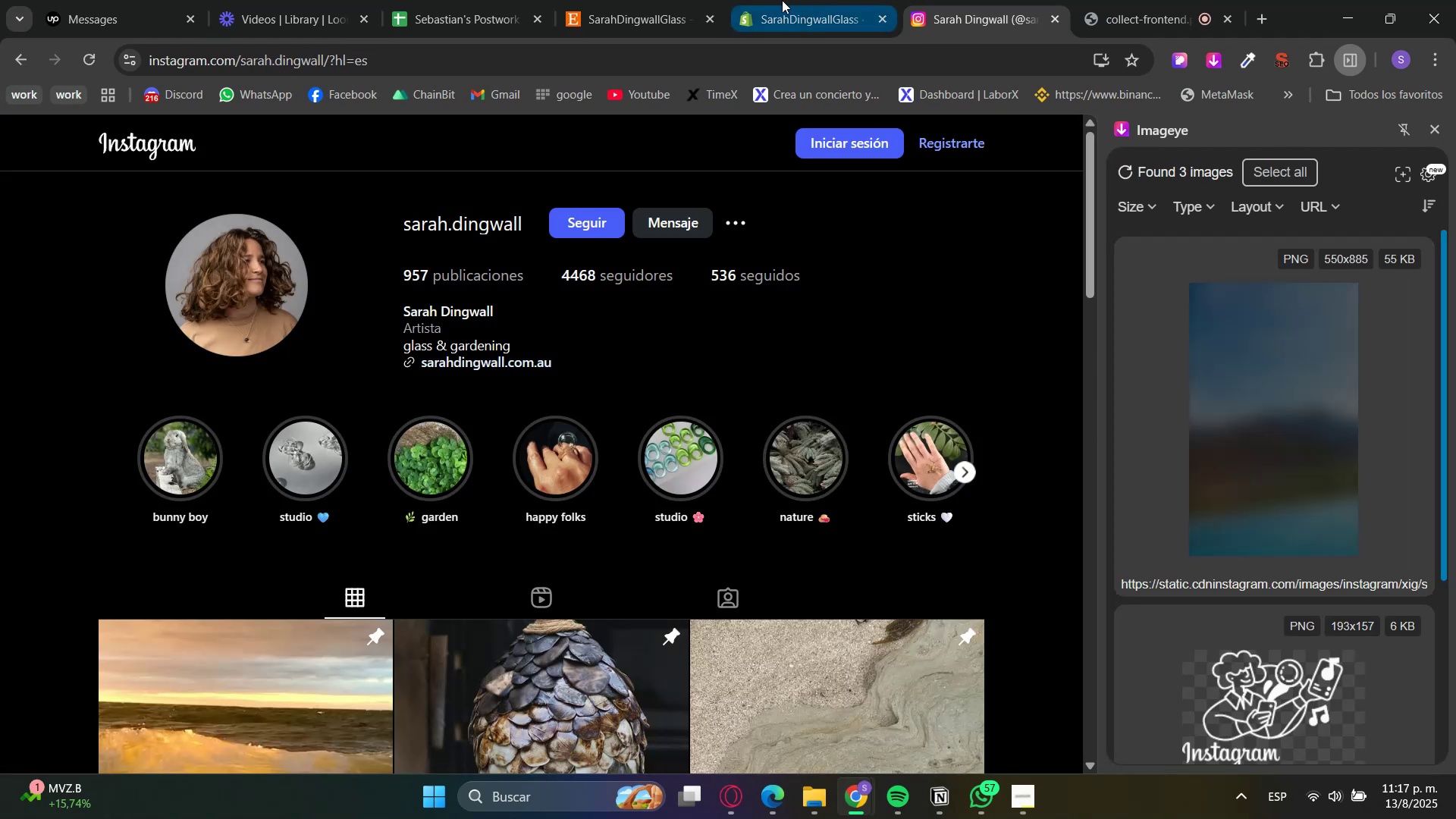 
left_click([667, 0])
 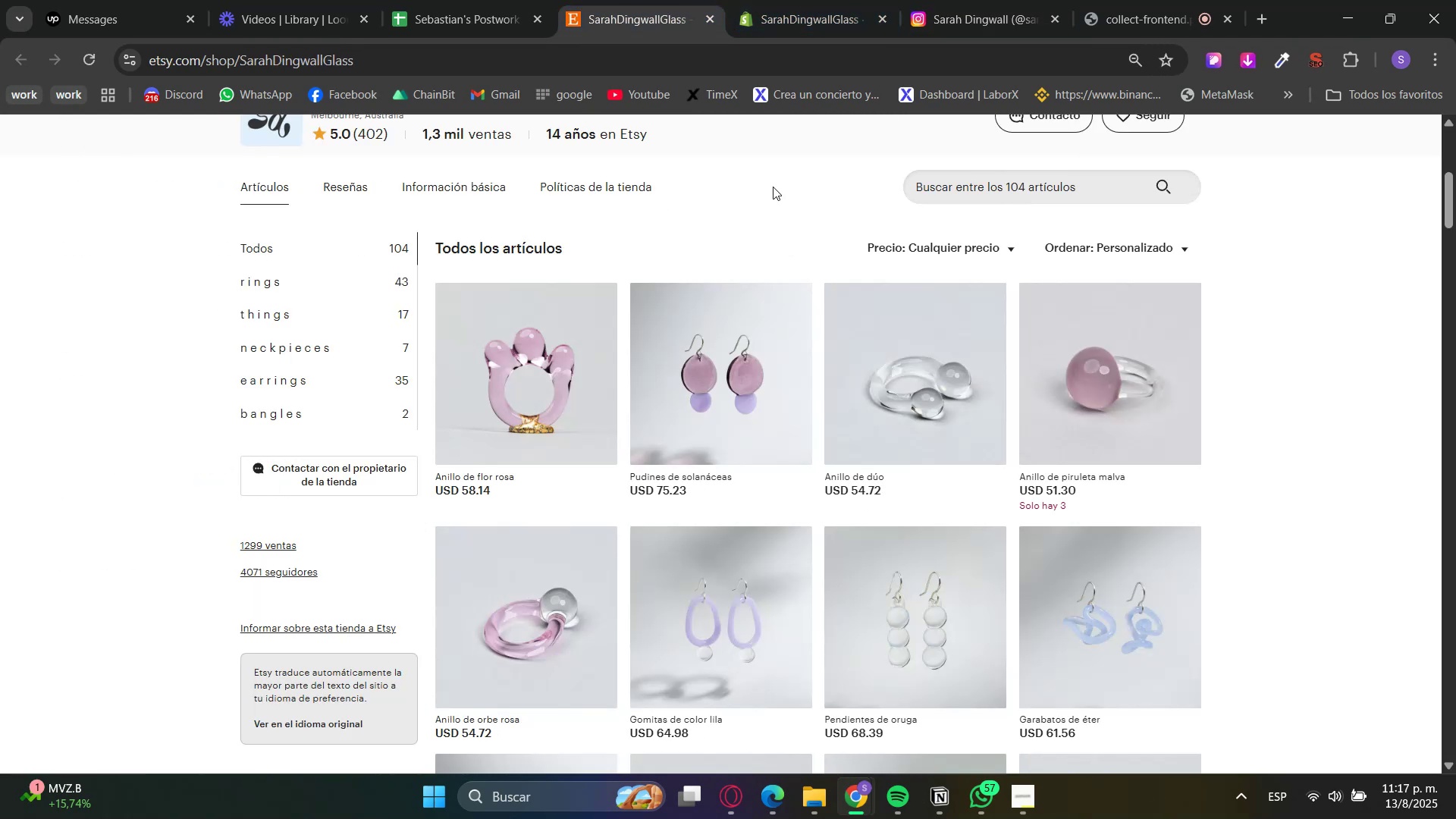 
scroll: coordinate [726, 268], scroll_direction: up, amount: 2.0
 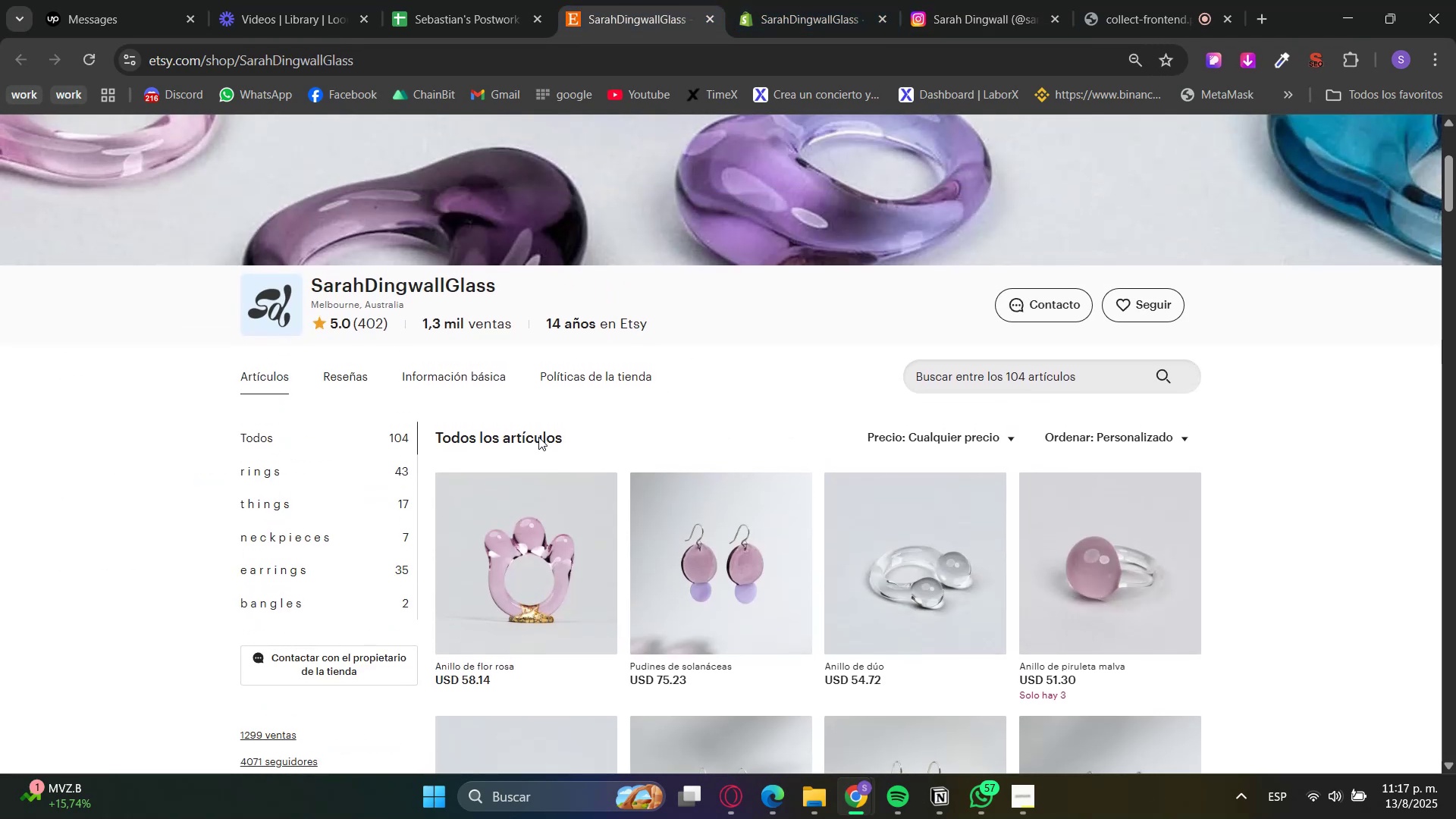 
left_click([525, 573])
 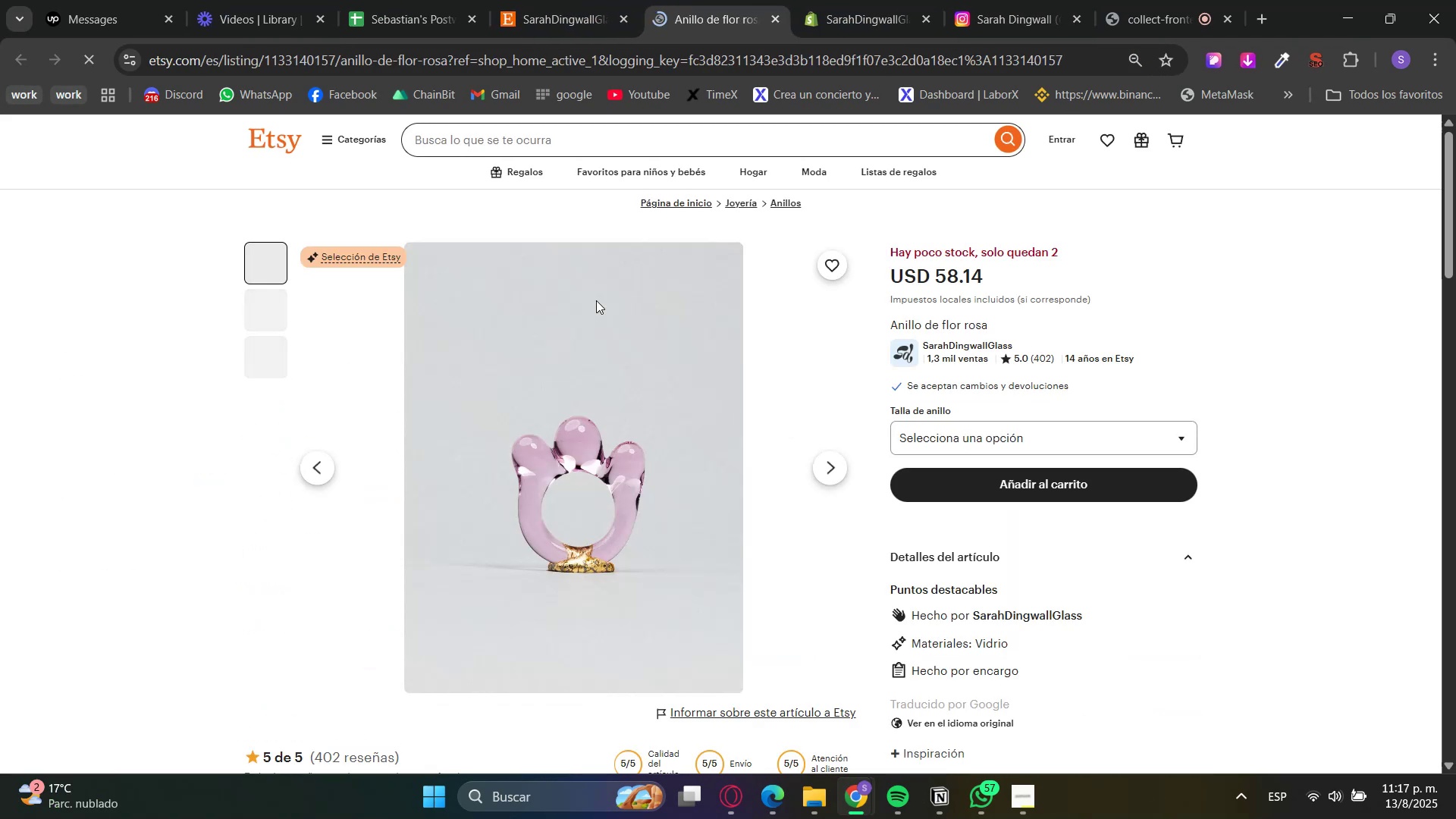 
scroll: coordinate [194, 453], scroll_direction: down, amount: 11.0
 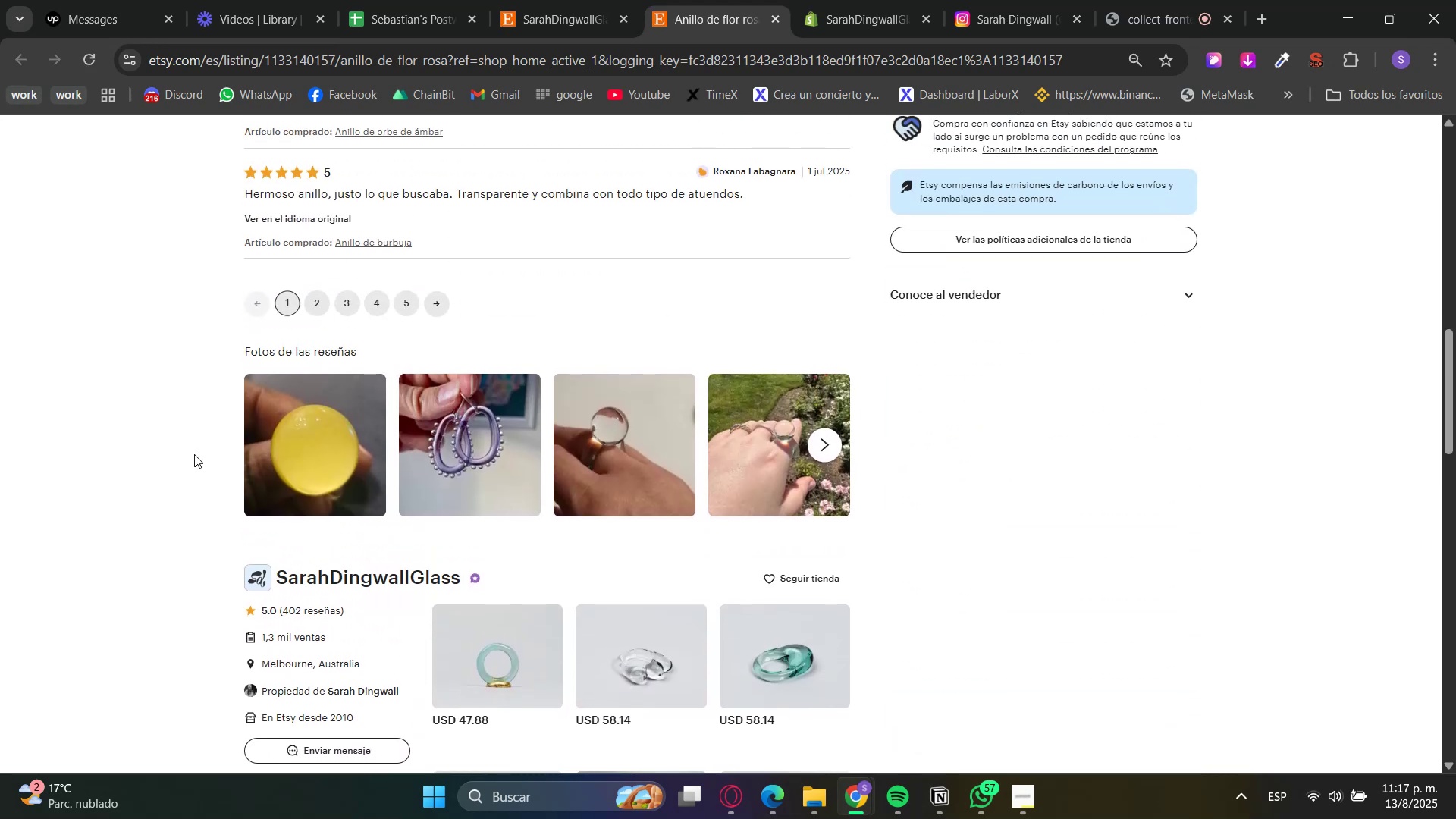 
scroll: coordinate [205, 468], scroll_direction: up, amount: 5.0
 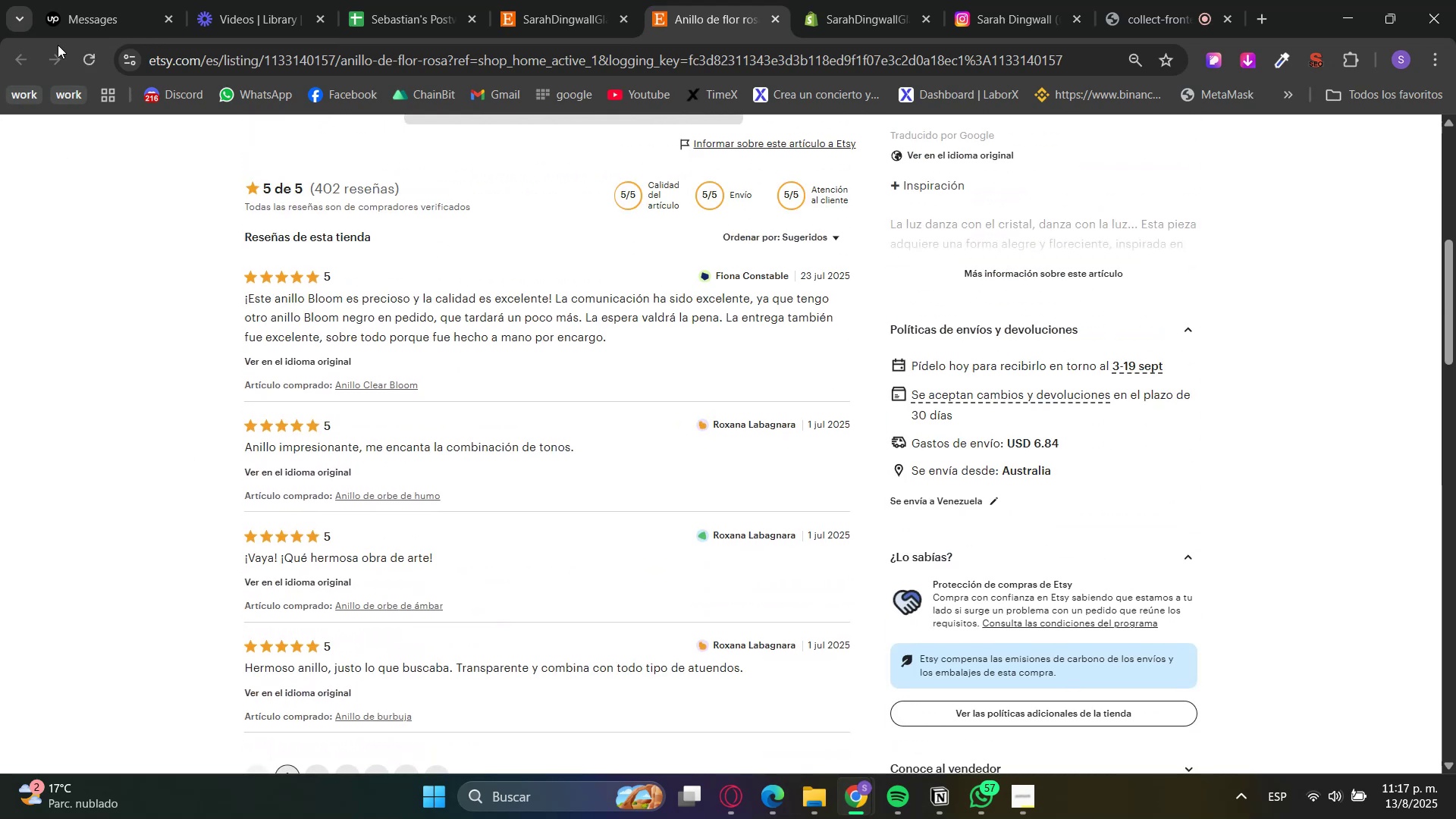 
left_click([571, 0])
 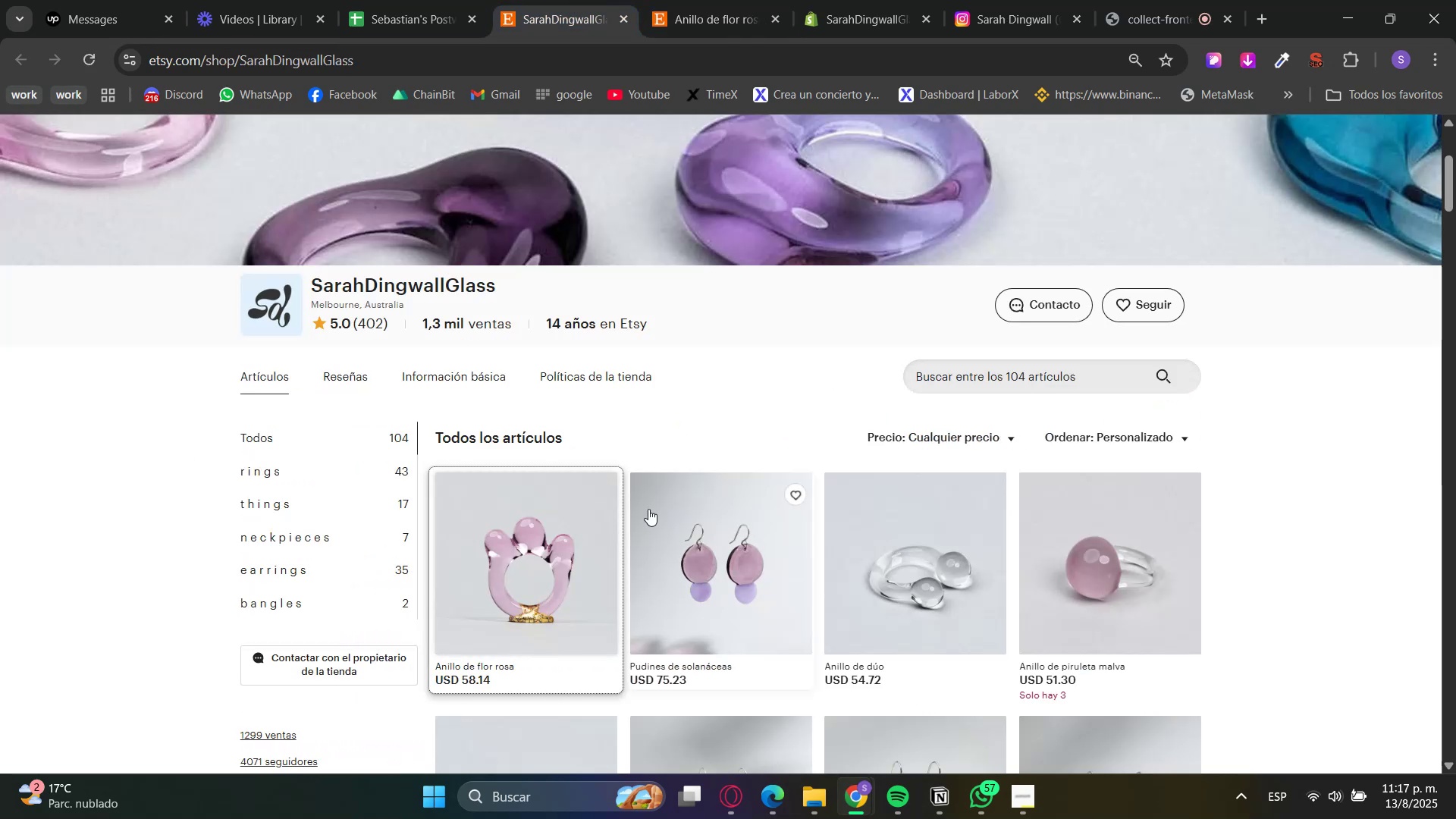 
left_click([665, 580])
 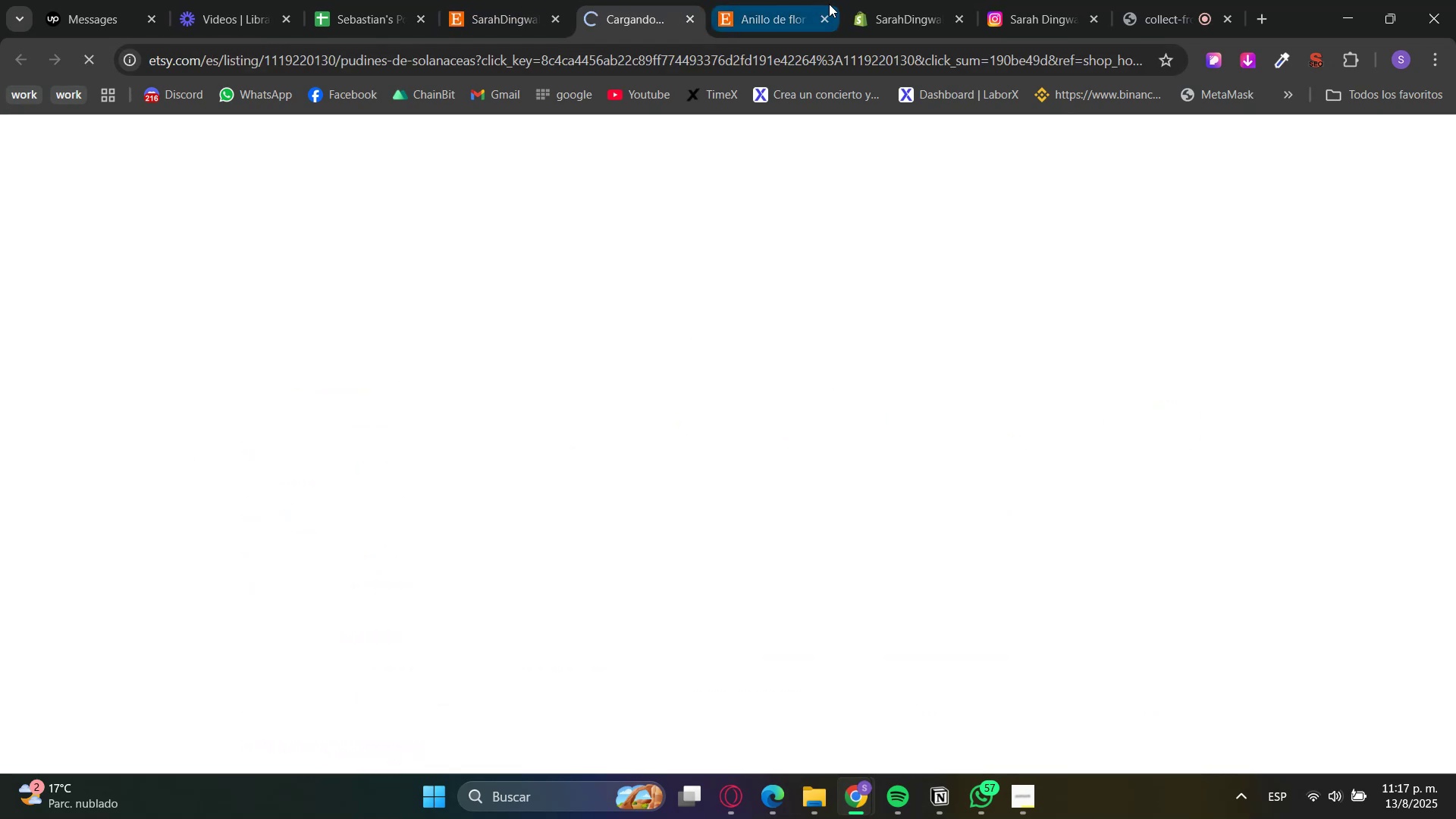 
left_click([827, 20])
 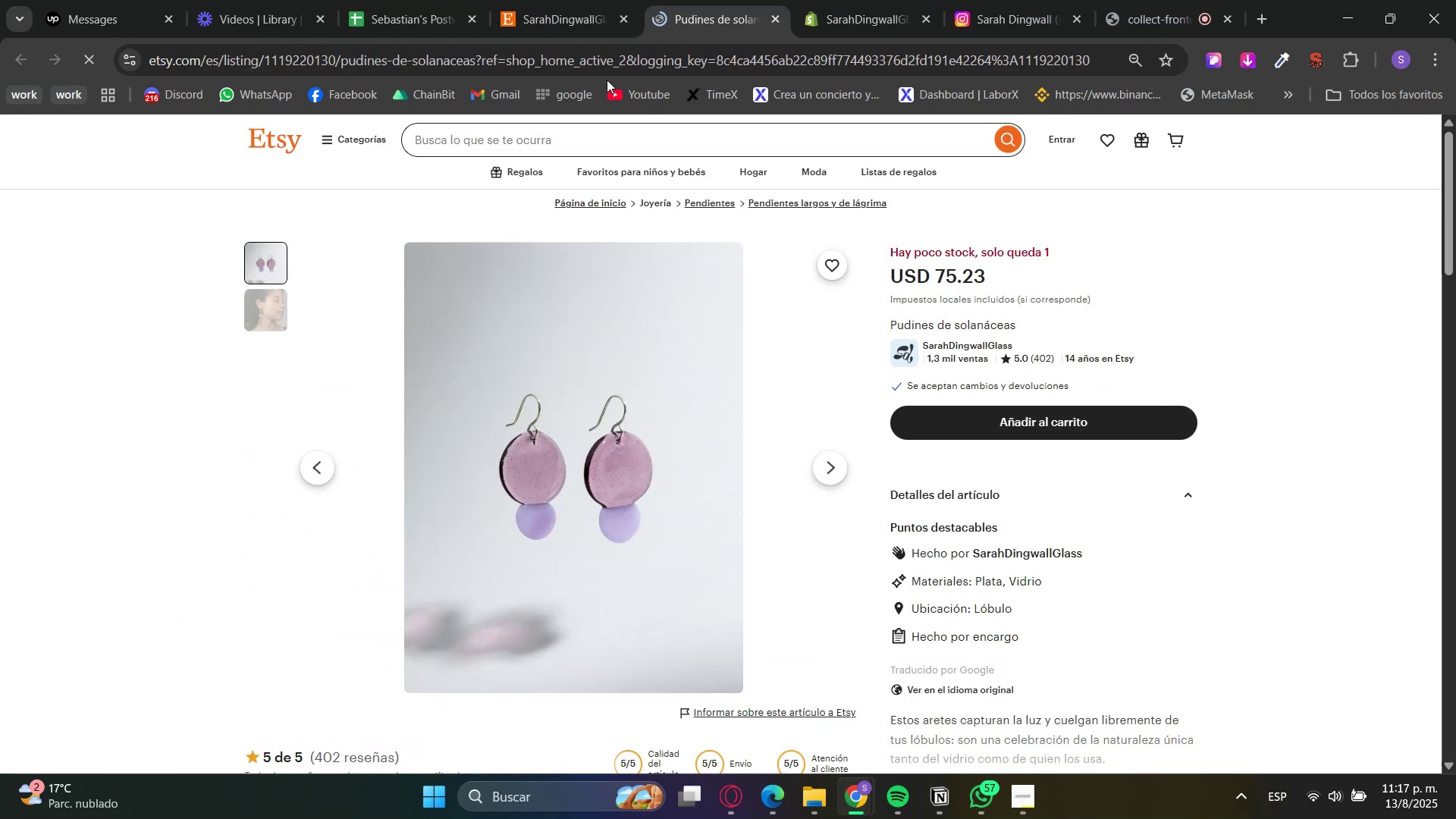 
left_click([570, 0])
 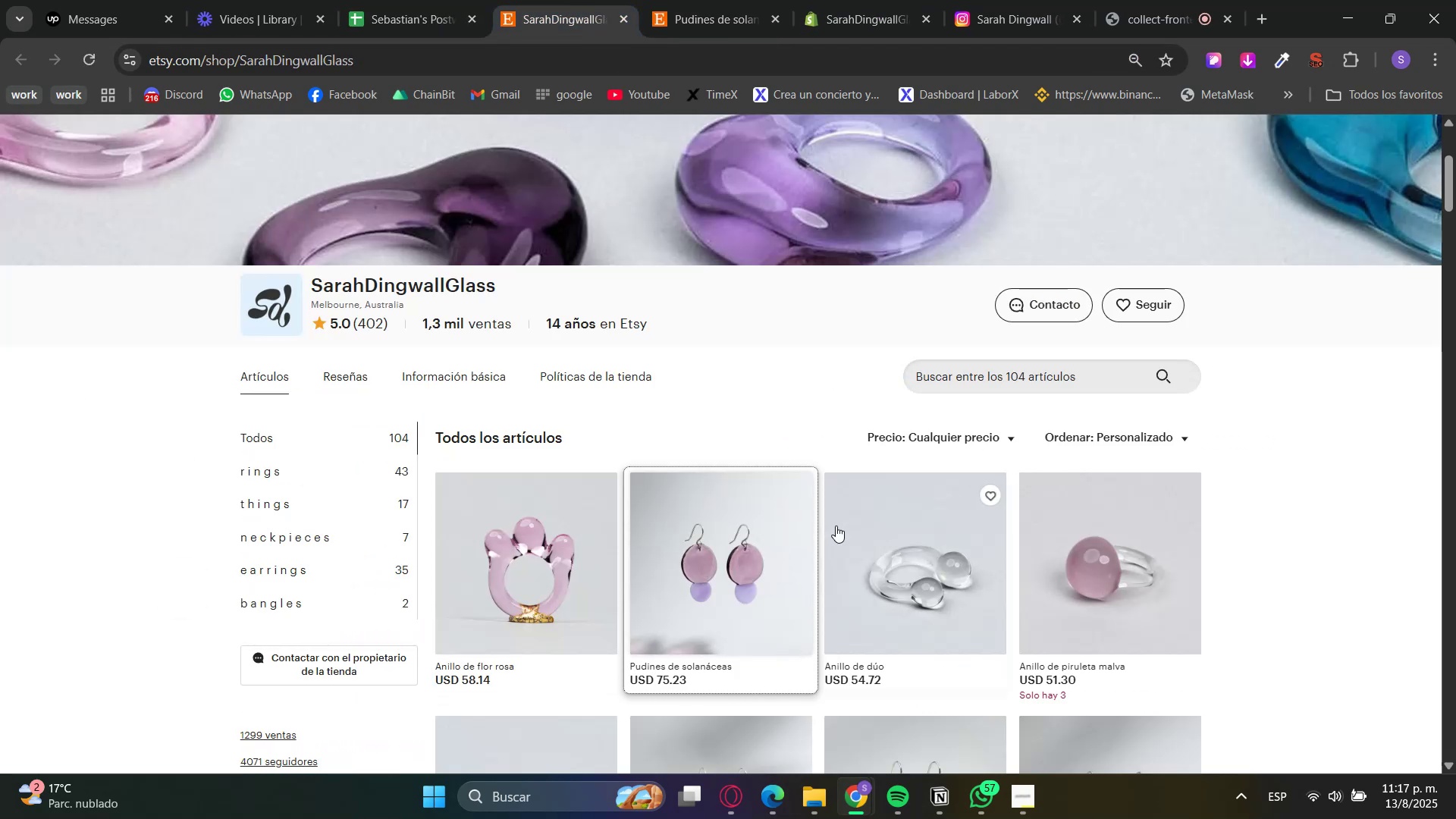 
left_click([833, 557])
 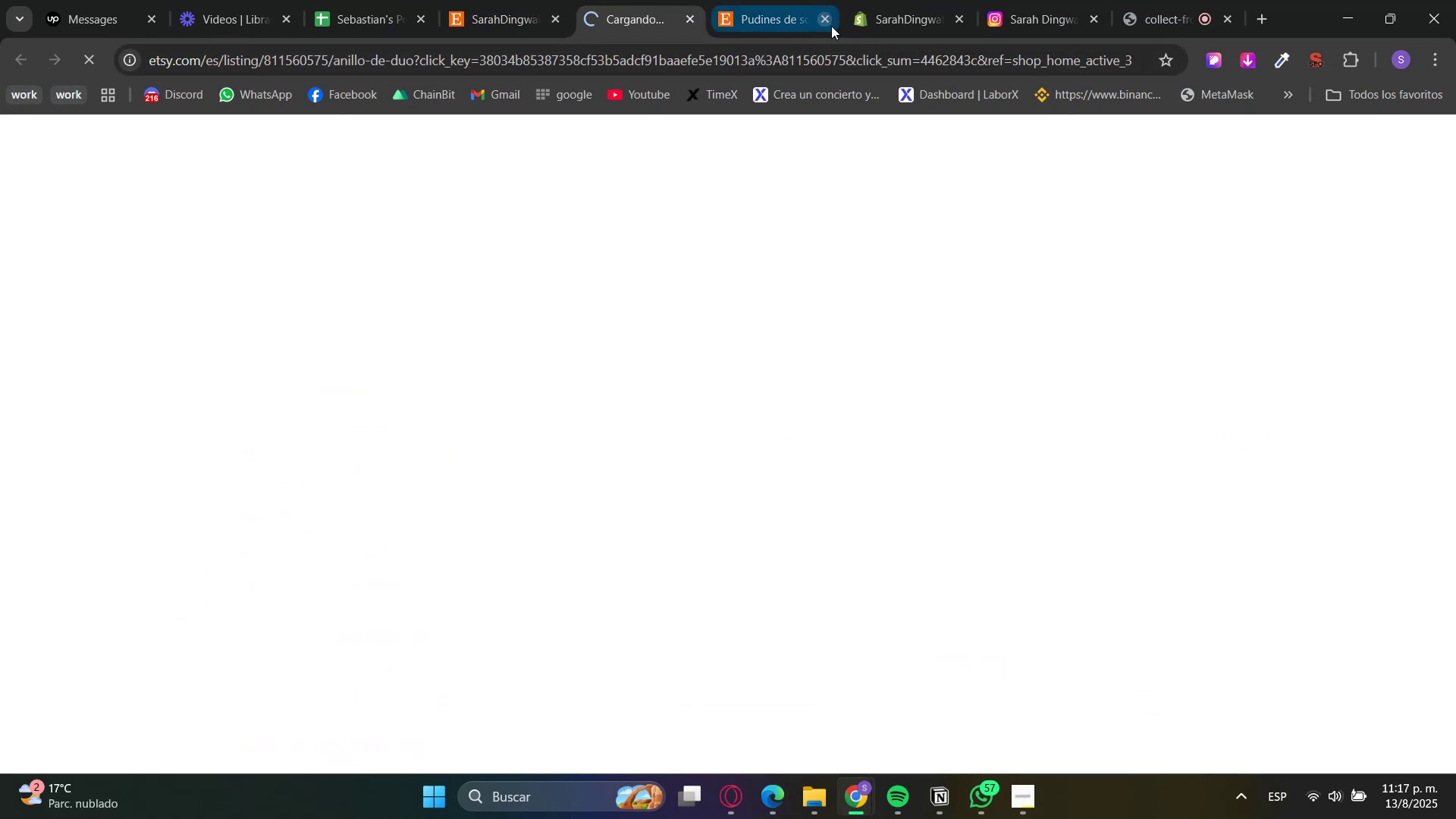 
left_click([828, 23])
 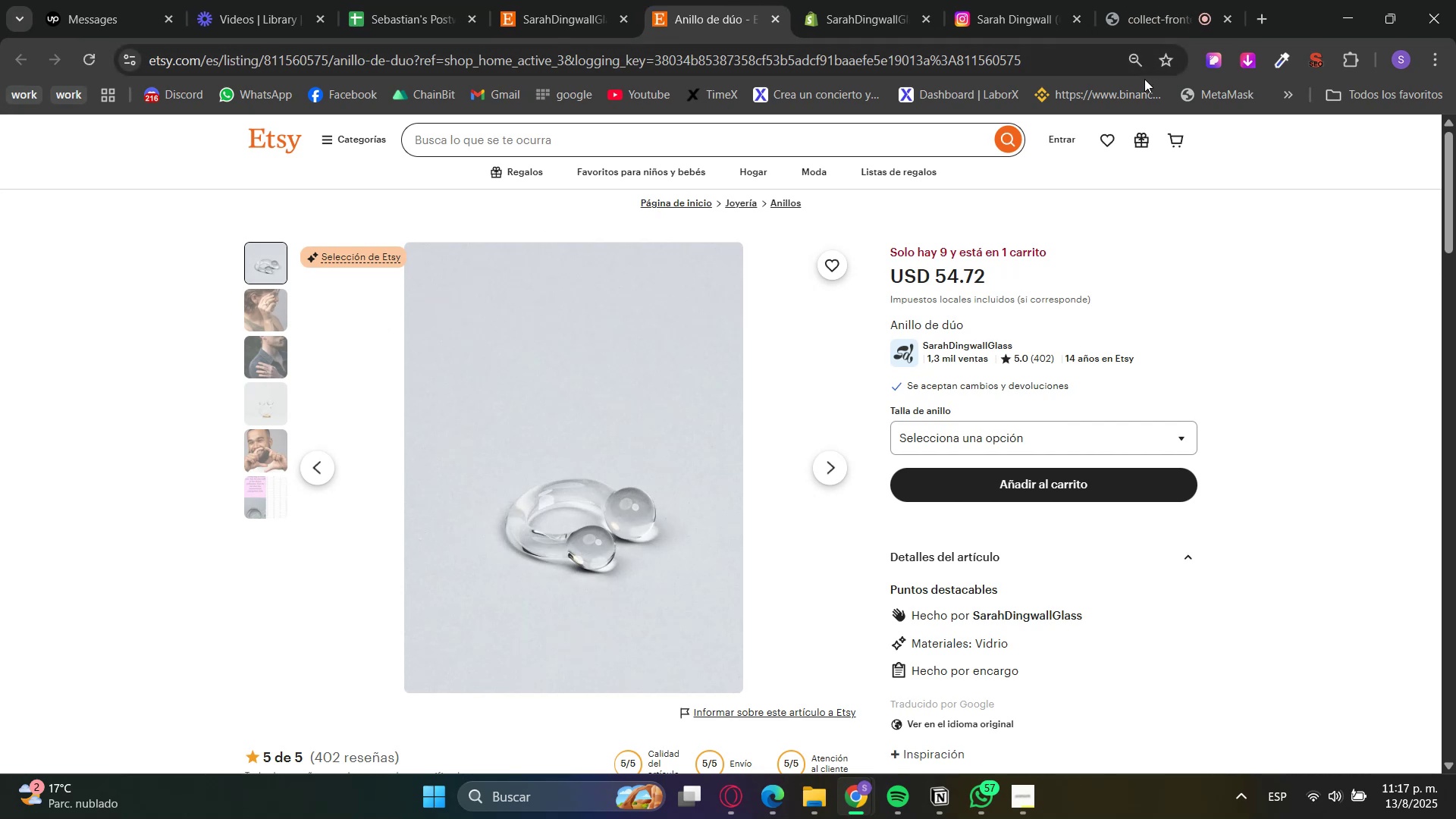 
left_click([551, 0])
 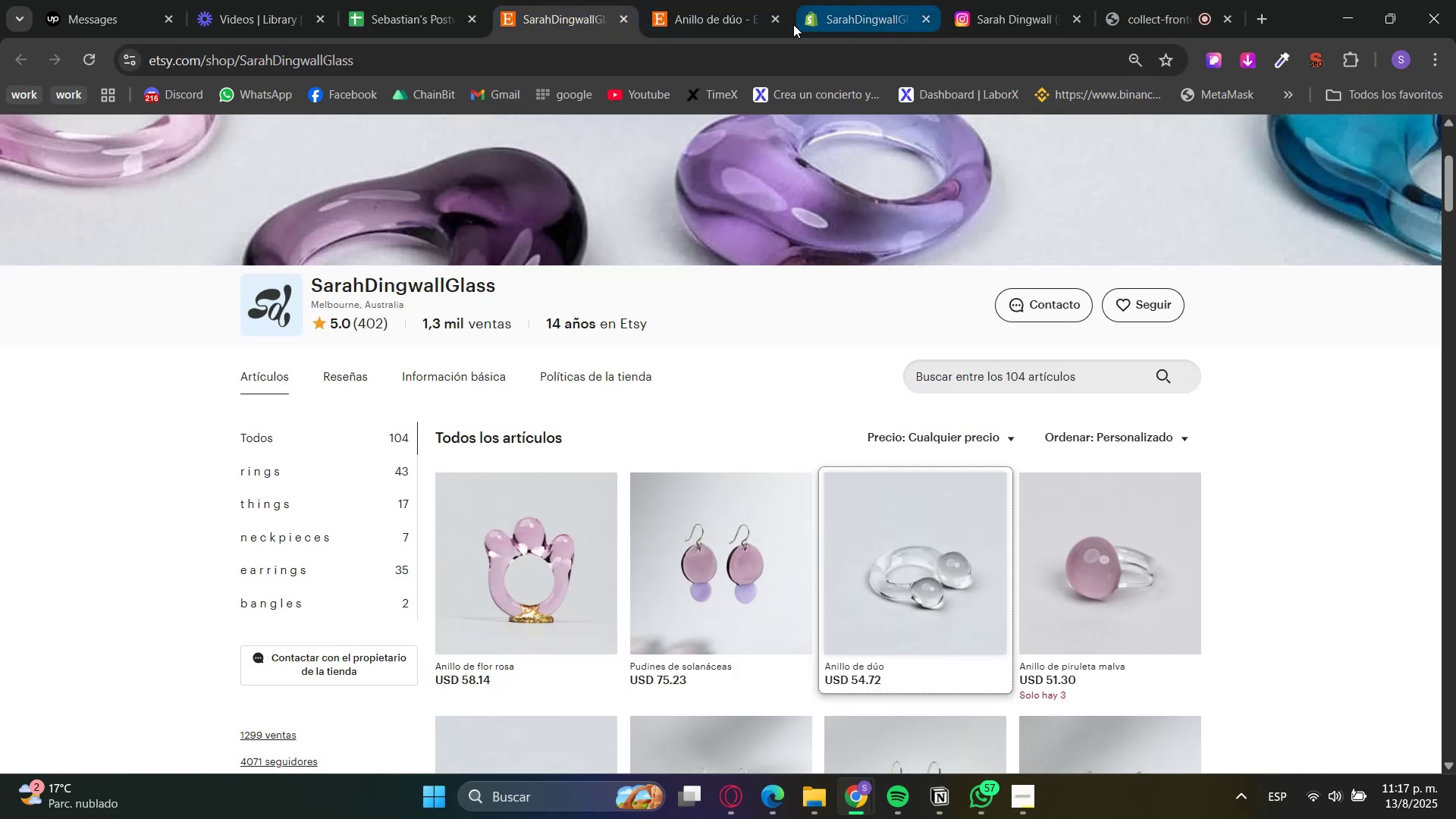 
left_click([770, 14])
 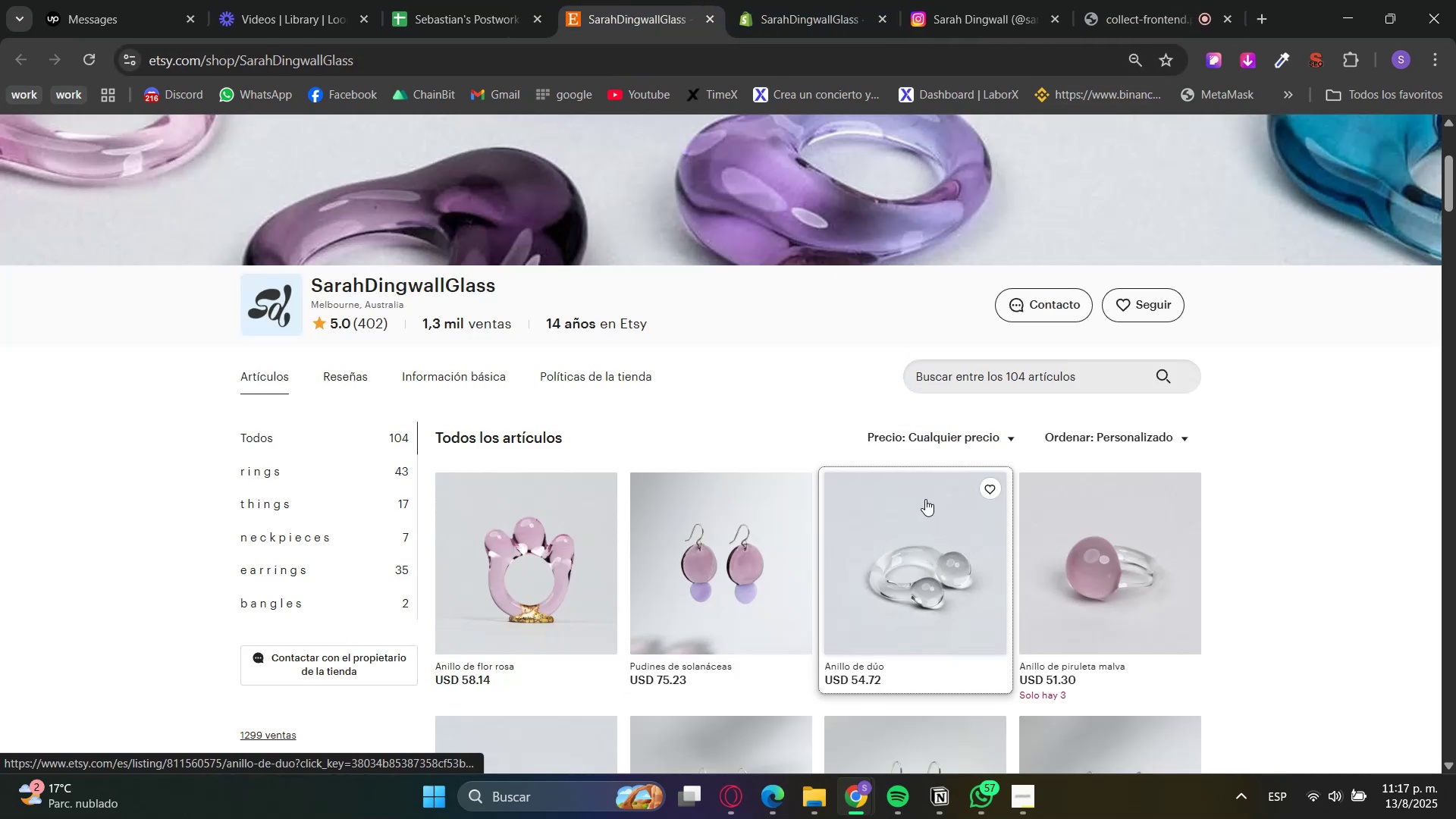 
left_click([762, 392])
 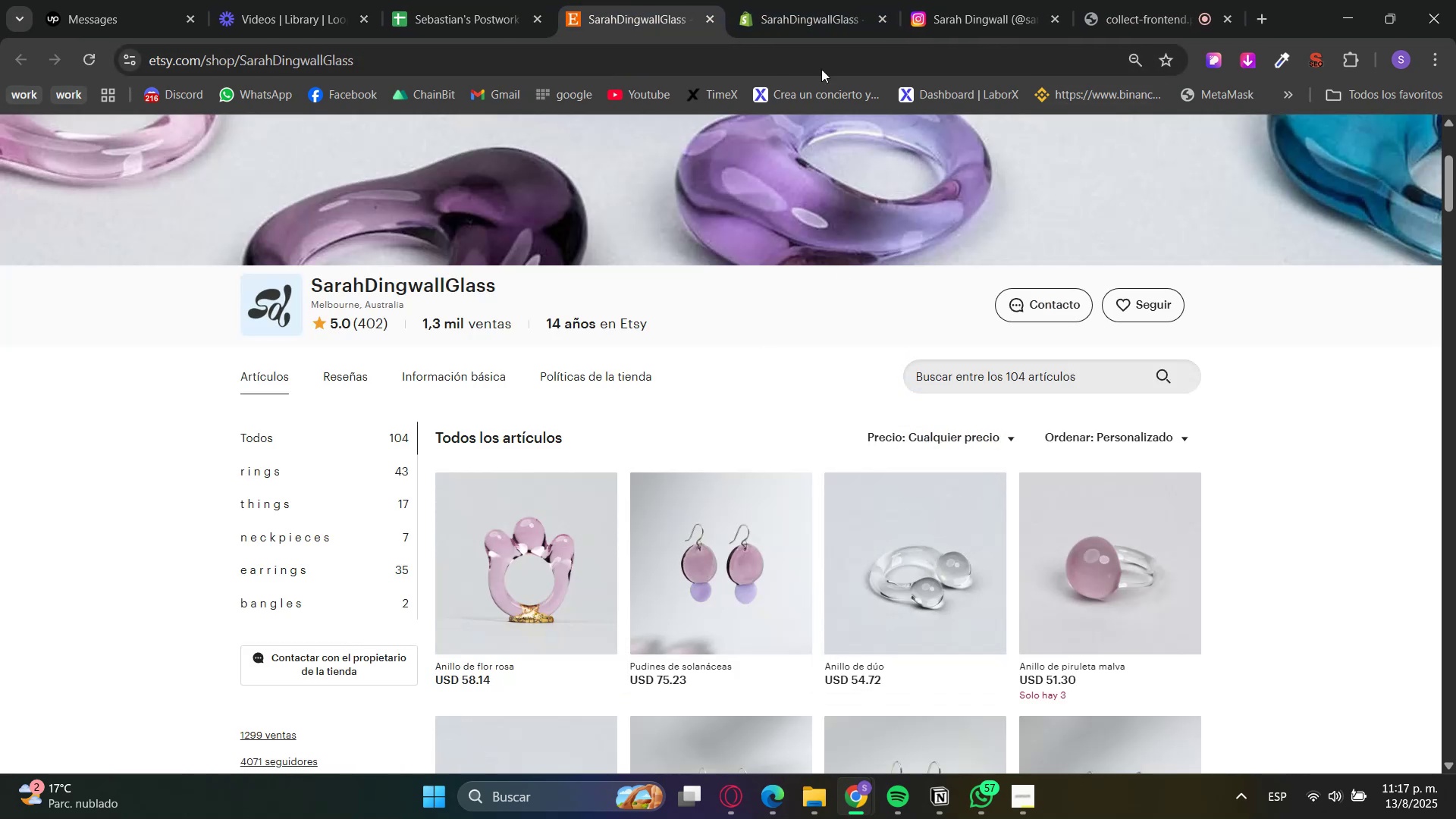 
left_click([873, 0])
 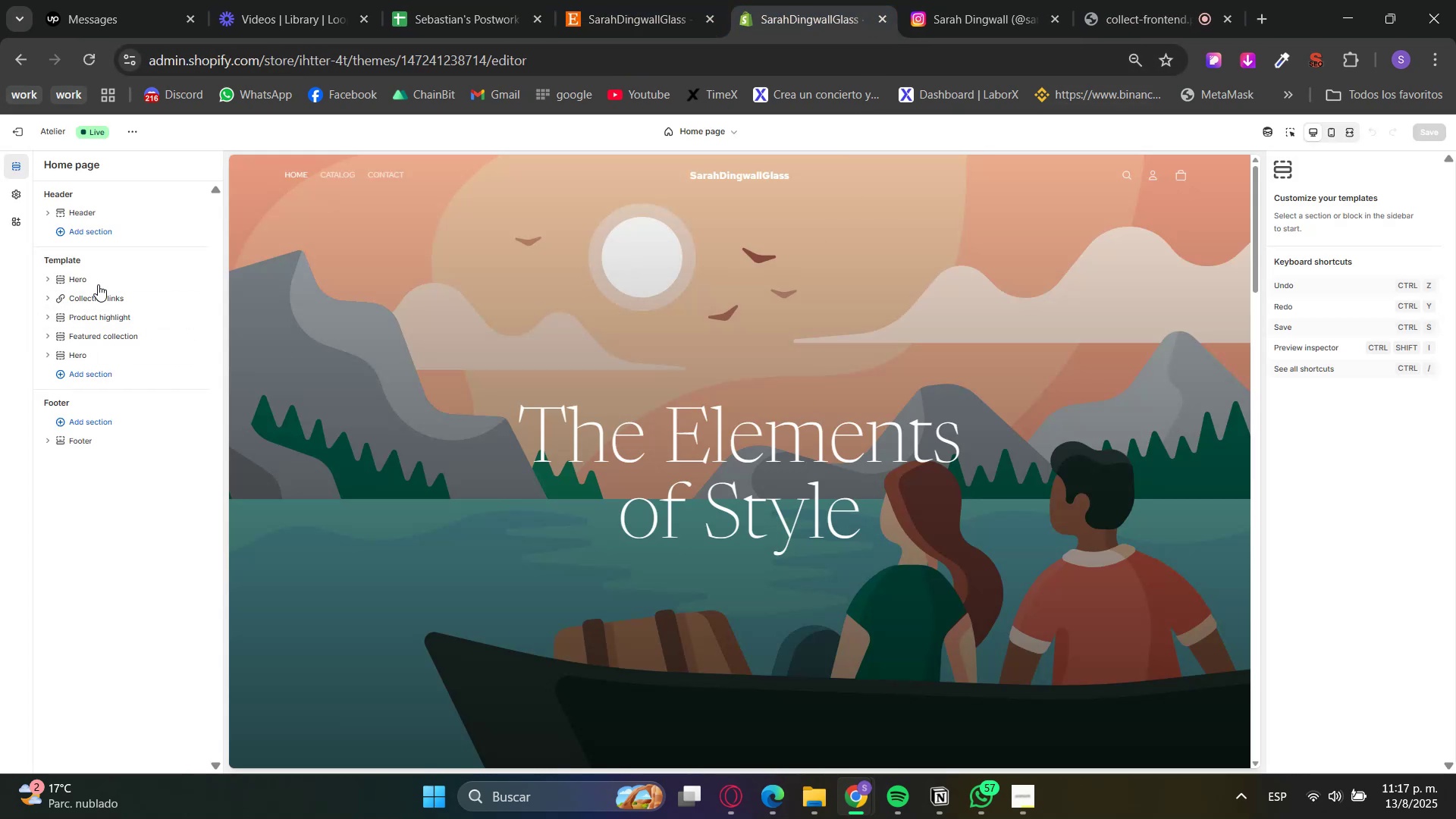 
left_click([110, 281])
 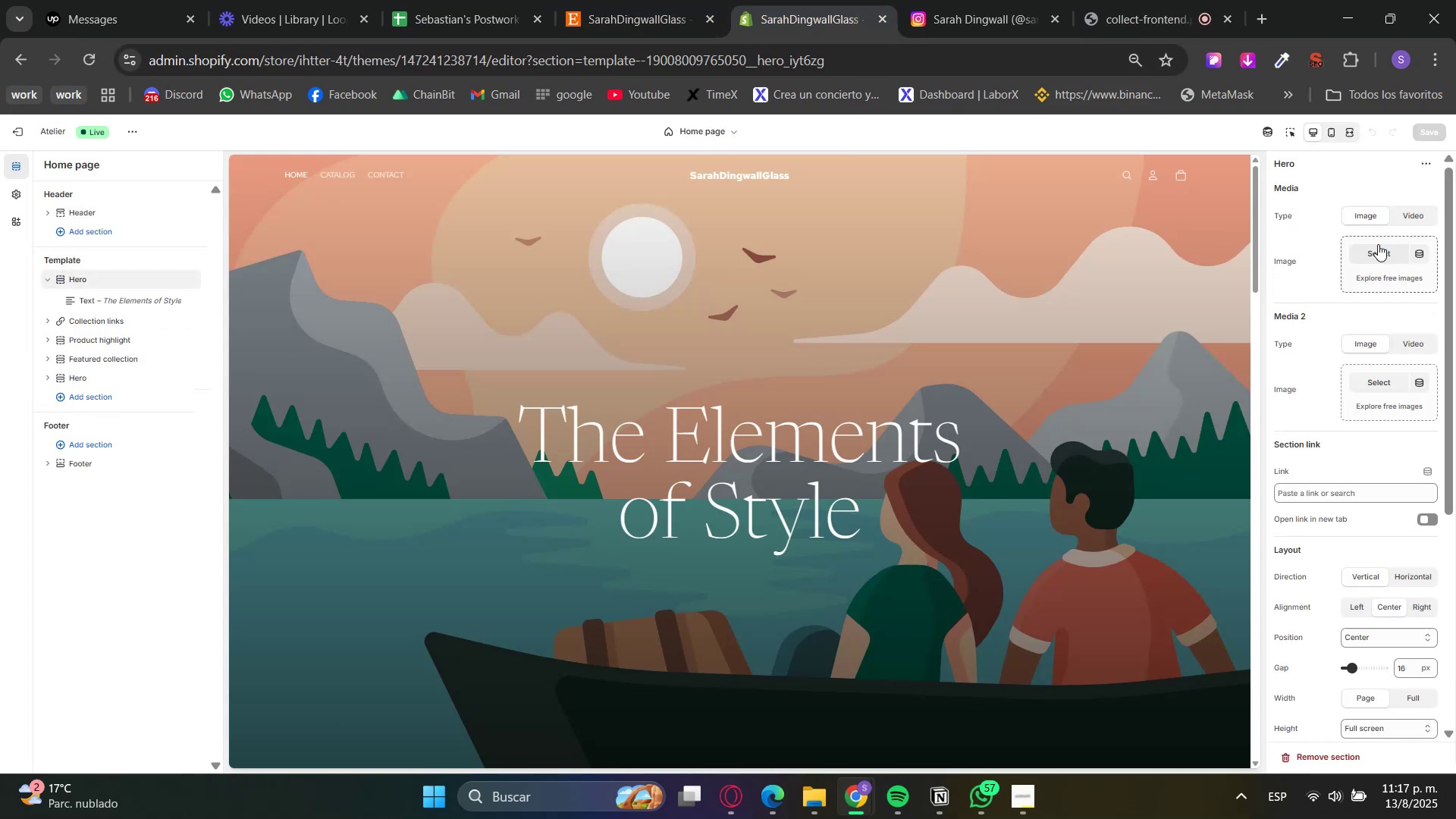 
double_click([1320, 258])
 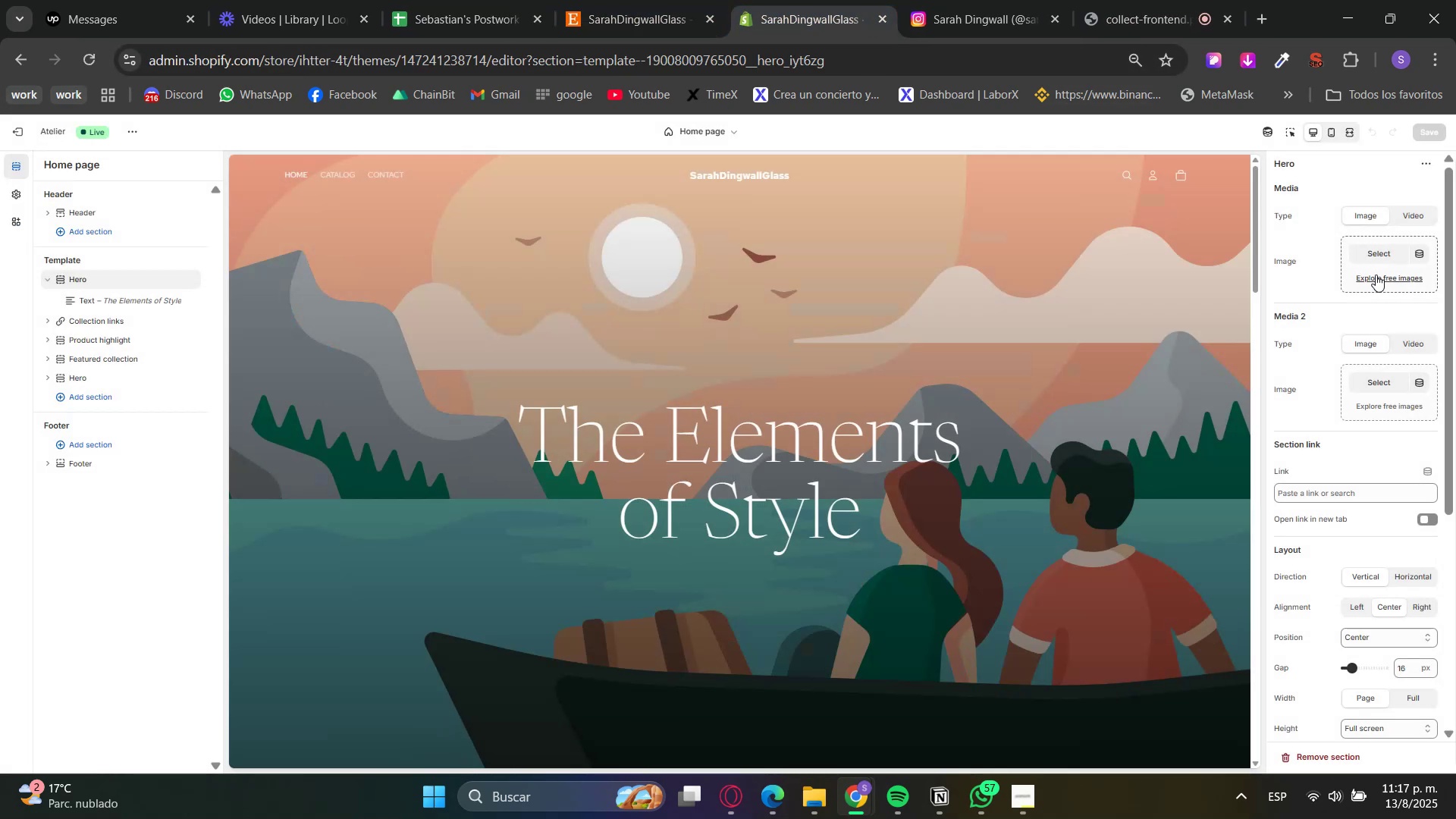 
triple_click([1379, 280])
 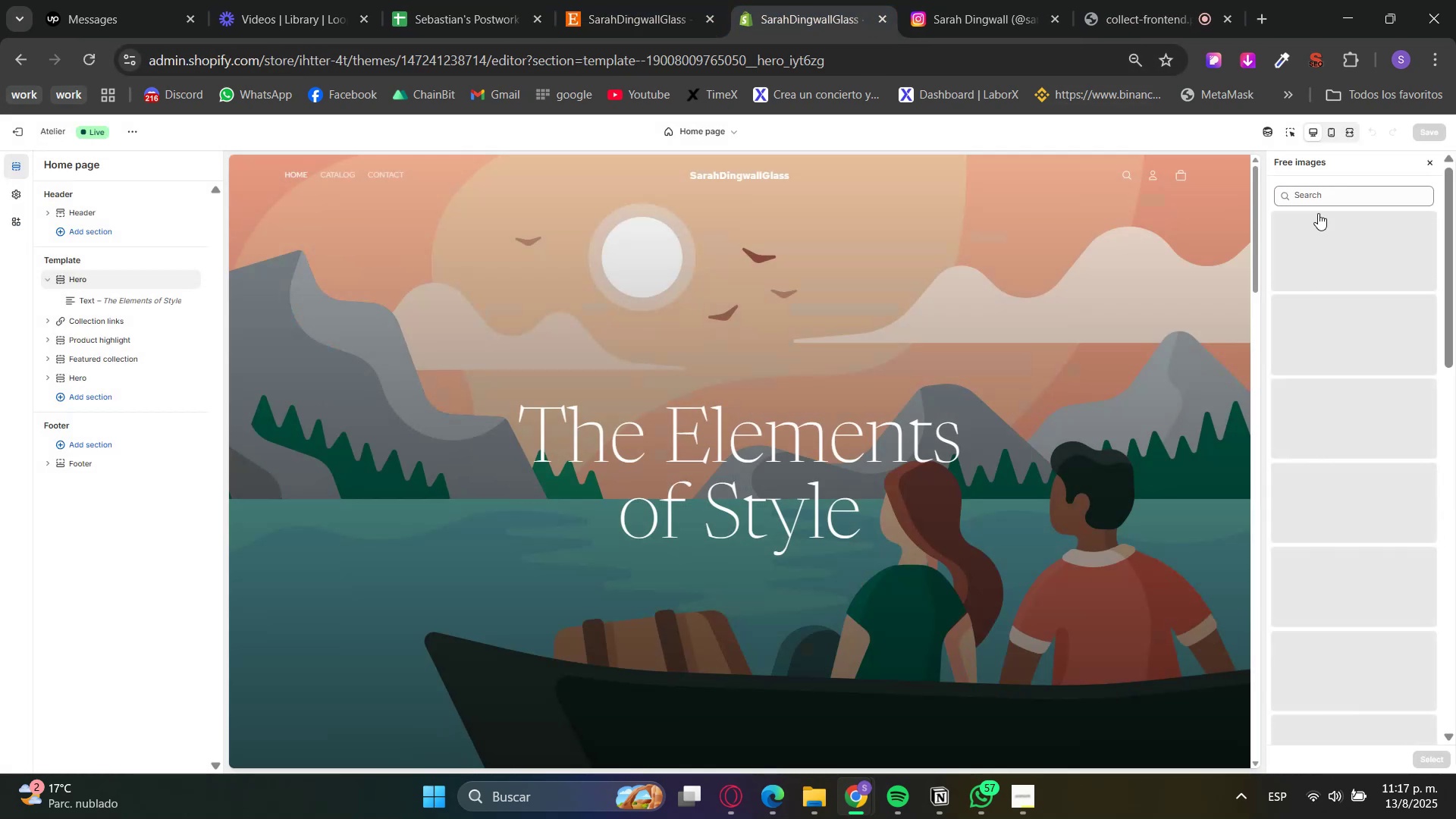 
left_click([1343, 206])
 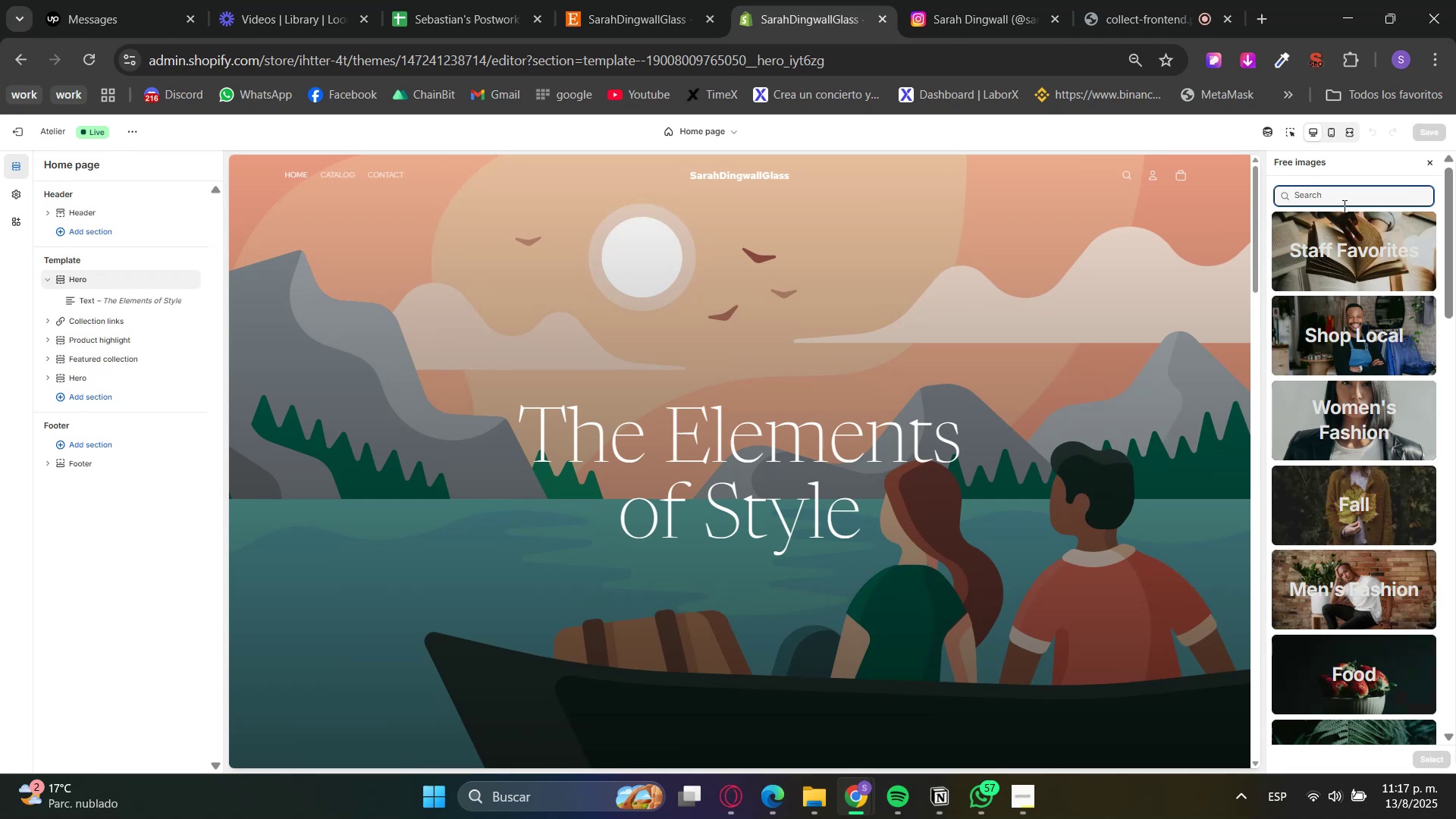 
type(crystal)
 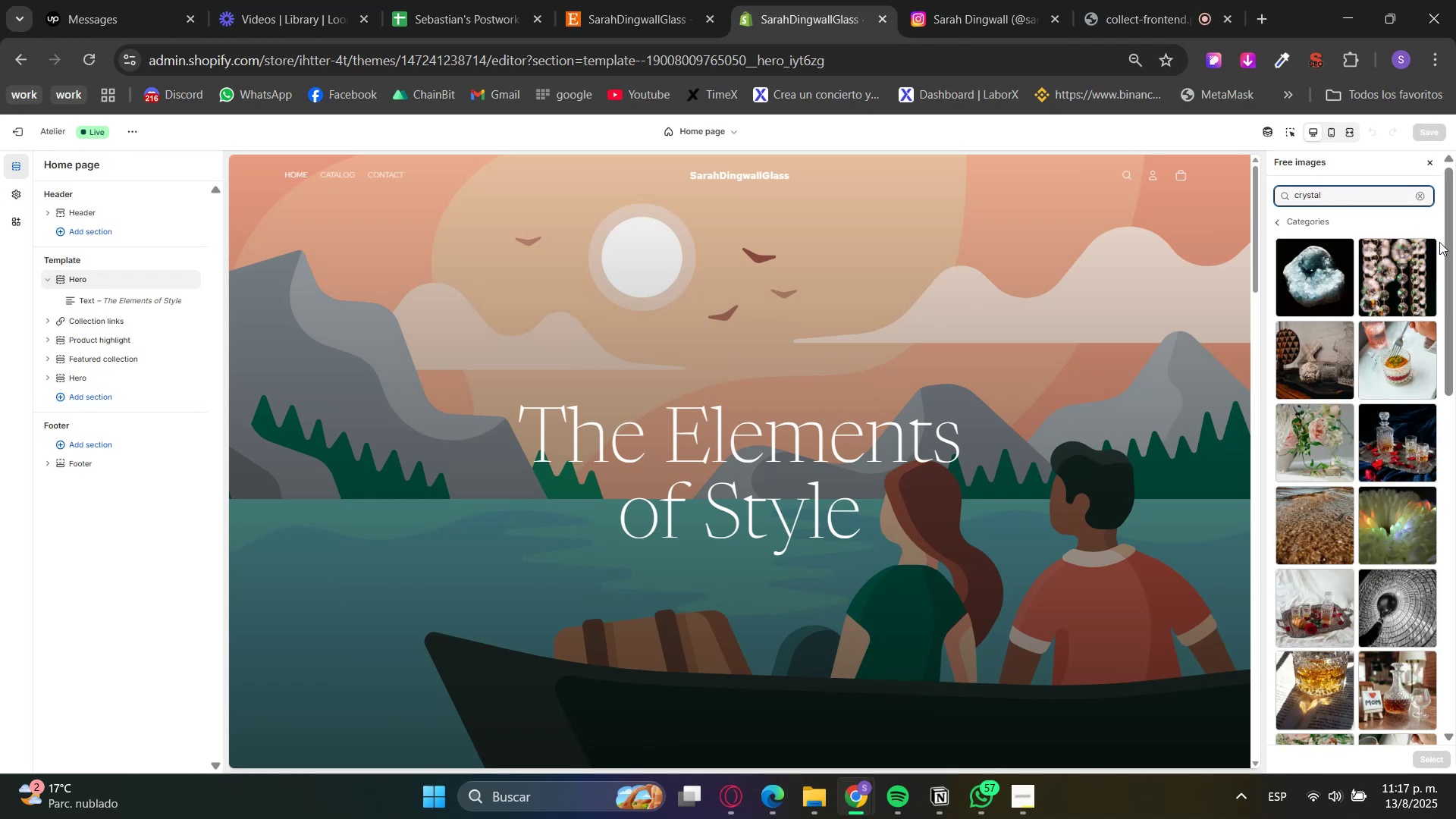 
scroll: coordinate [1439, 242], scroll_direction: down, amount: 2.0
 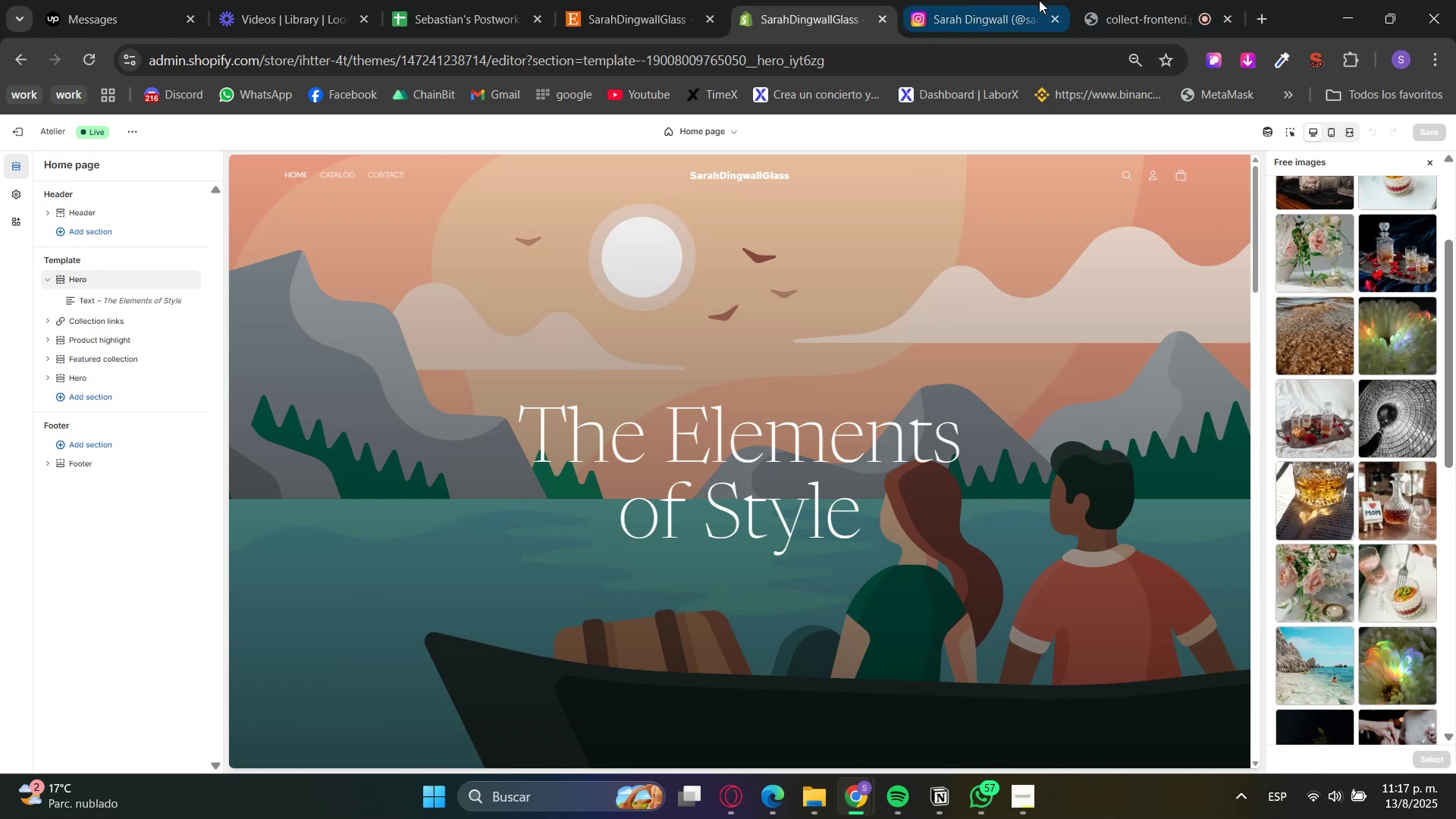 
left_click([991, 0])
 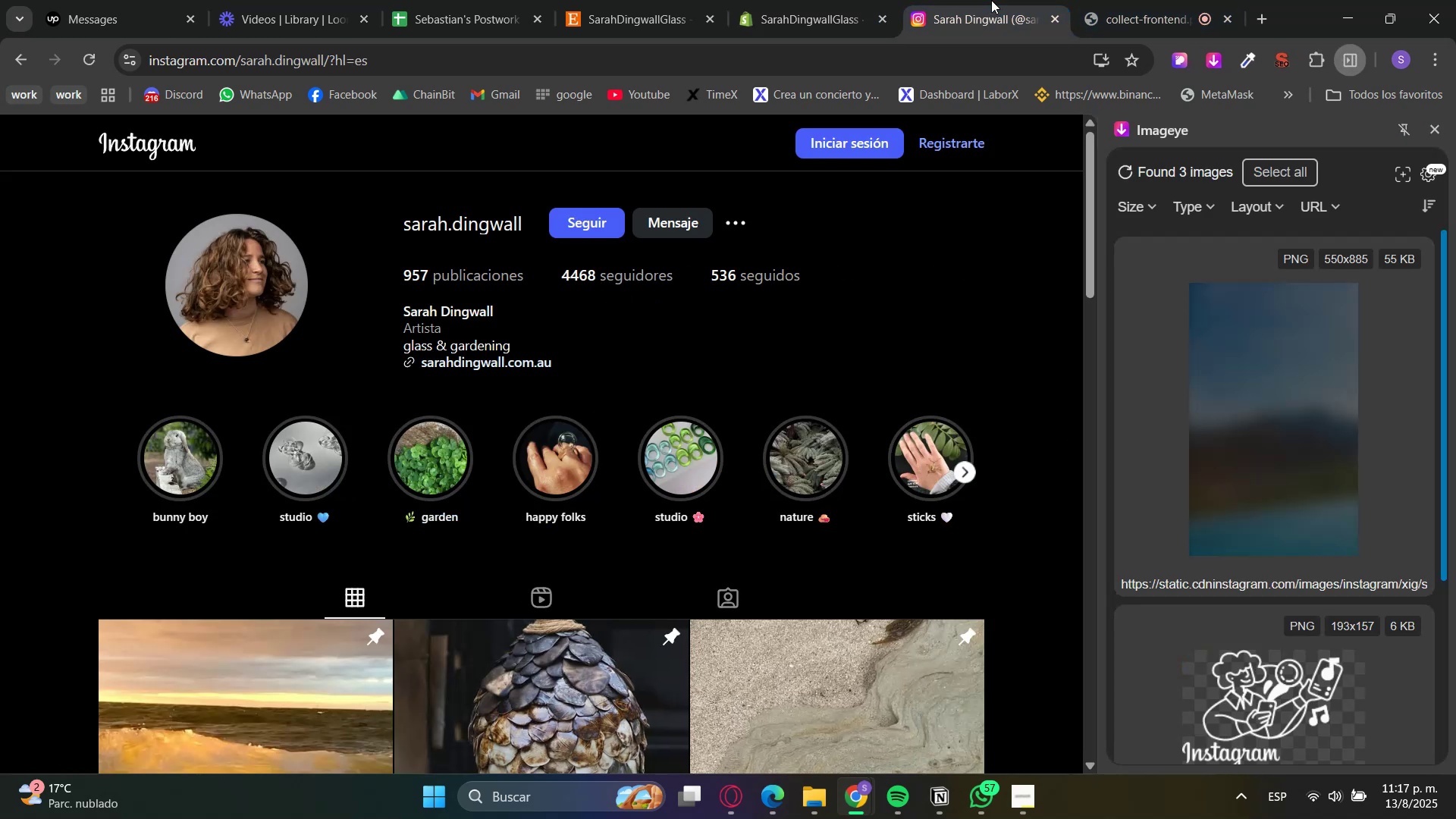 
scroll: coordinate [1021, 445], scroll_direction: down, amount: 10.0
 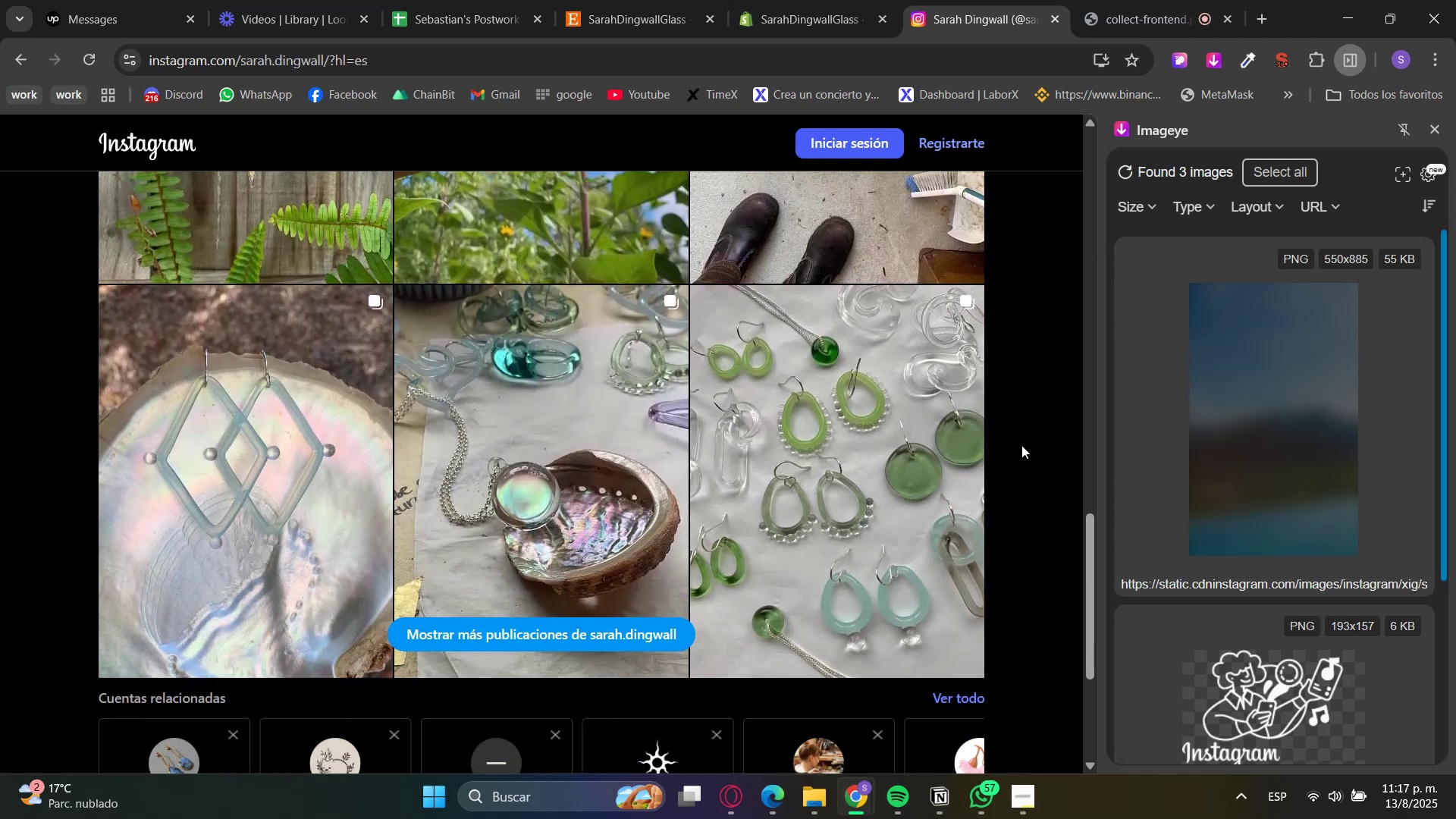 
left_click([551, 466])
 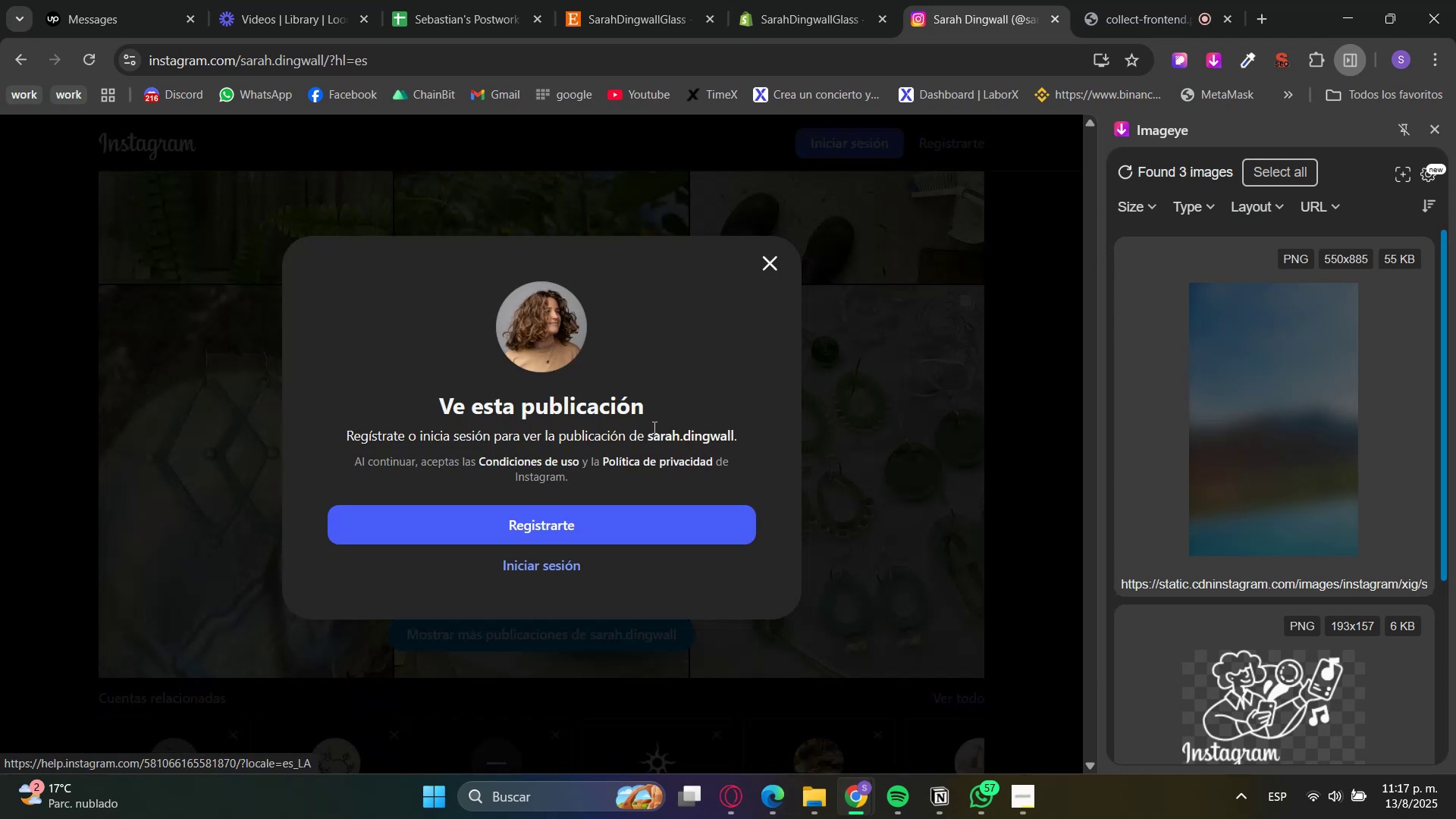 
left_click([783, 277])
 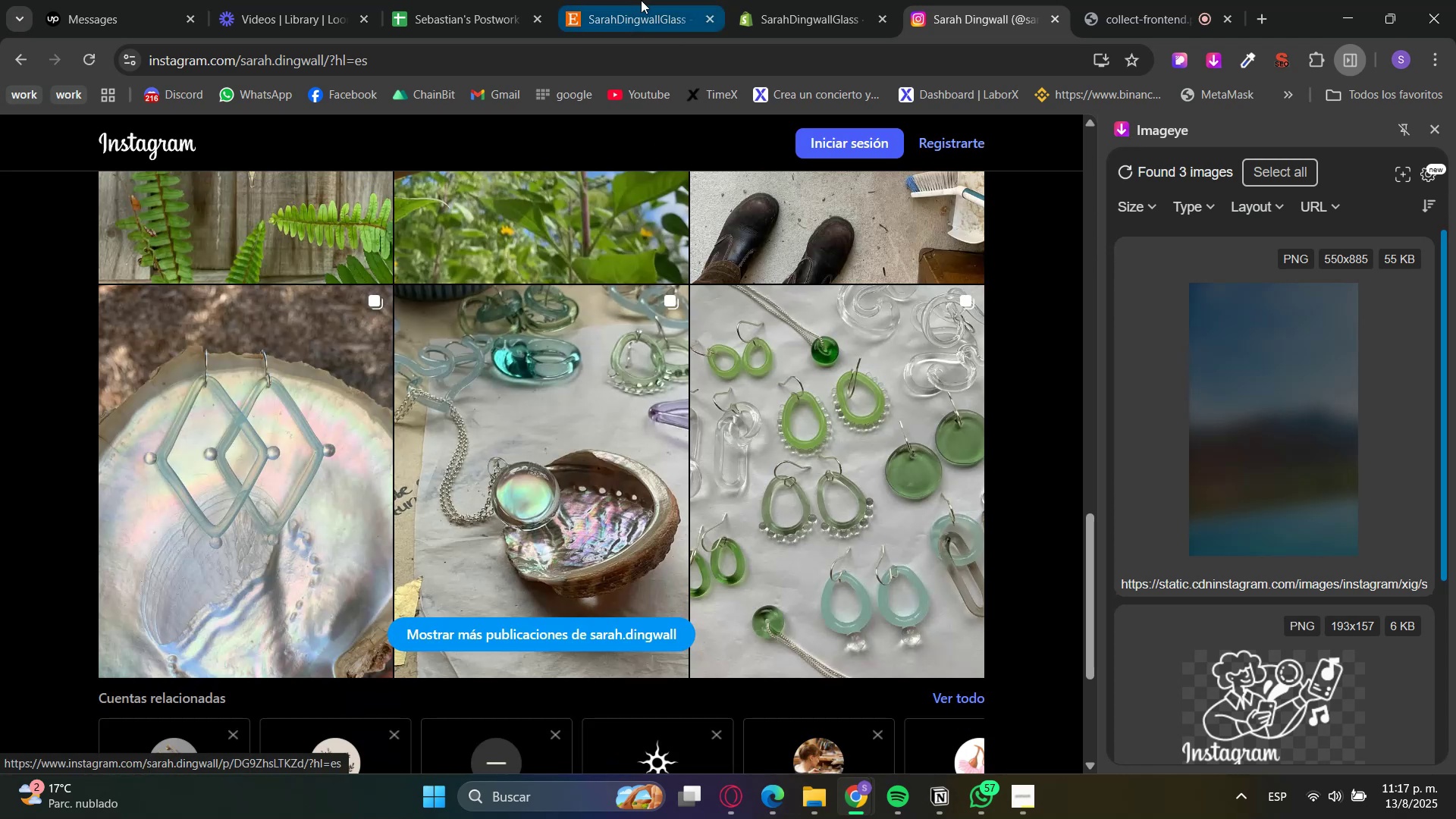 
left_click([816, 0])
 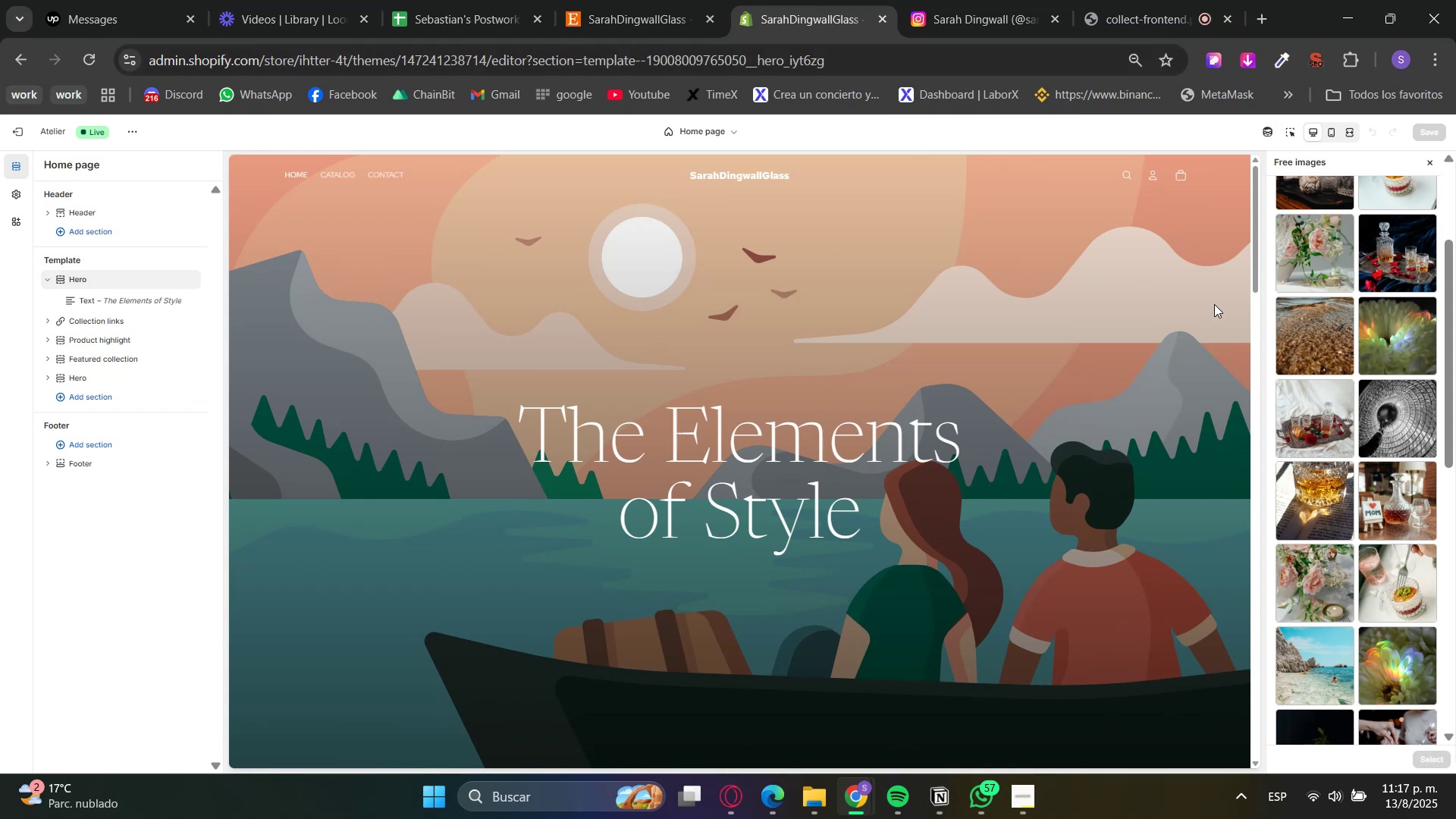 
scroll: coordinate [1386, 695], scroll_direction: down, amount: 7.0
 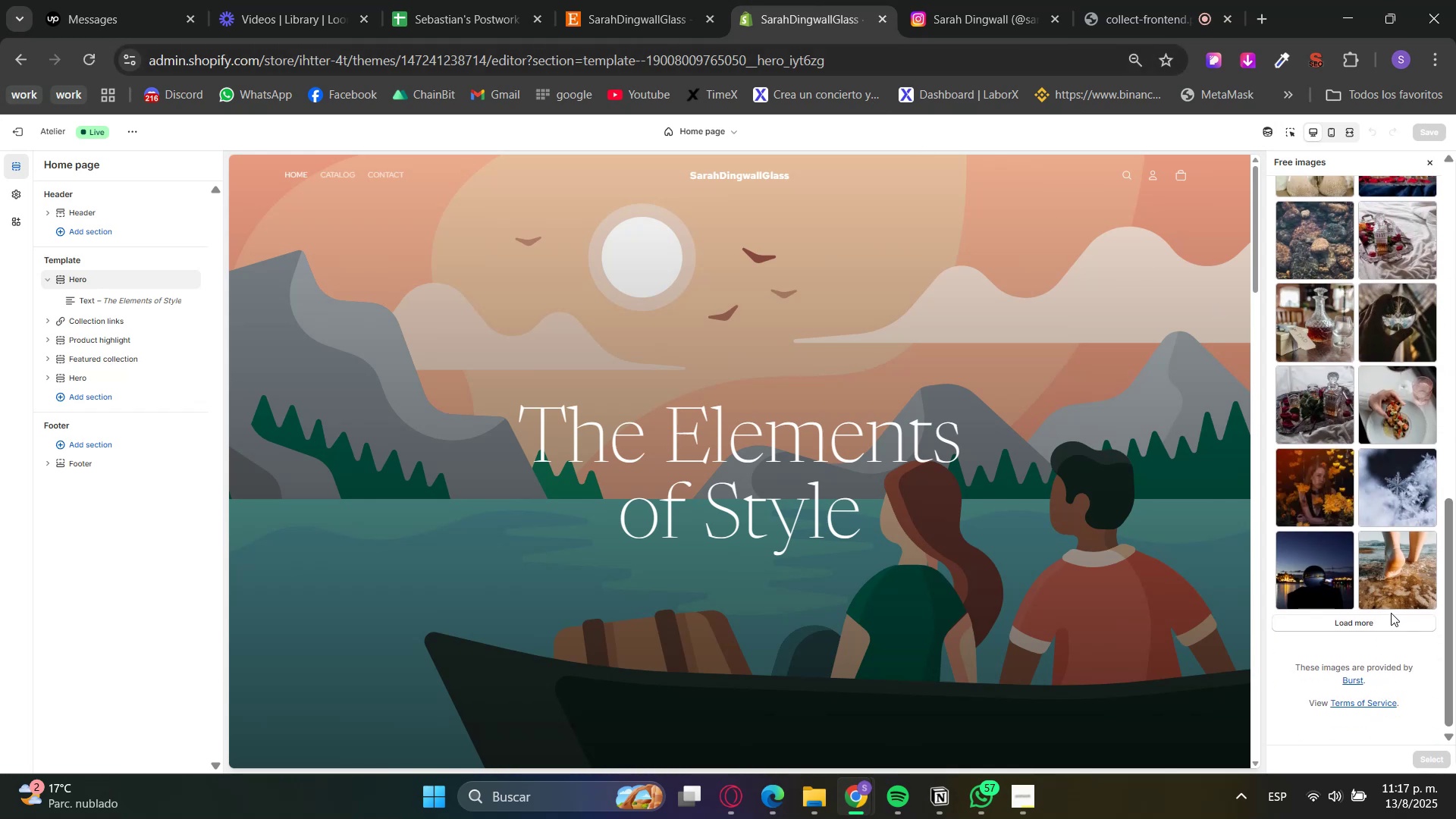 
left_click([1379, 619])
 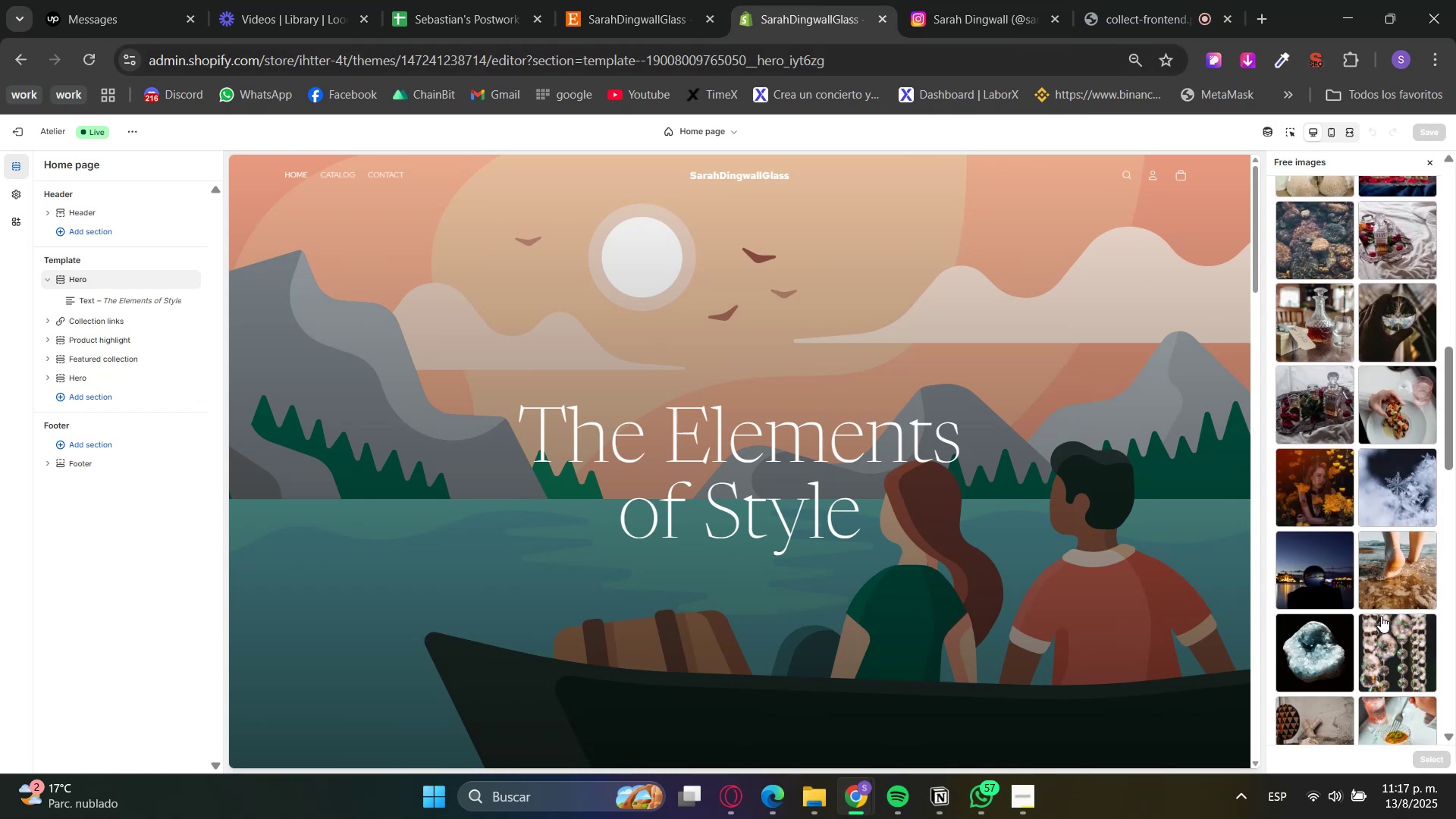 
scroll: coordinate [1382, 616], scroll_direction: down, amount: 3.0
 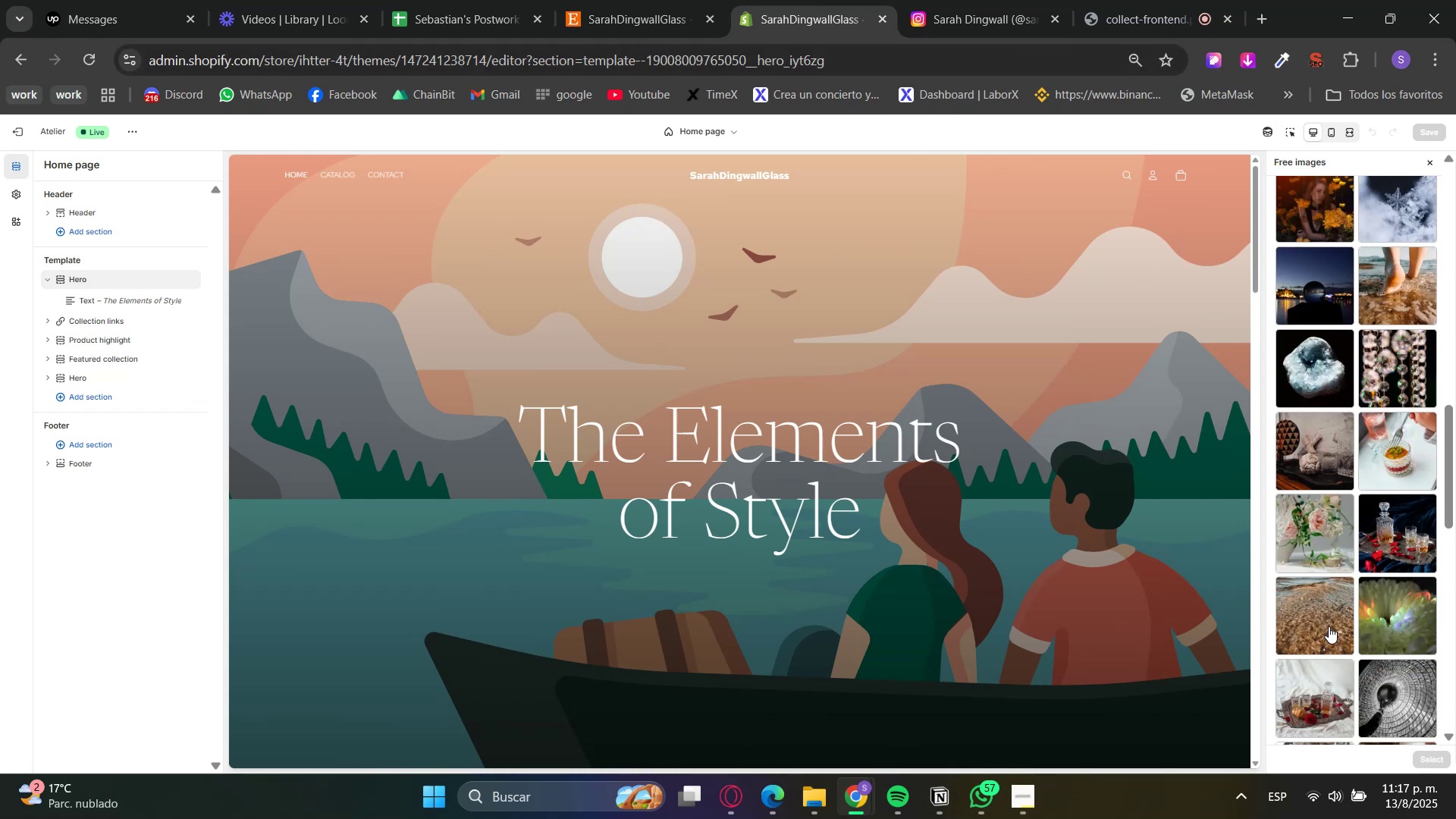 
left_click([1324, 627])
 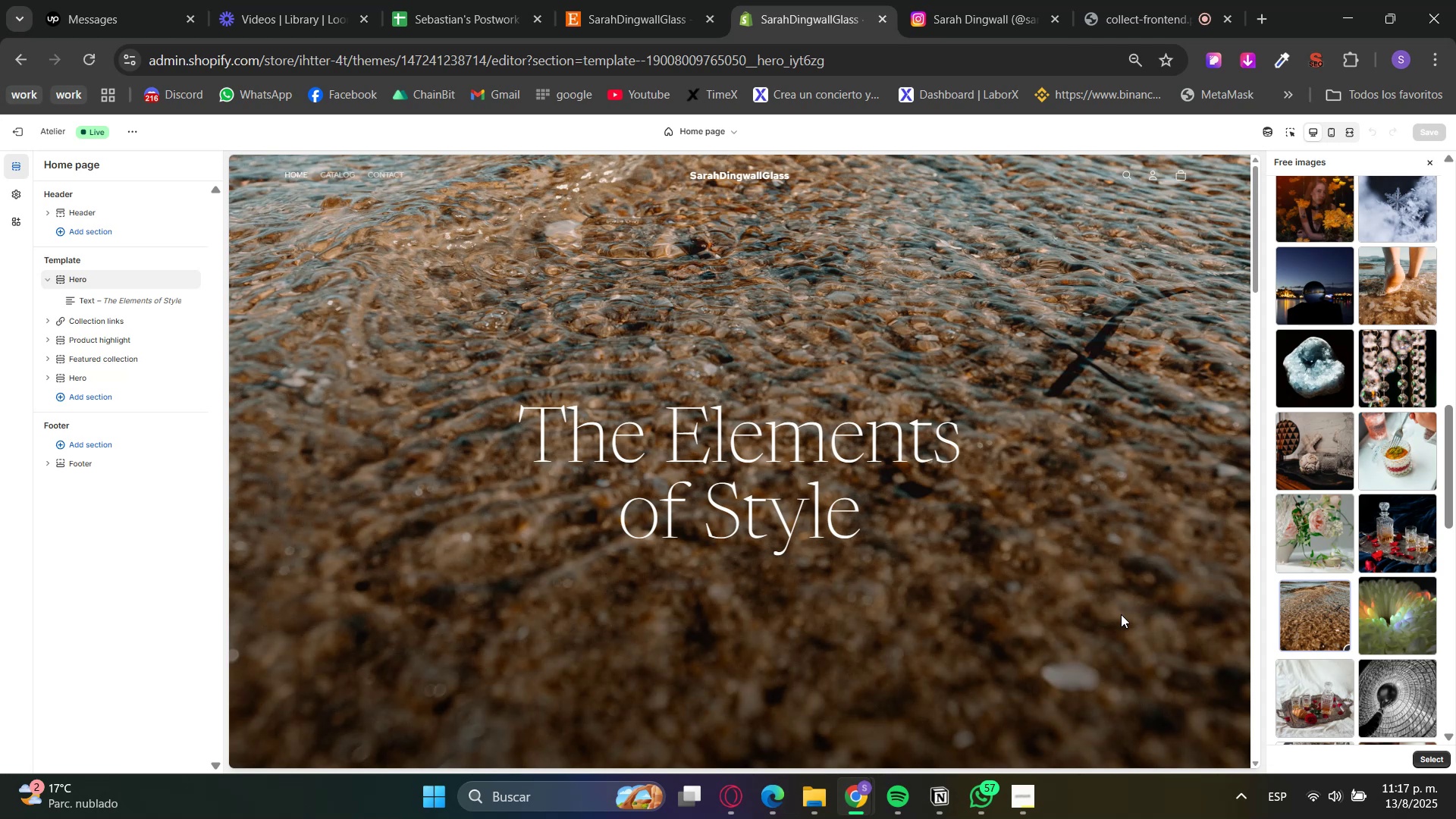 
scroll: coordinate [1342, 635], scroll_direction: down, amount: 6.0
 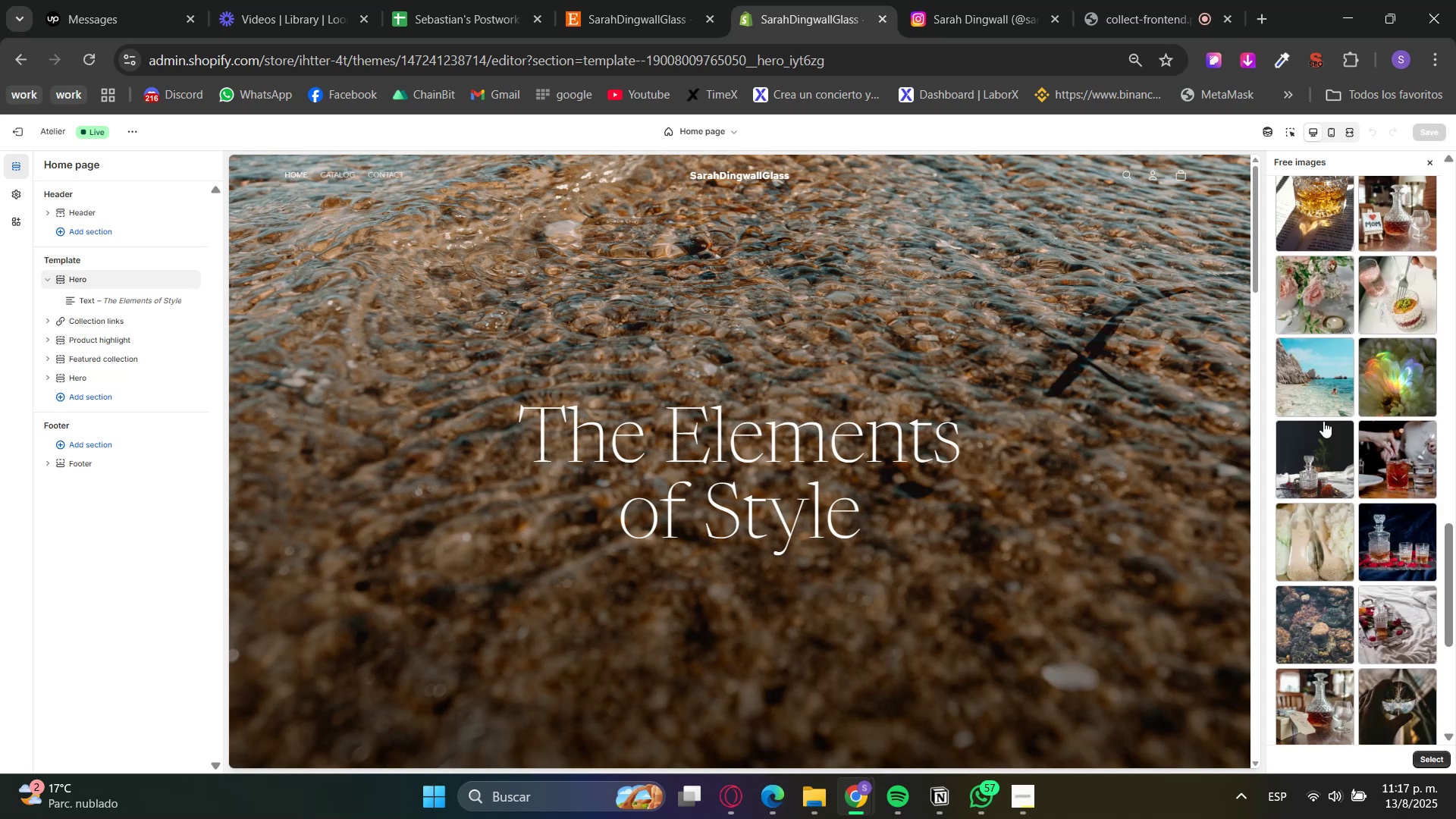 
left_click([1324, 393])
 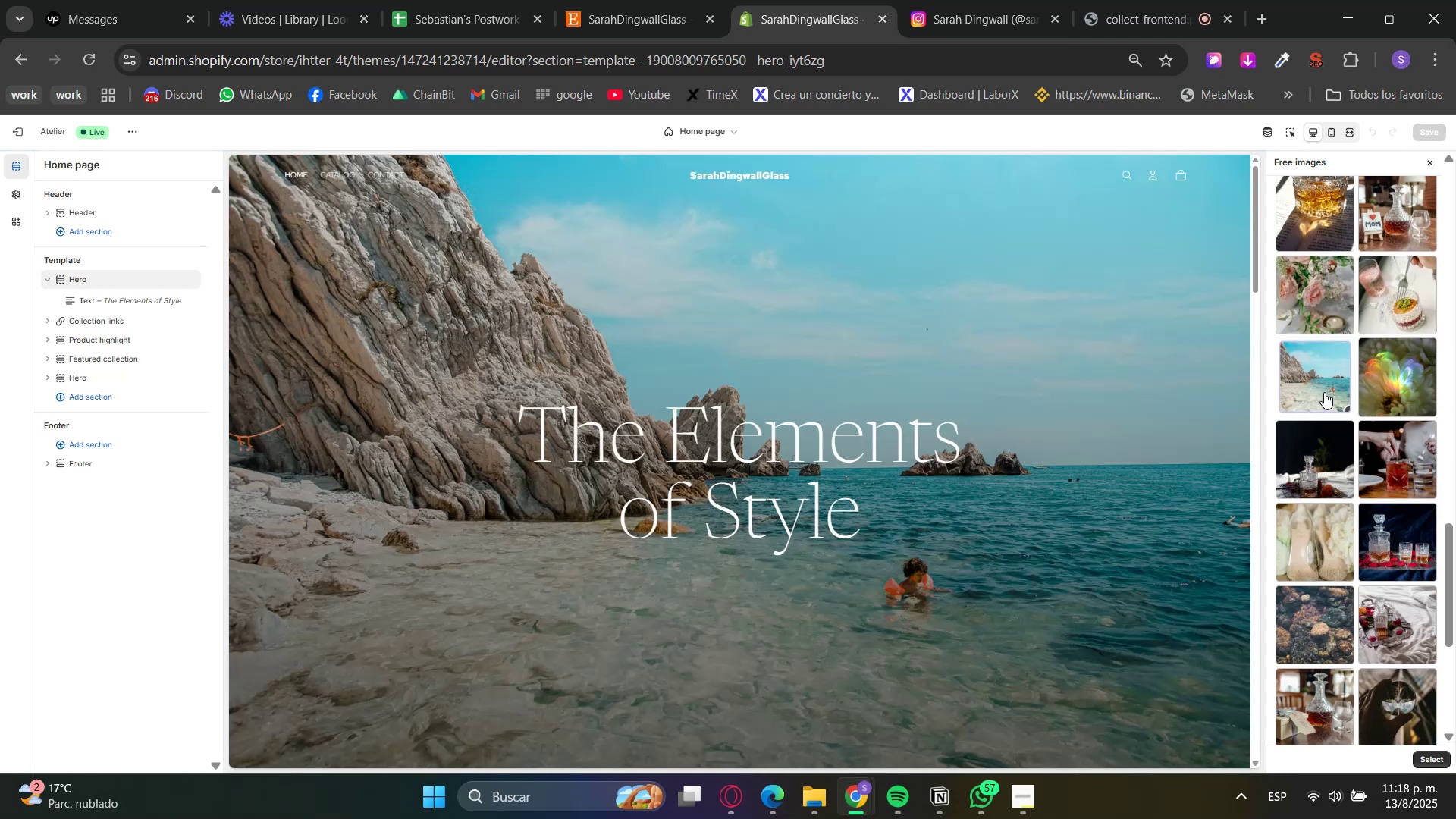 
scroll: coordinate [1389, 600], scroll_direction: down, amount: 4.0
 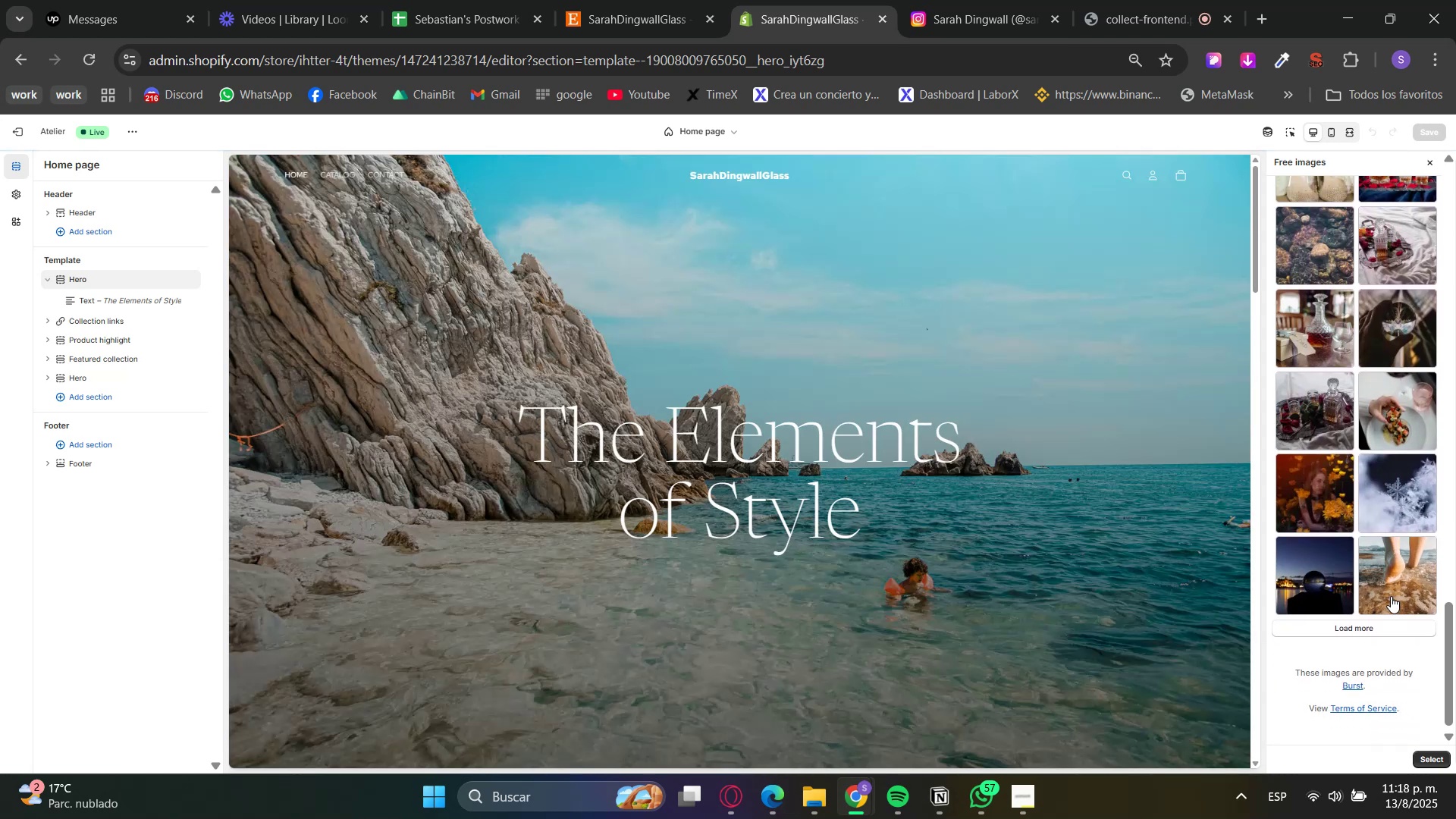 
scroll: coordinate [1390, 599], scroll_direction: up, amount: 27.0
 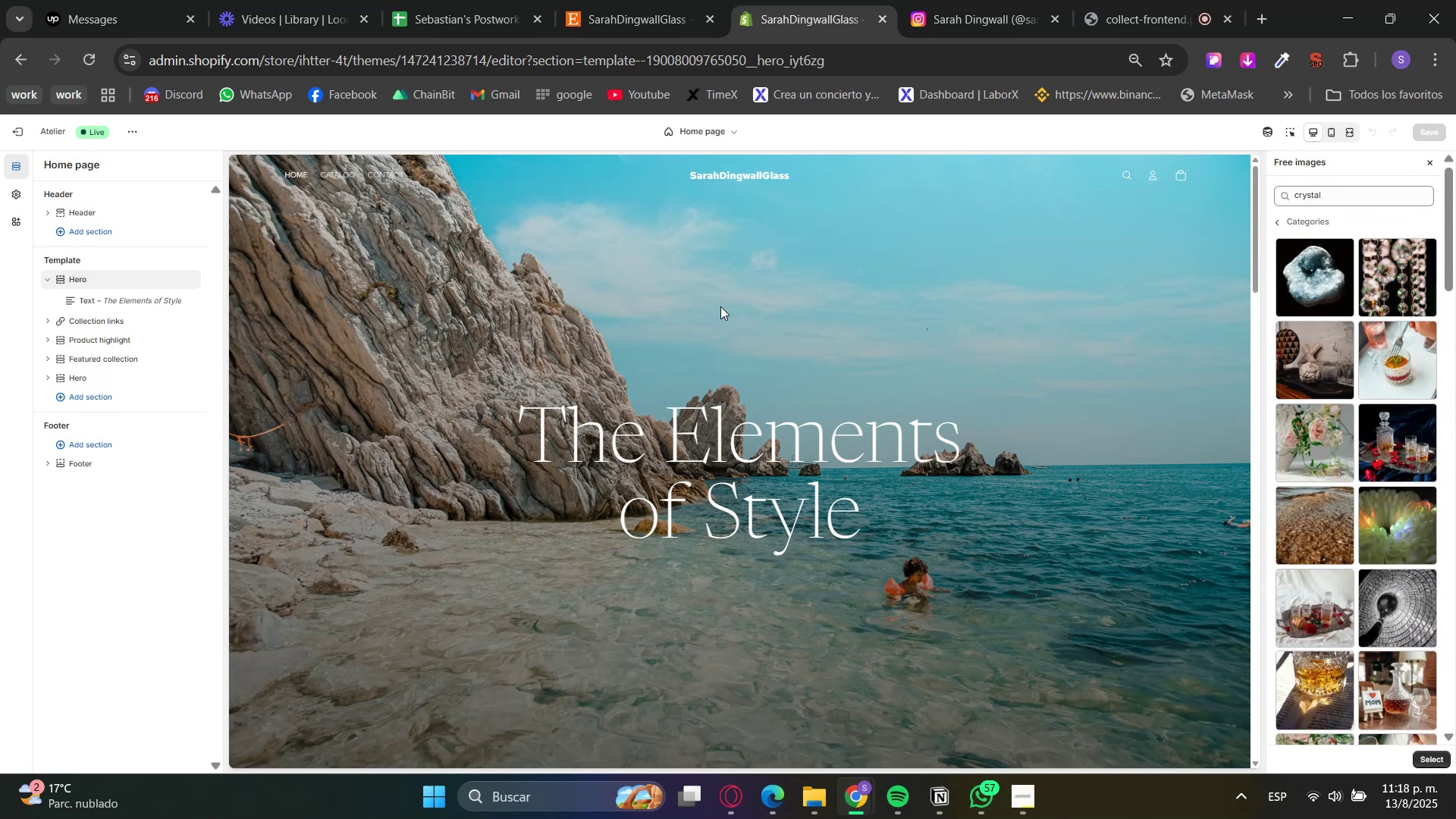 
left_click([666, 0])
 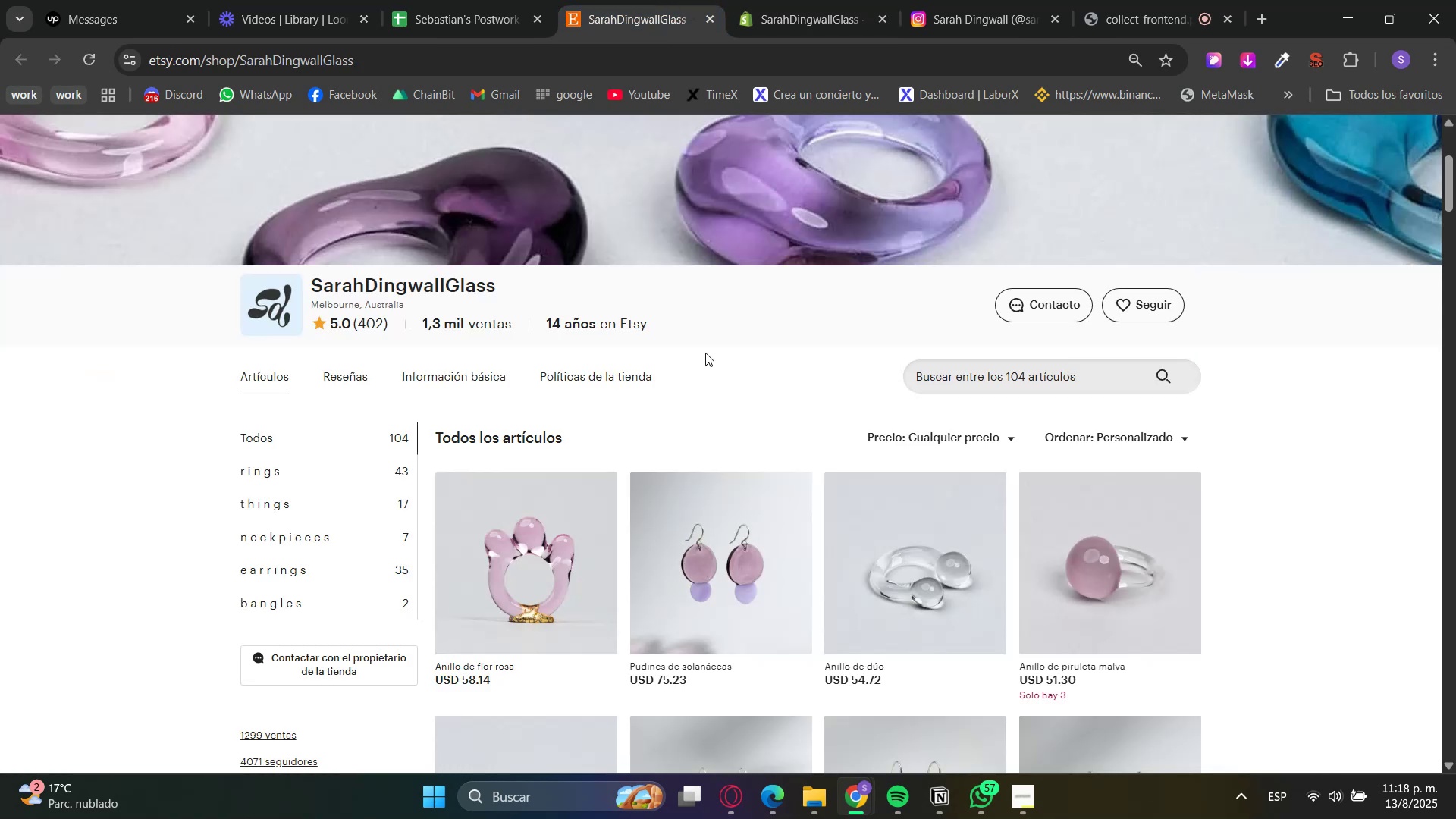 
scroll: coordinate [779, 492], scroll_direction: down, amount: 23.0
 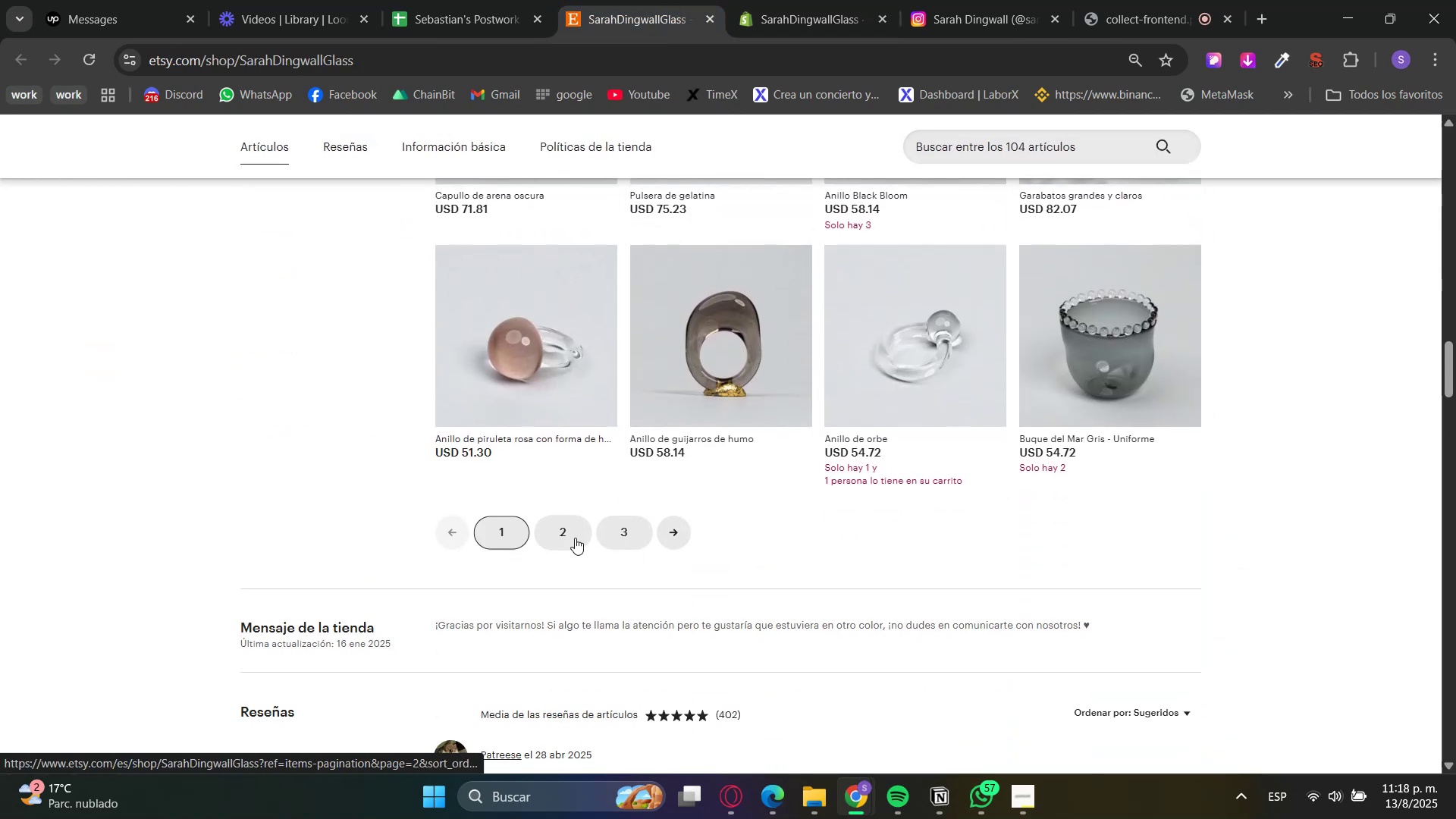 
left_click([710, 381])
 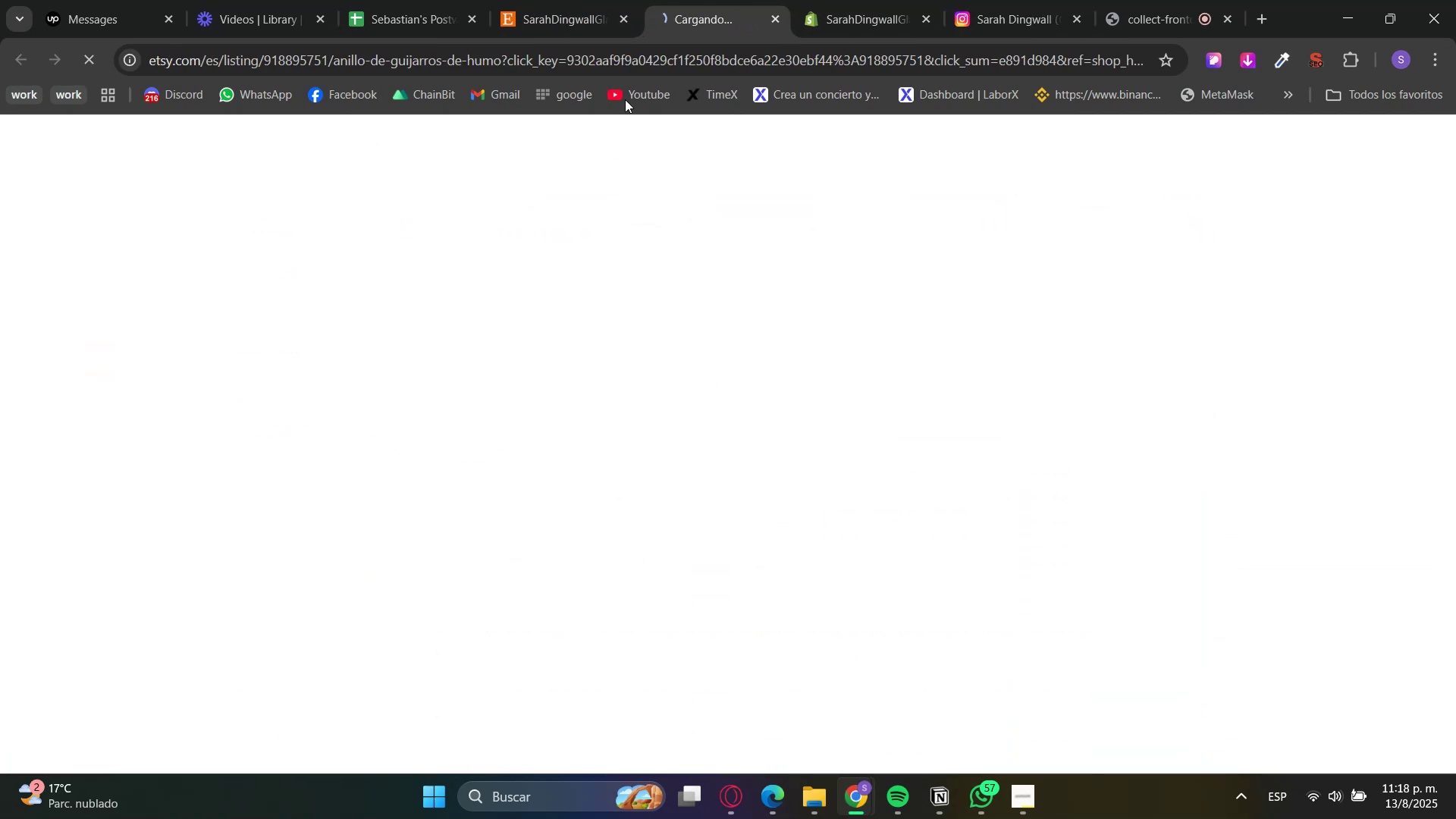 
left_click([582, 0])
 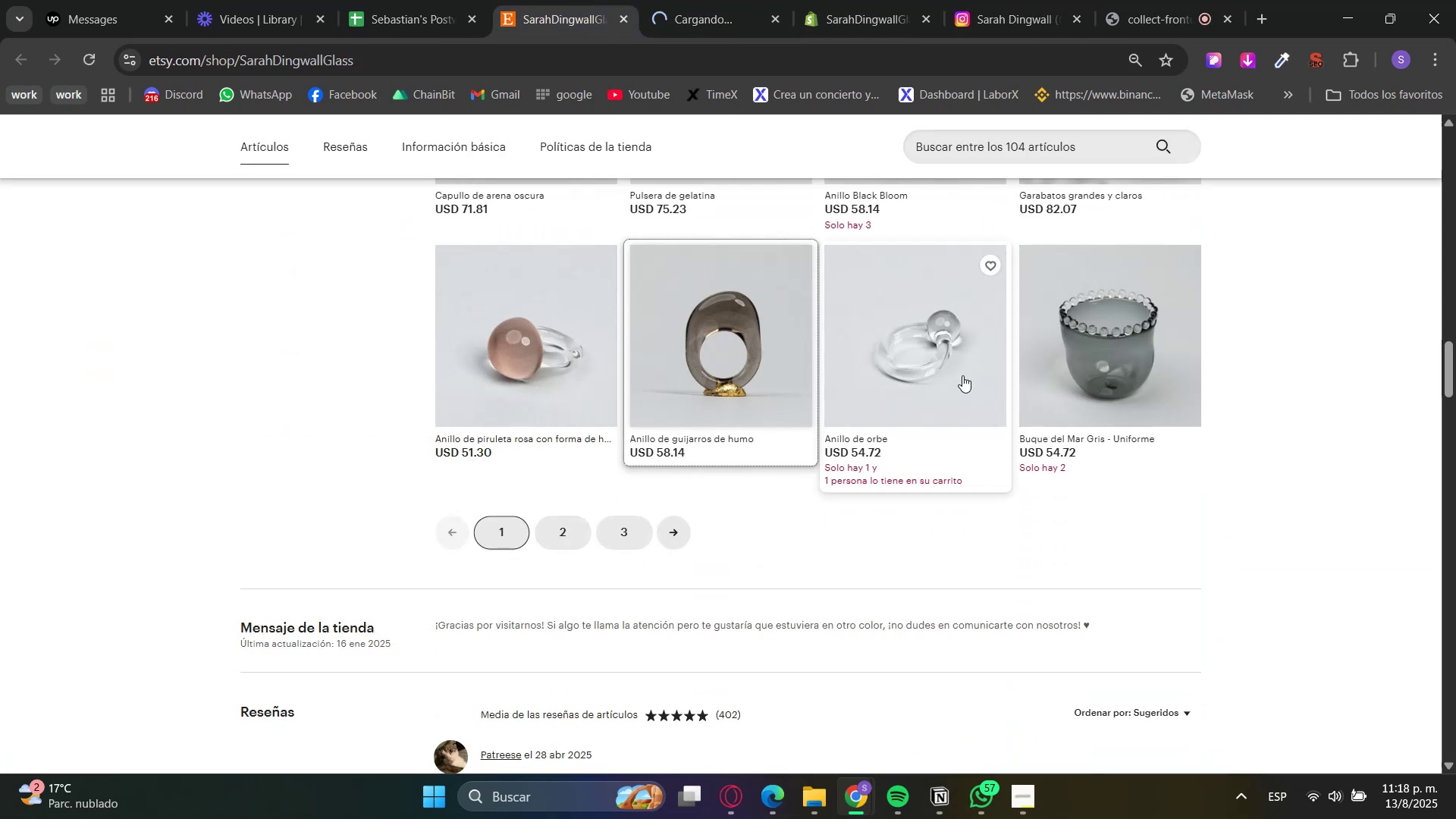 
left_click([958, 380])
 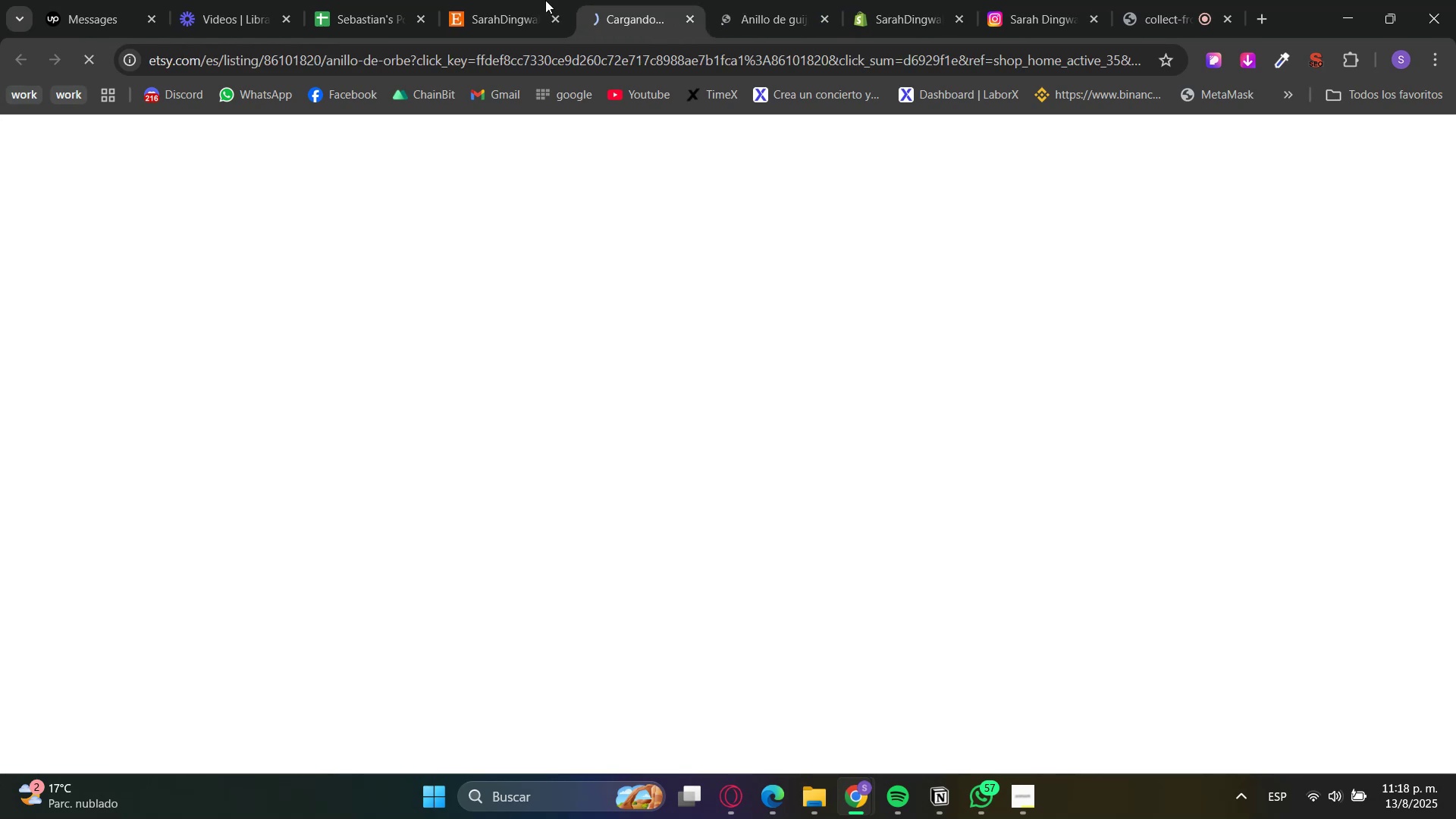 
left_click([488, 0])
 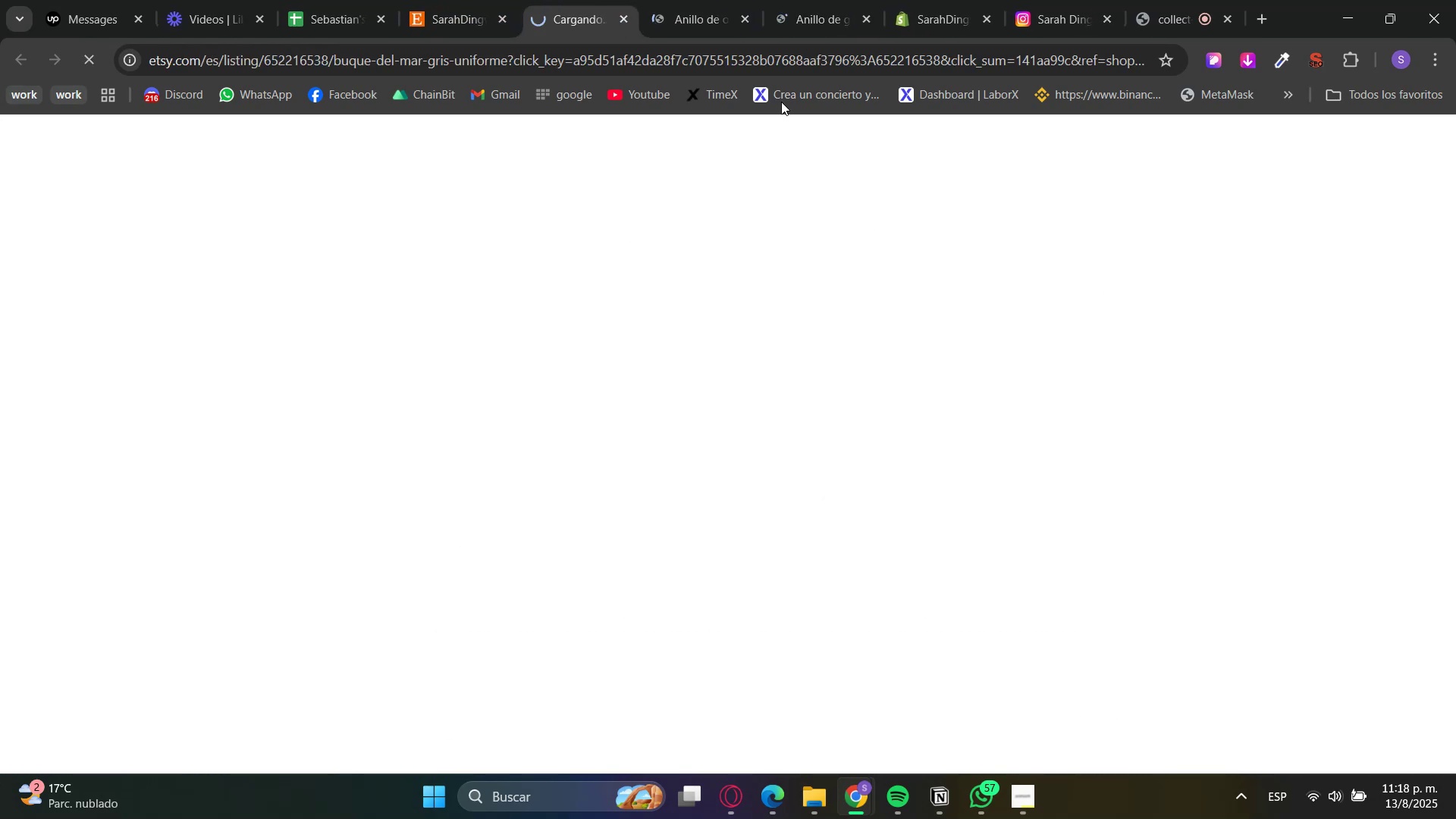 
left_click([841, 0])
 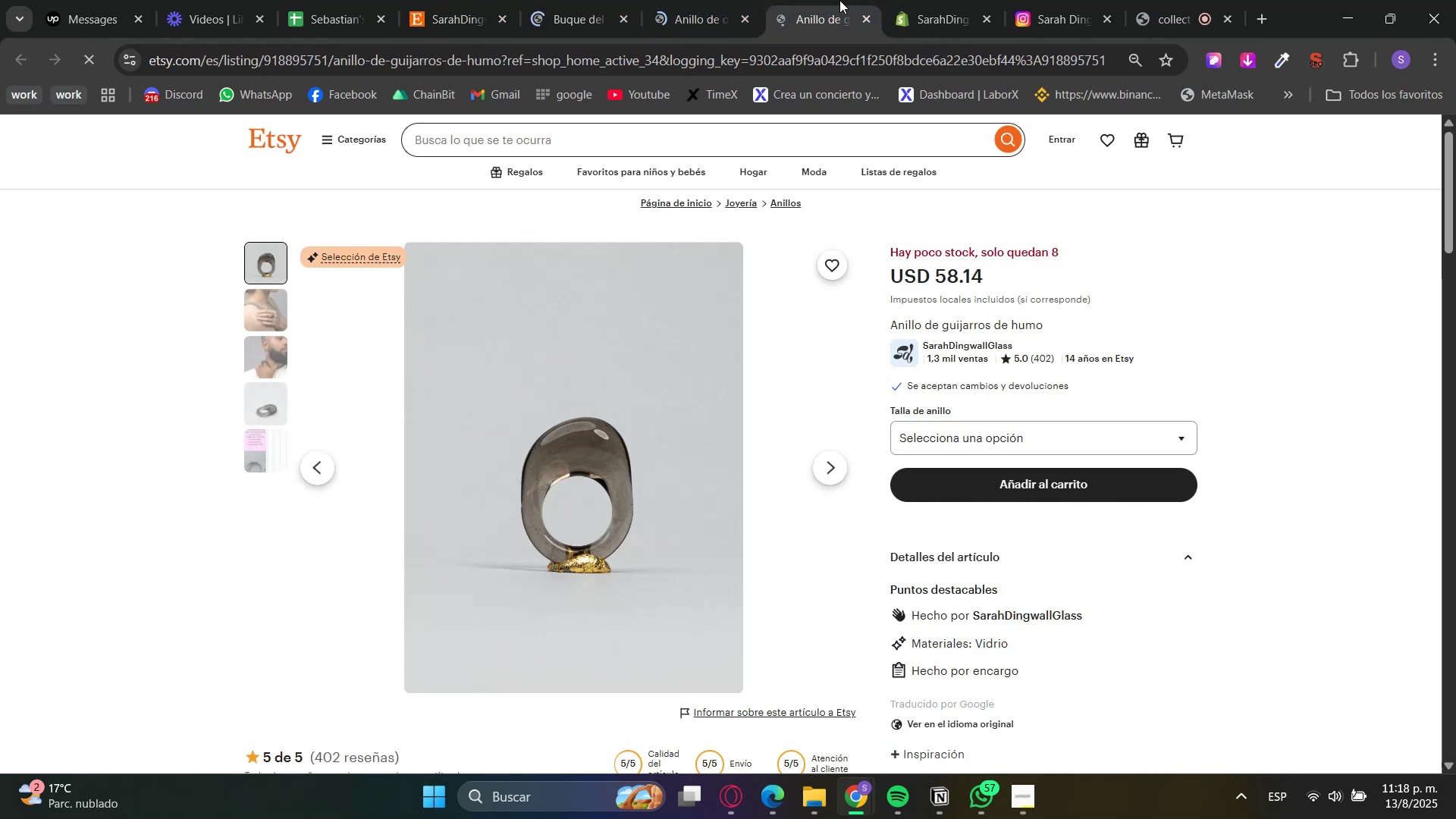 
left_click([262, 350])
 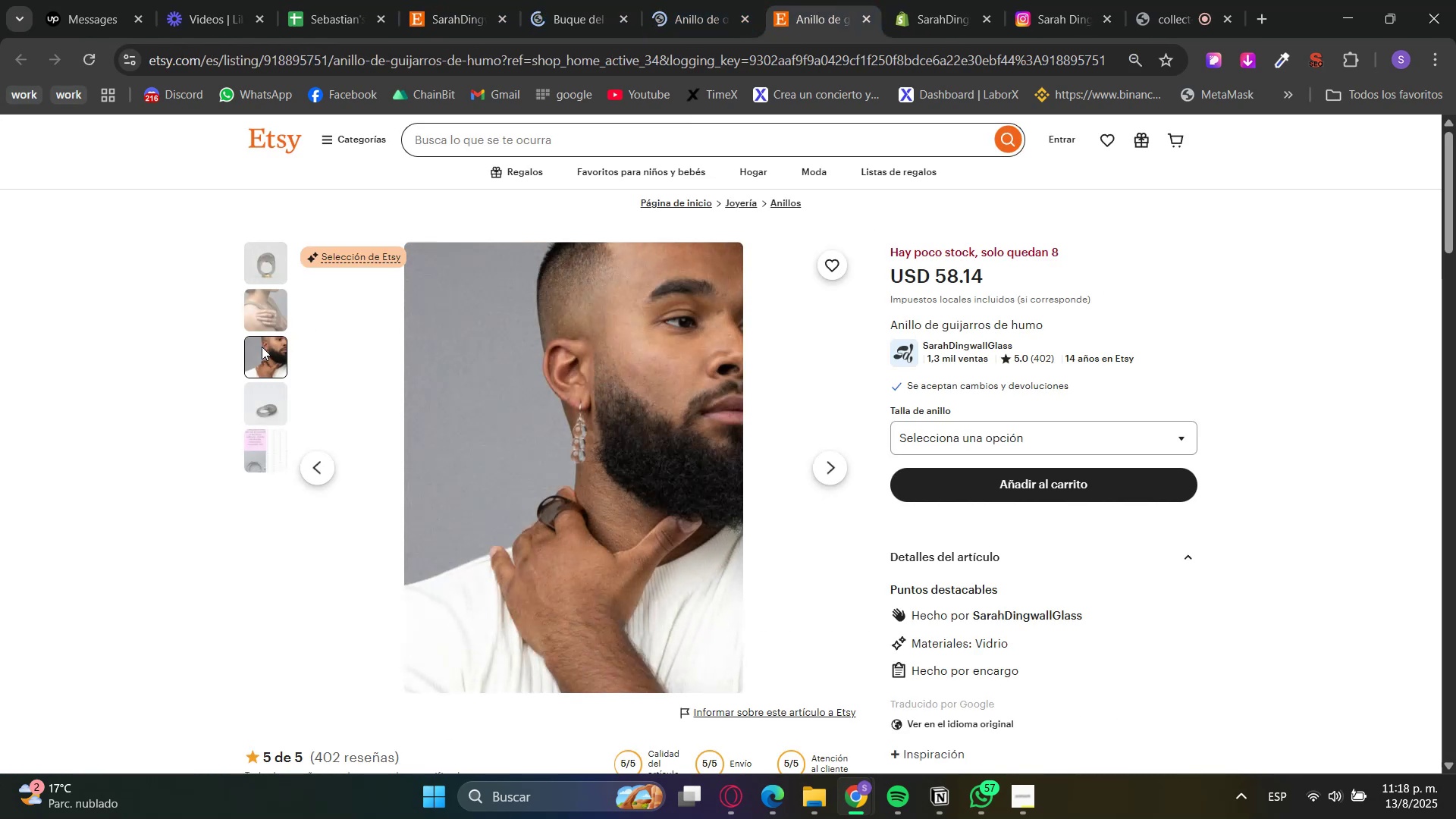 
left_click([266, 319])
 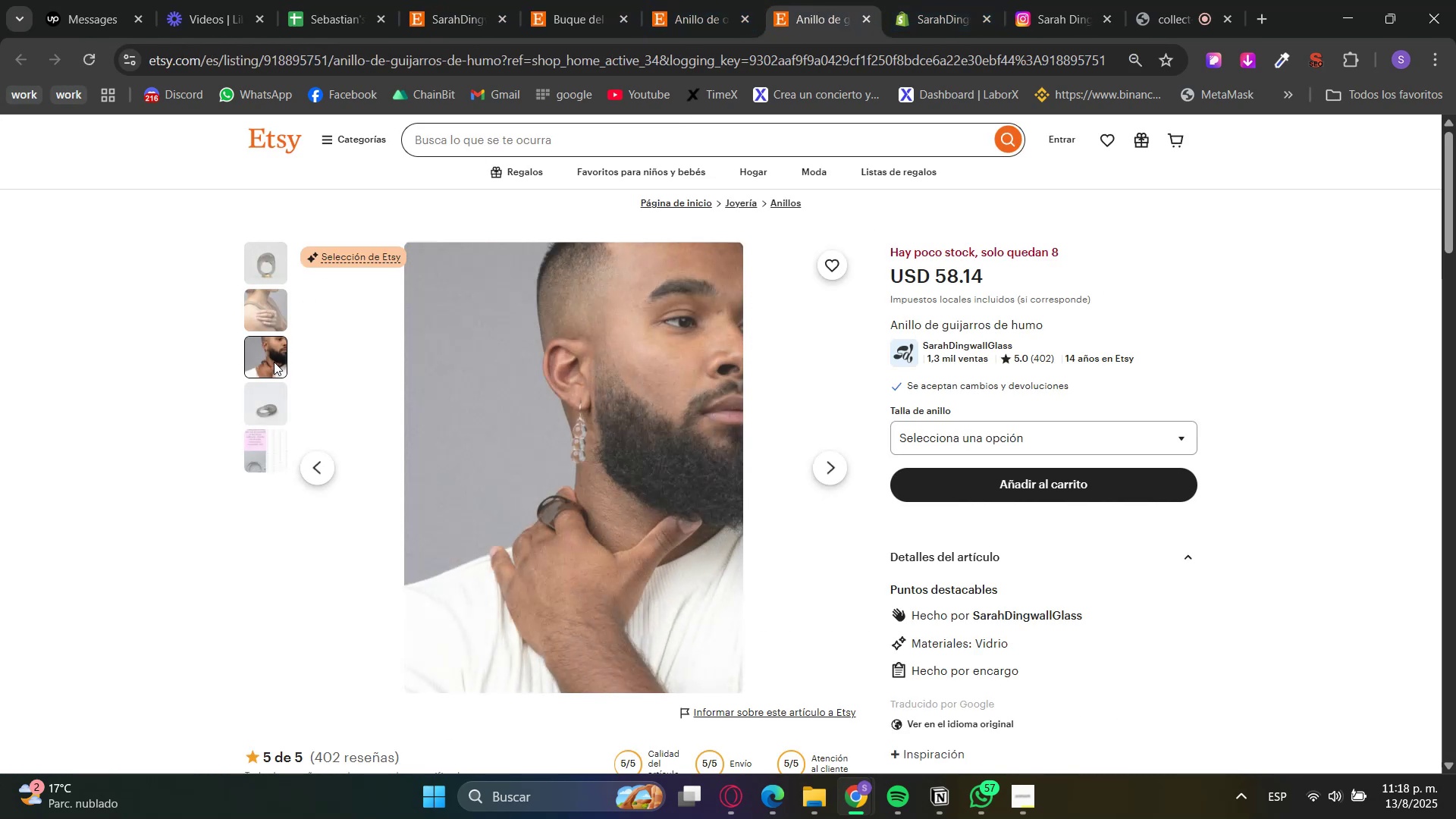 
right_click([559, 406])
 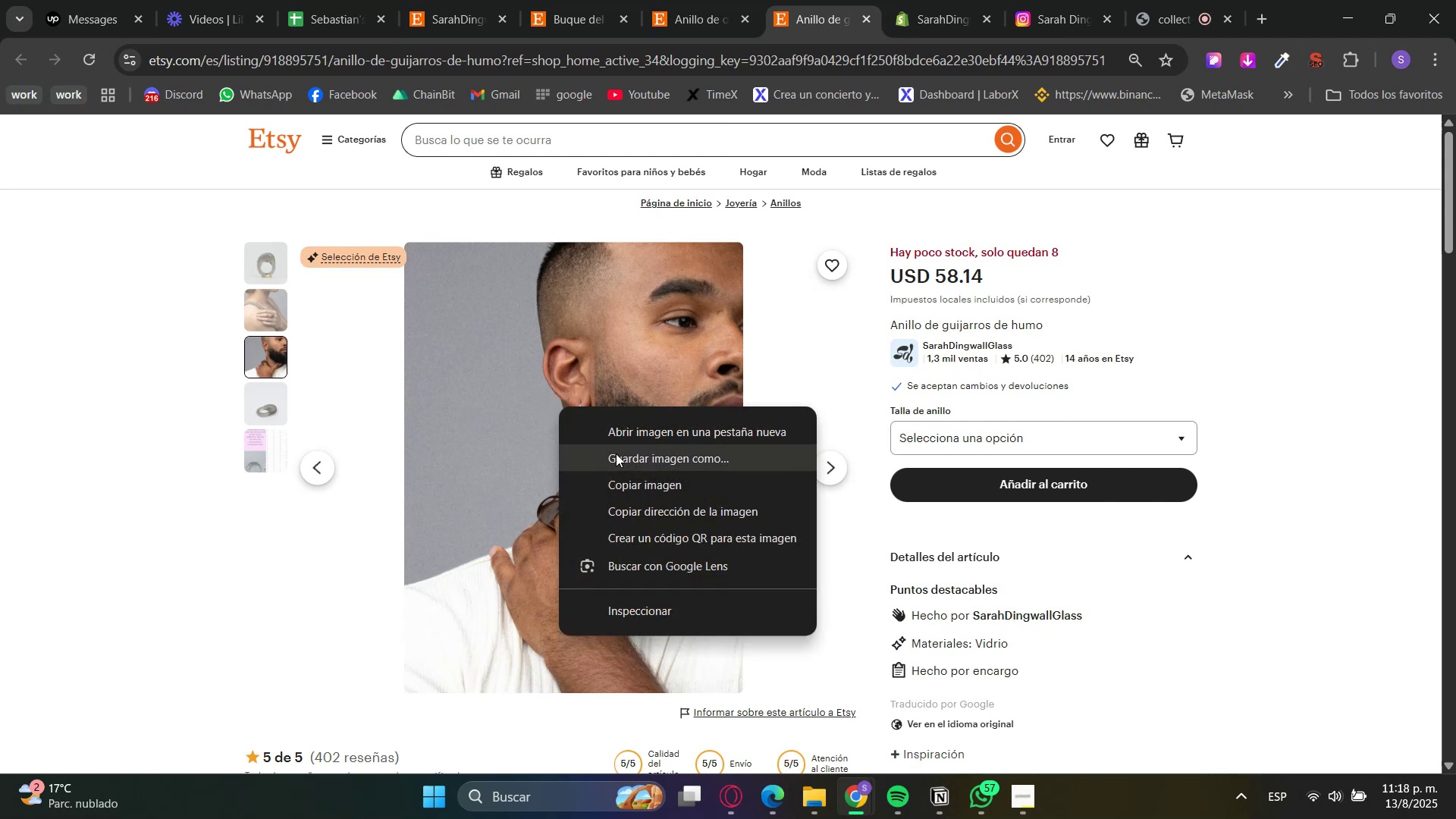 
left_click([617, 457])
 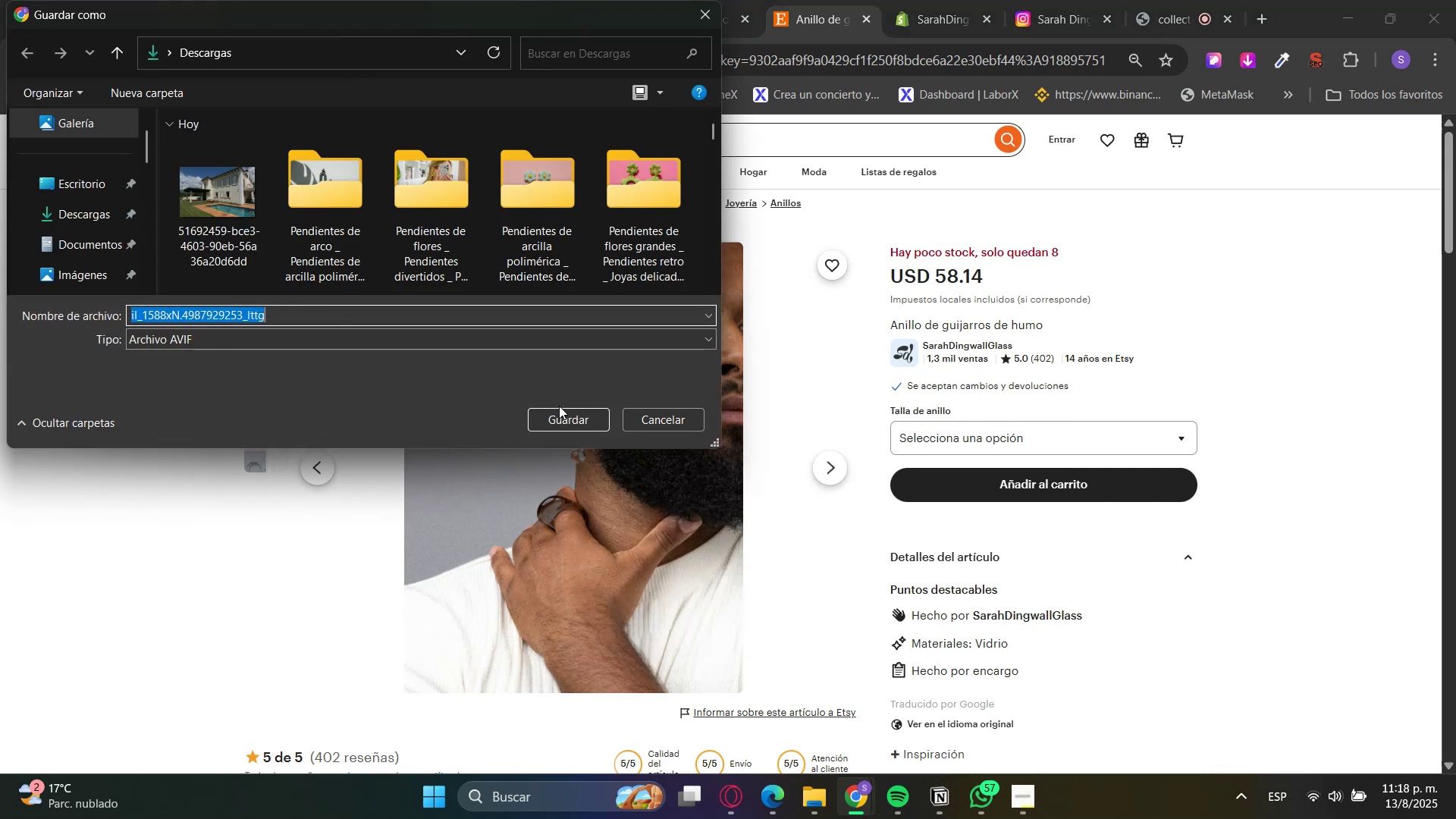 
left_click([70, 202])
 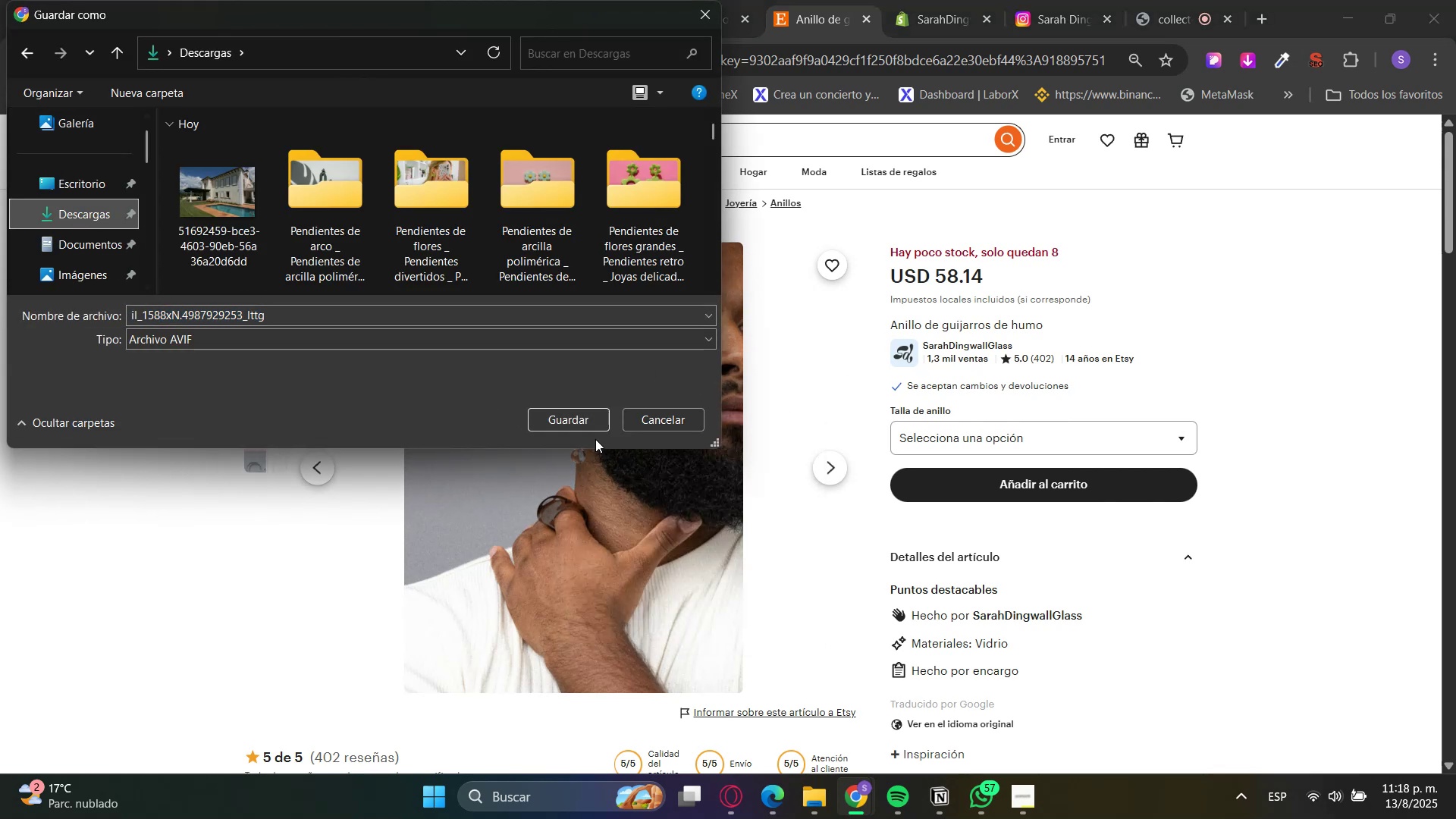 
left_click([595, 428])
 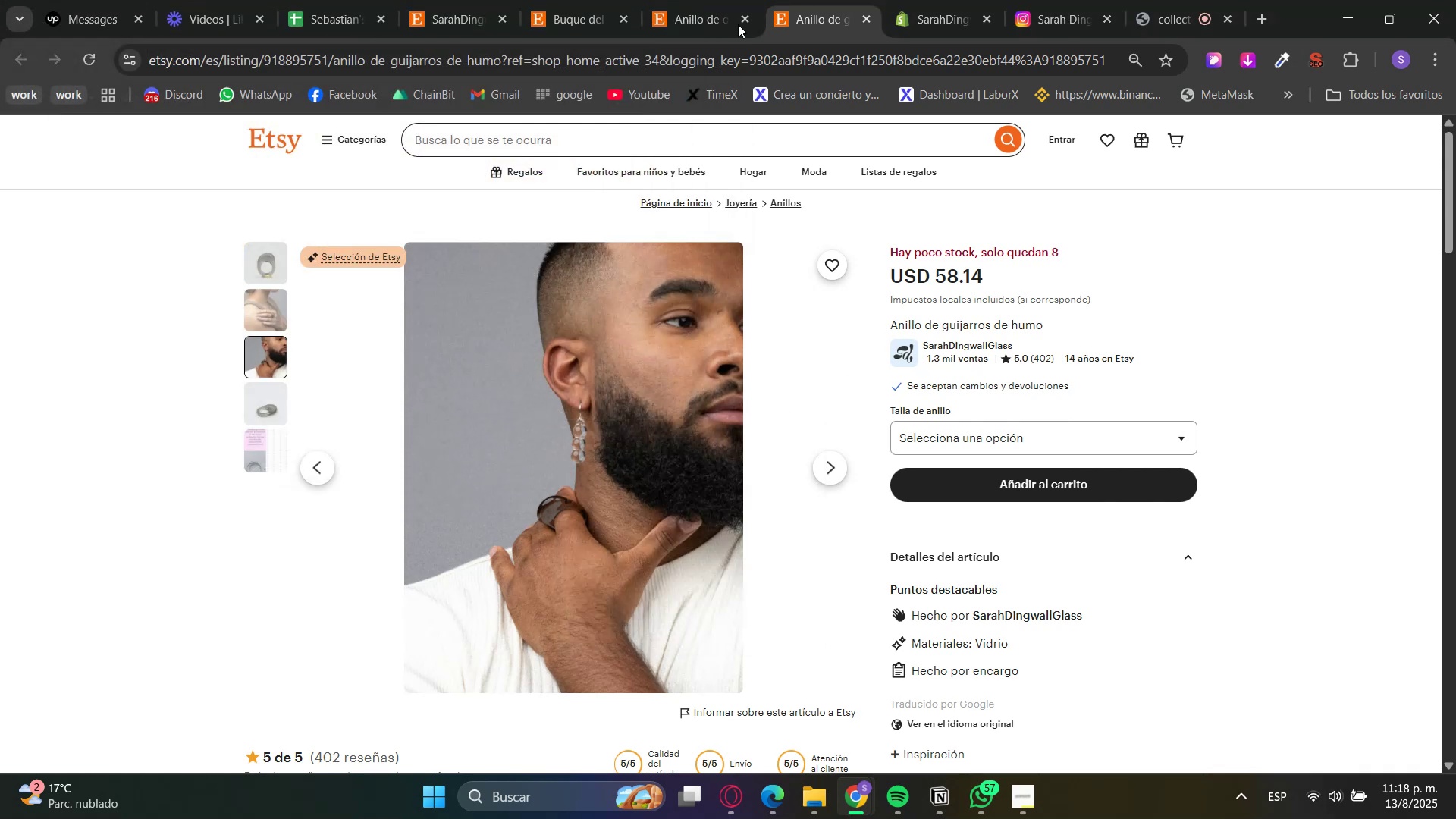 
left_click([744, 0])
 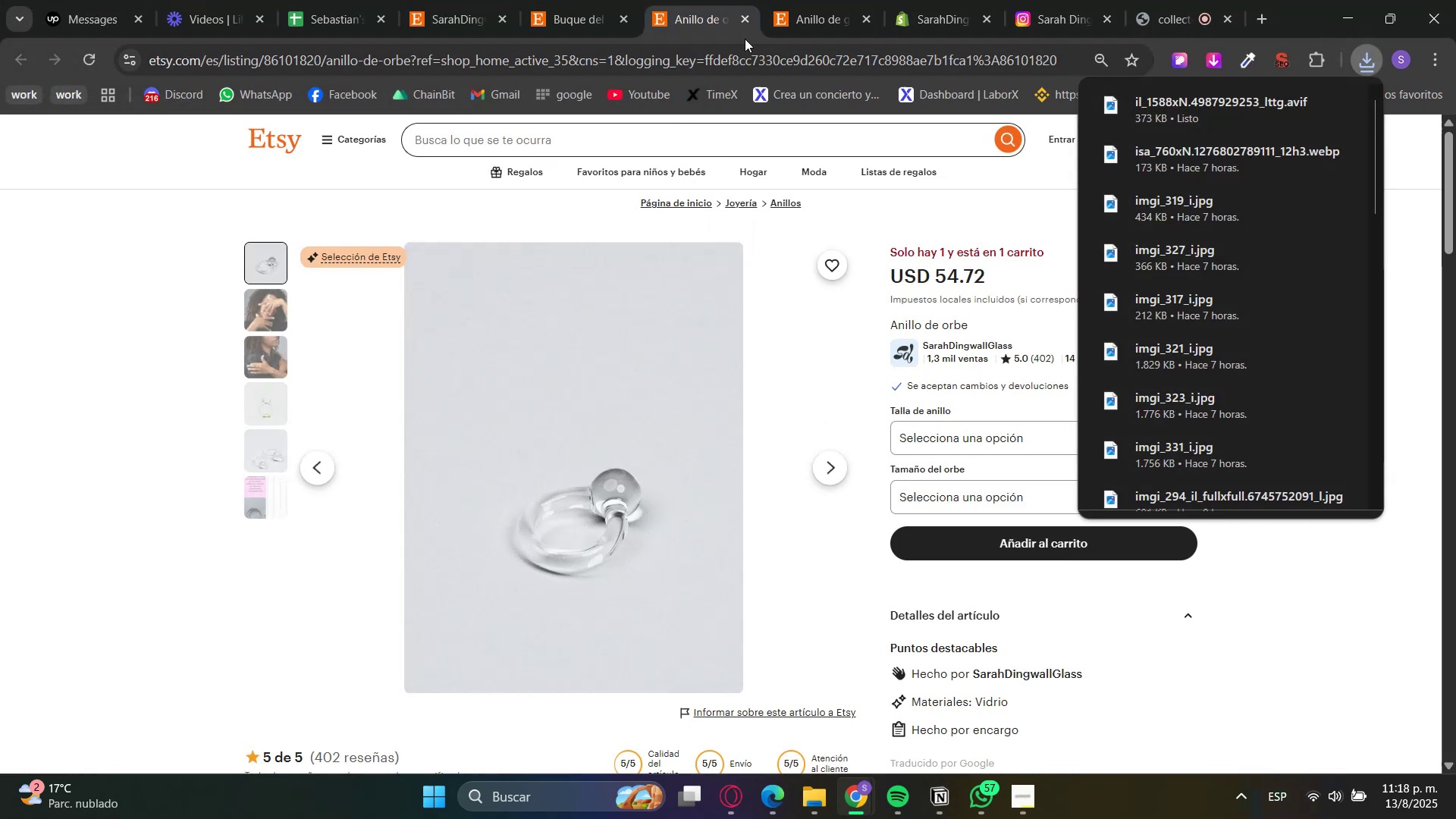 
double_click([745, 23])
 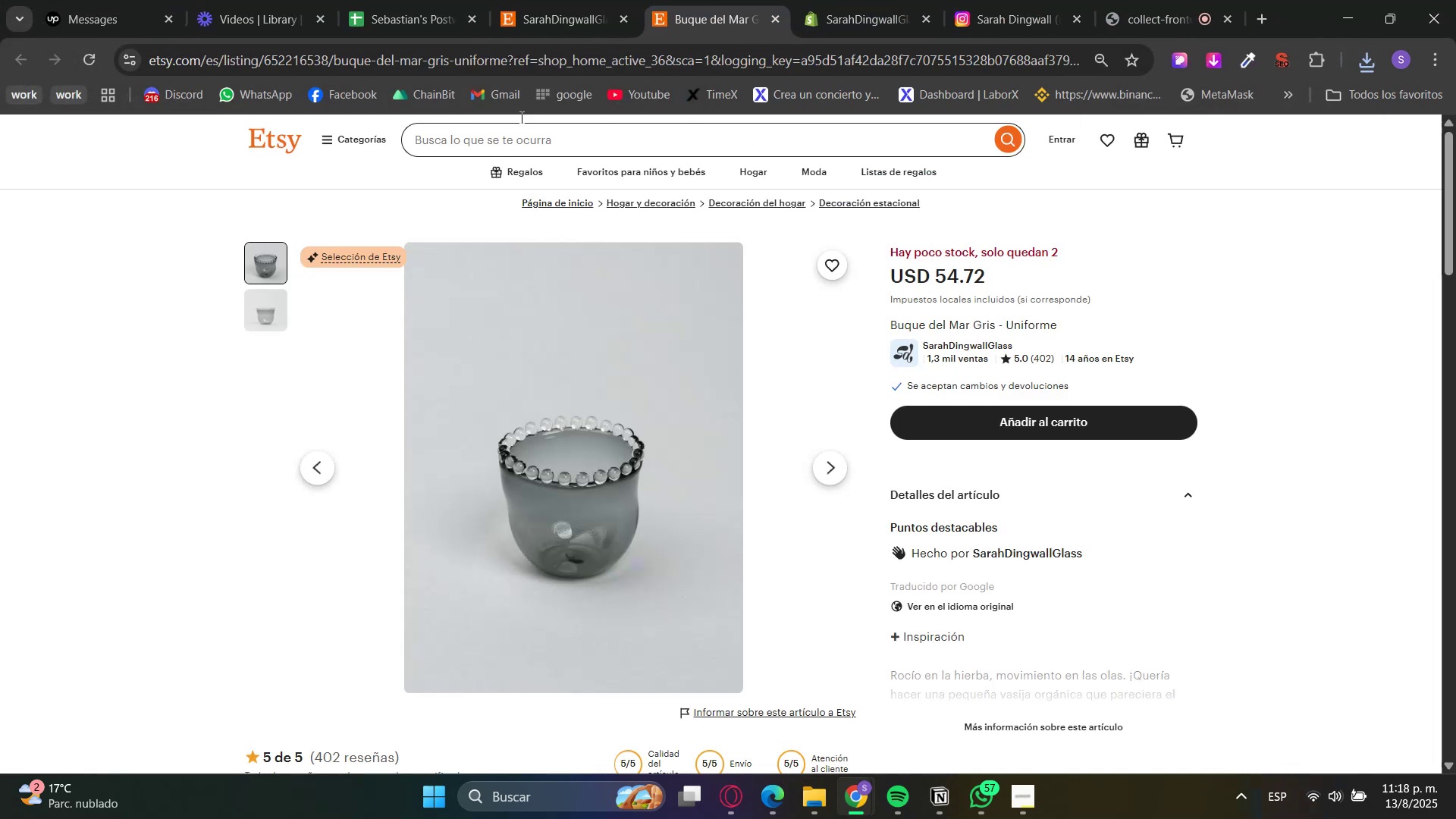 
left_click([614, 0])
 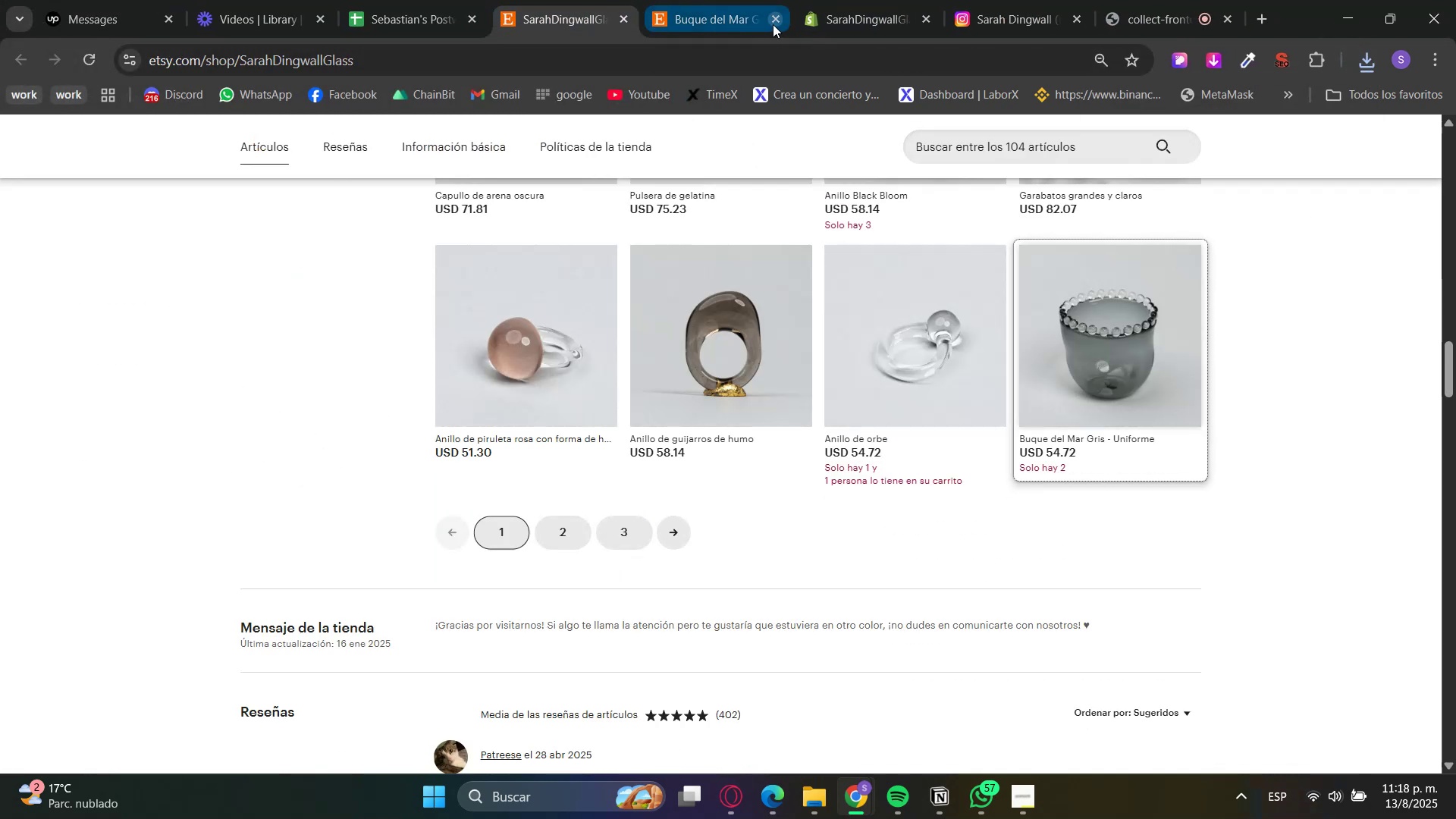 
left_click([776, 20])
 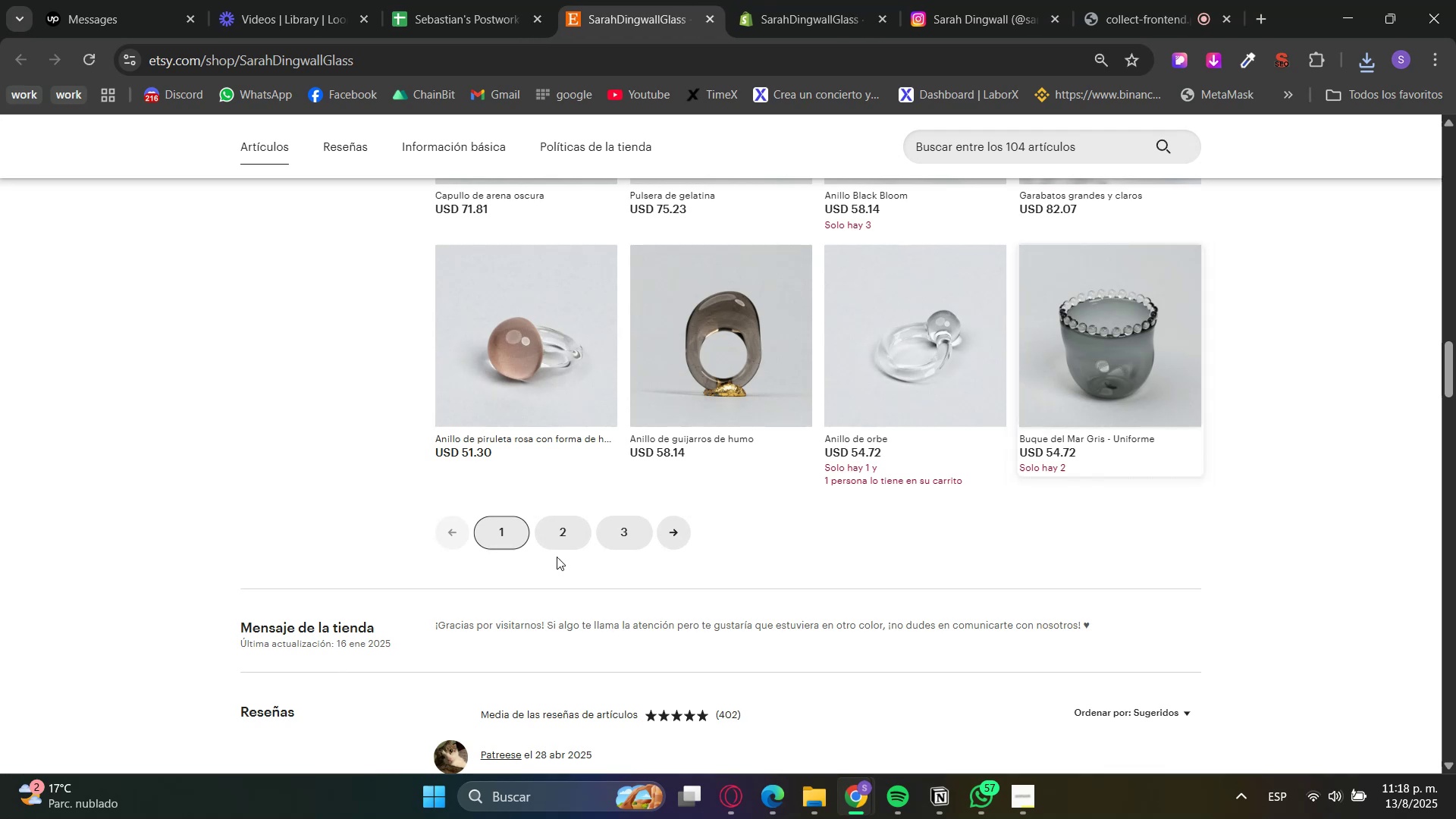 
double_click([560, 527])
 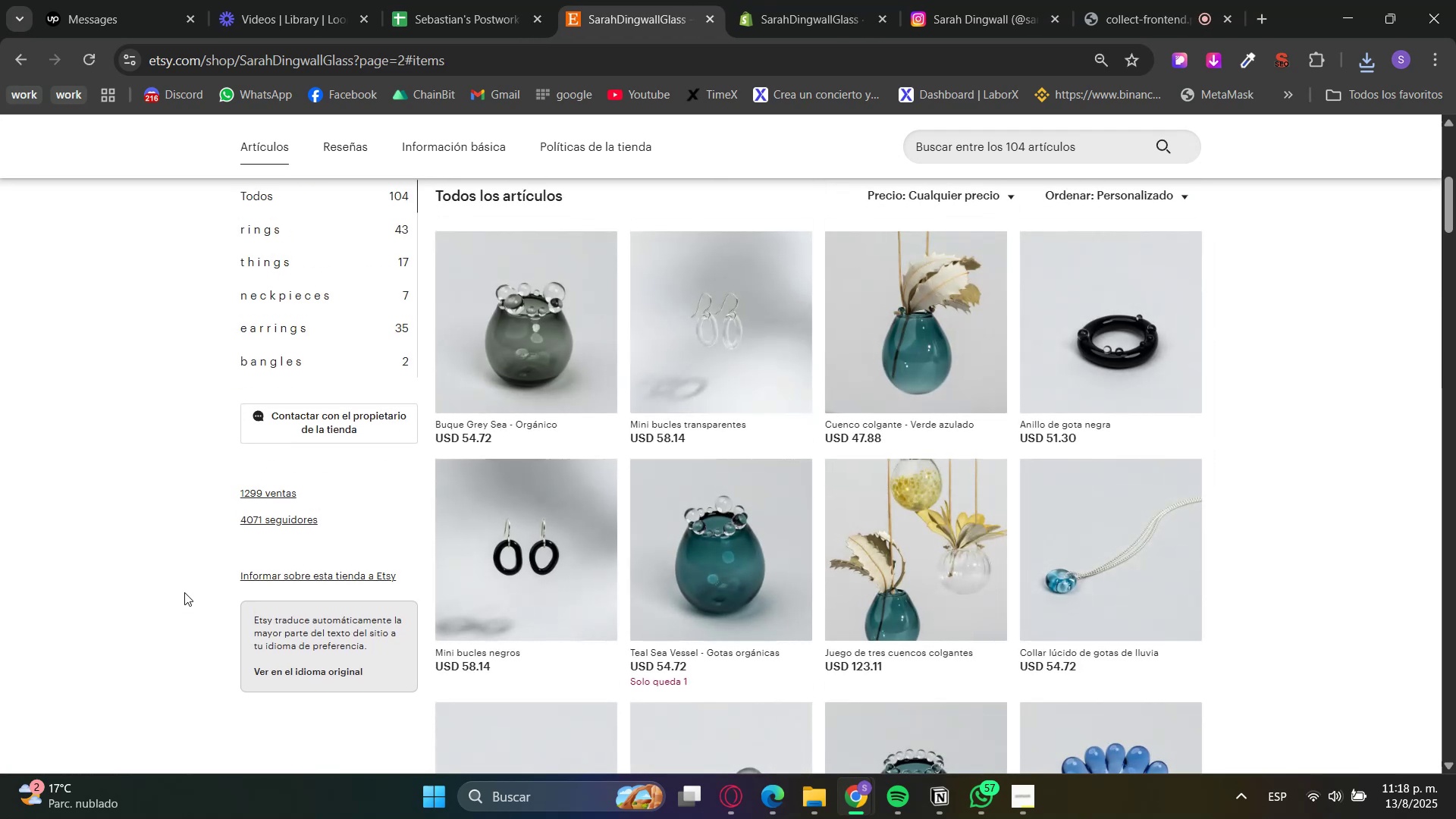 
scroll: coordinate [184, 593], scroll_direction: down, amount: 2.0
 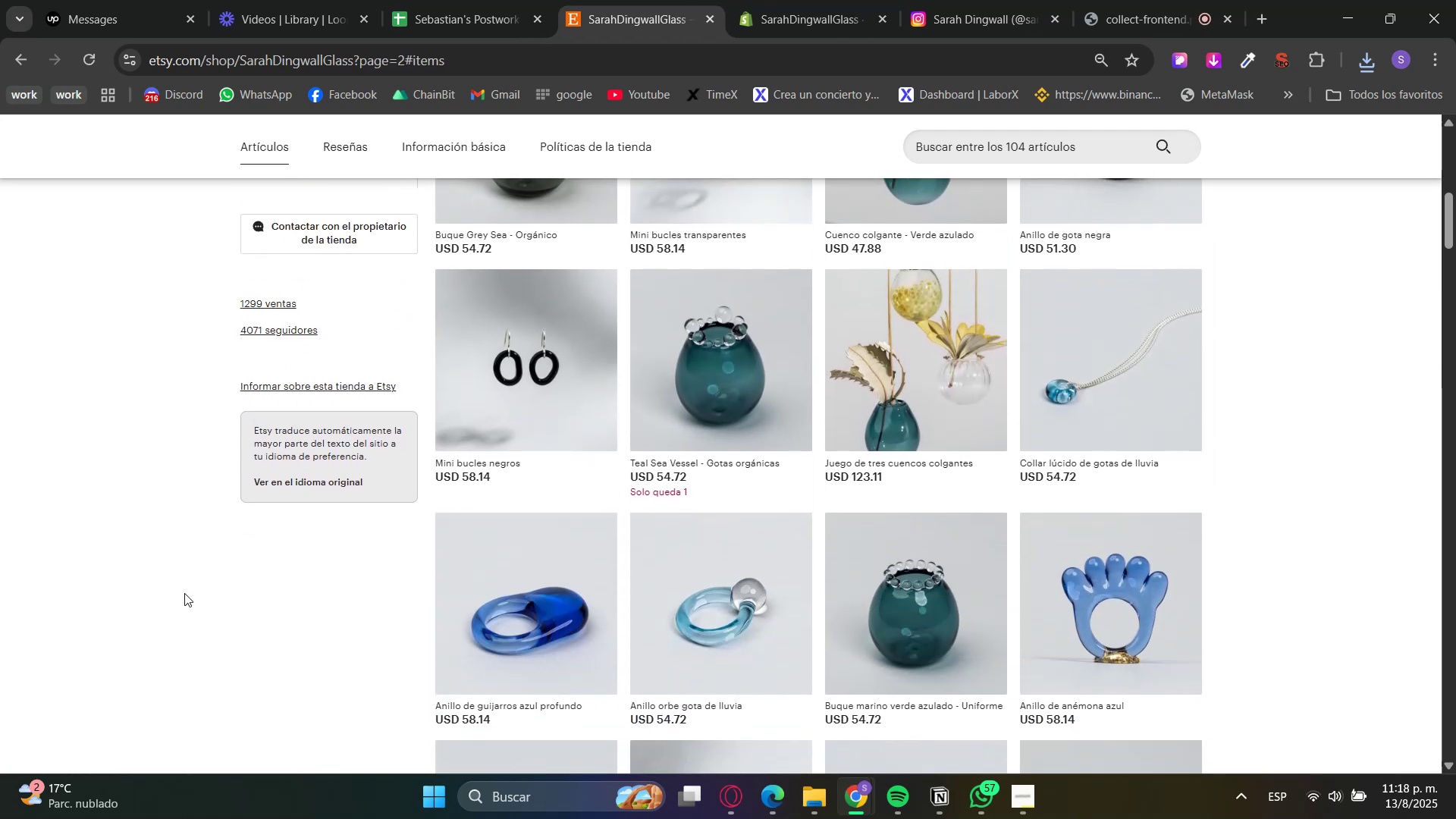 
scroll: coordinate [184, 593], scroll_direction: up, amount: 3.0
 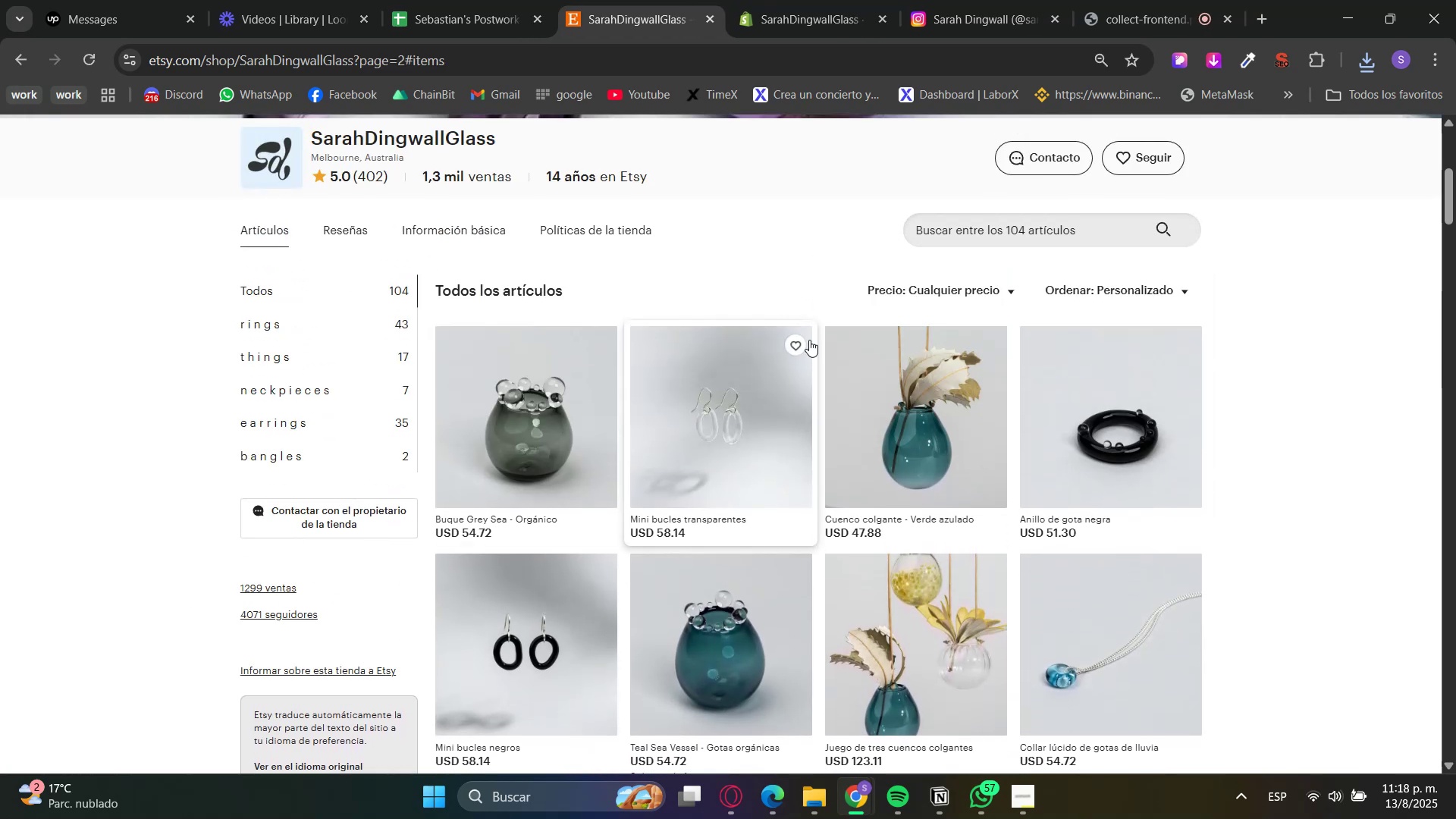 
left_click([869, 410])
 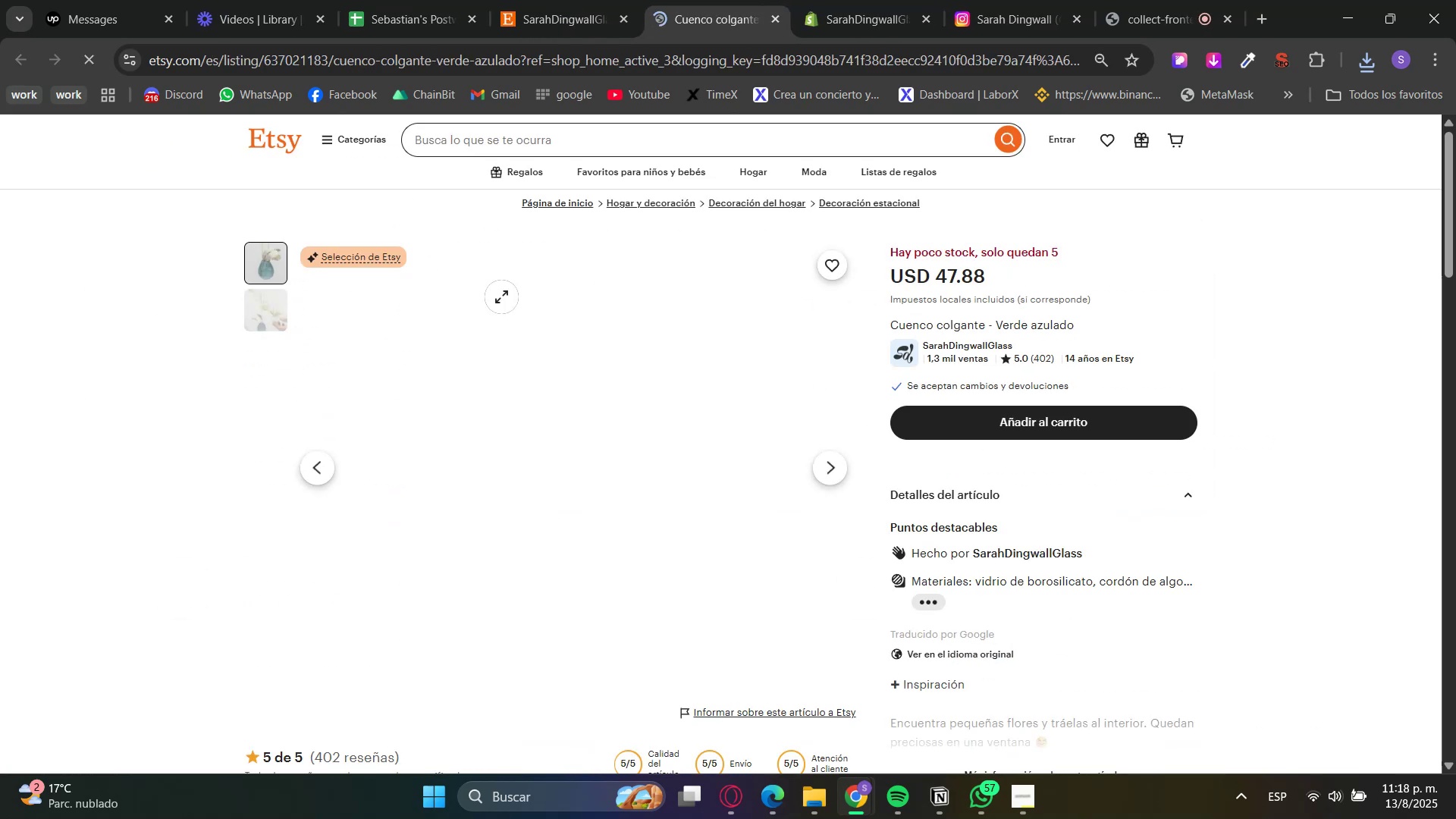 
left_click([265, 308])
 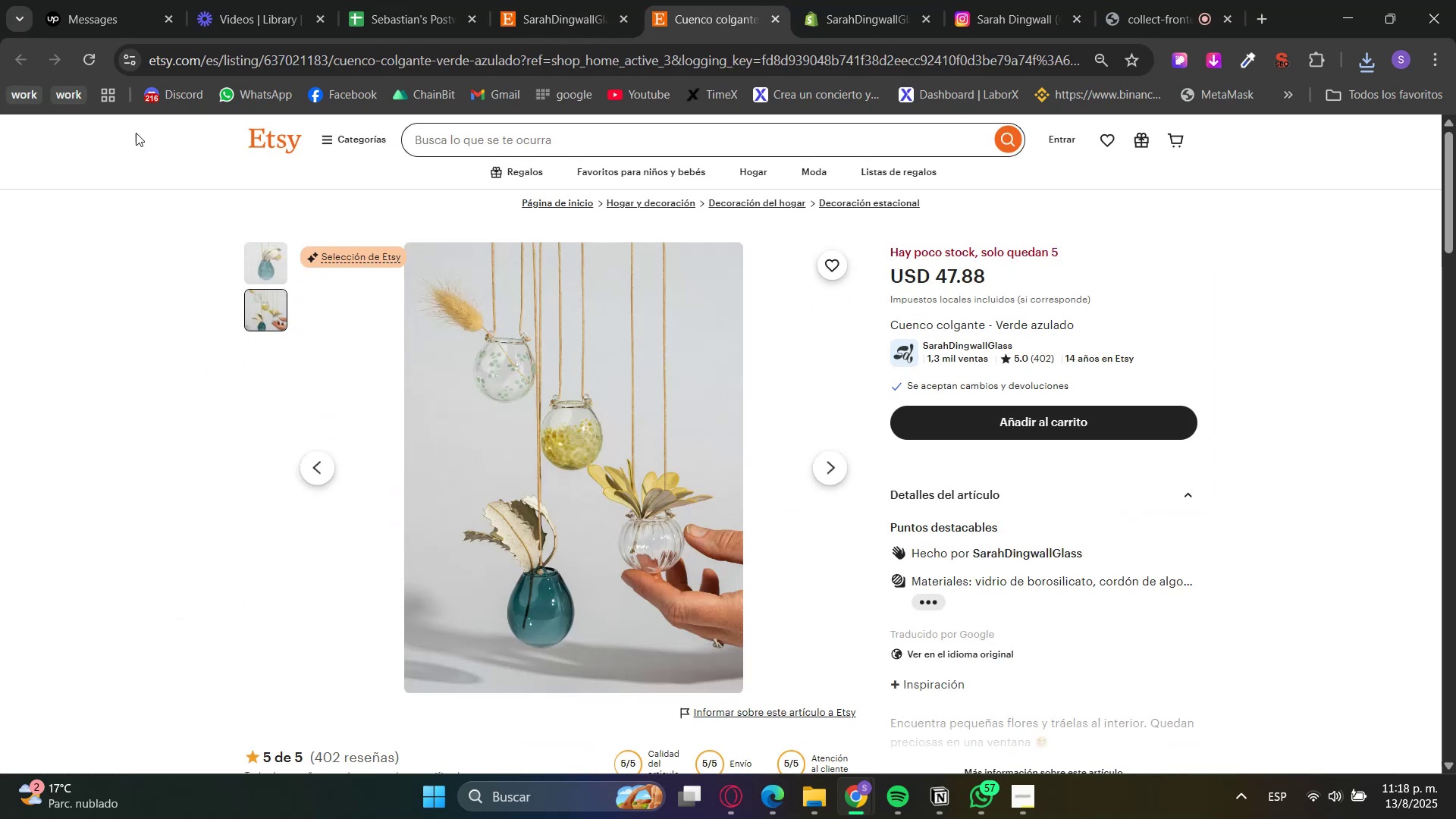 
scroll: coordinate [491, 581], scroll_direction: down, amount: 4.0
 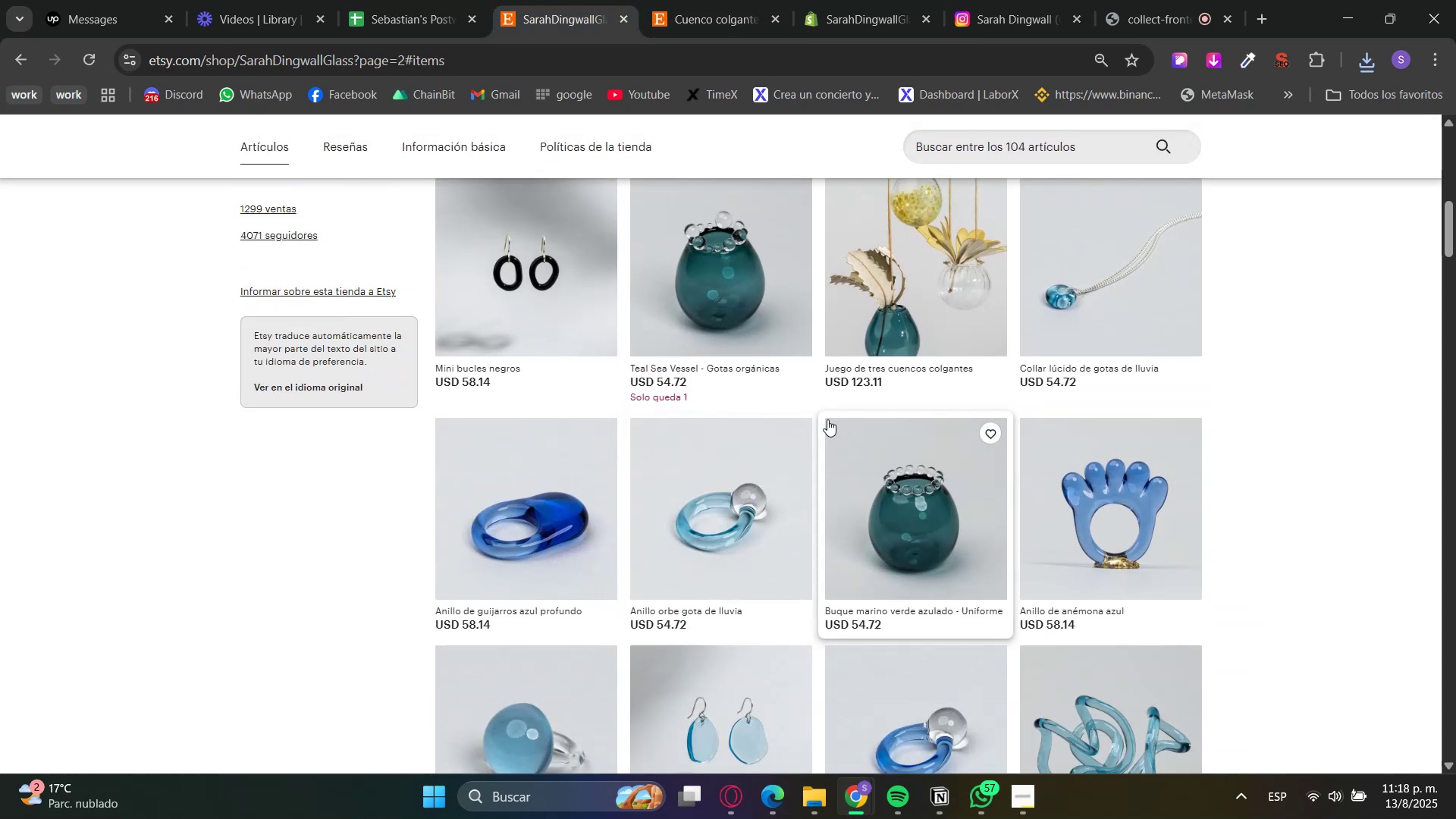 
left_click([922, 480])
 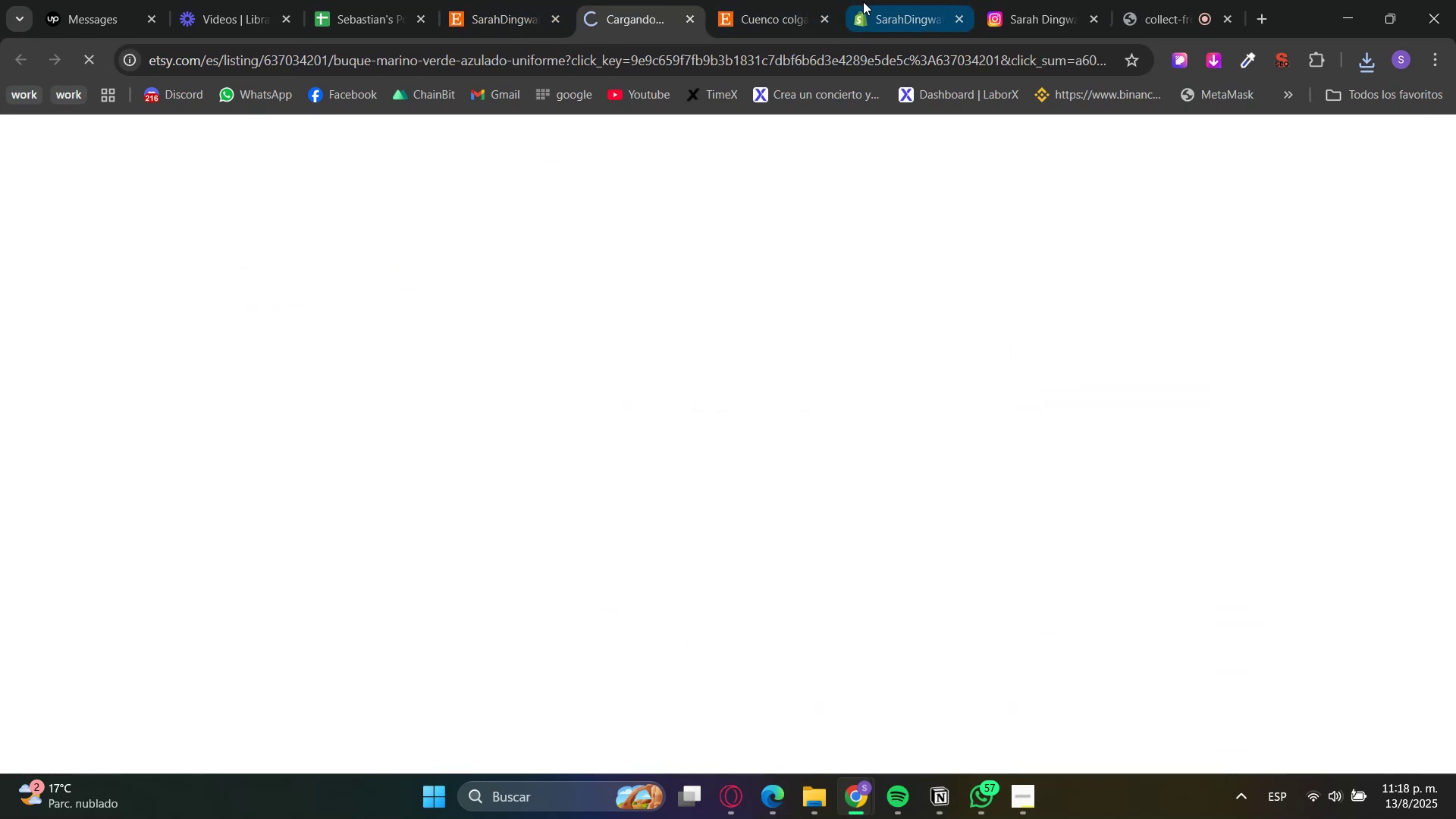 
left_click([817, 17])
 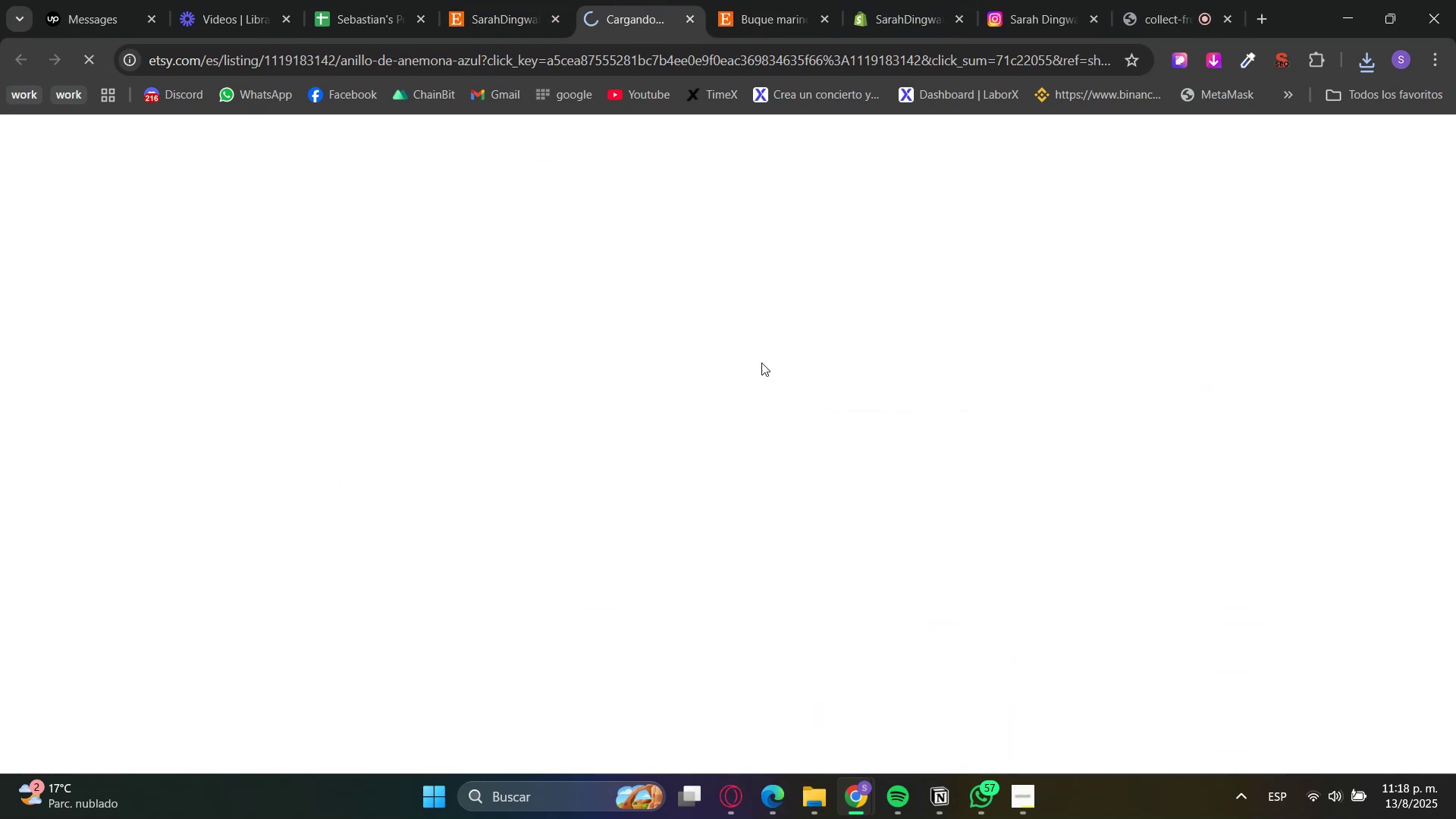 
left_click([819, 24])
 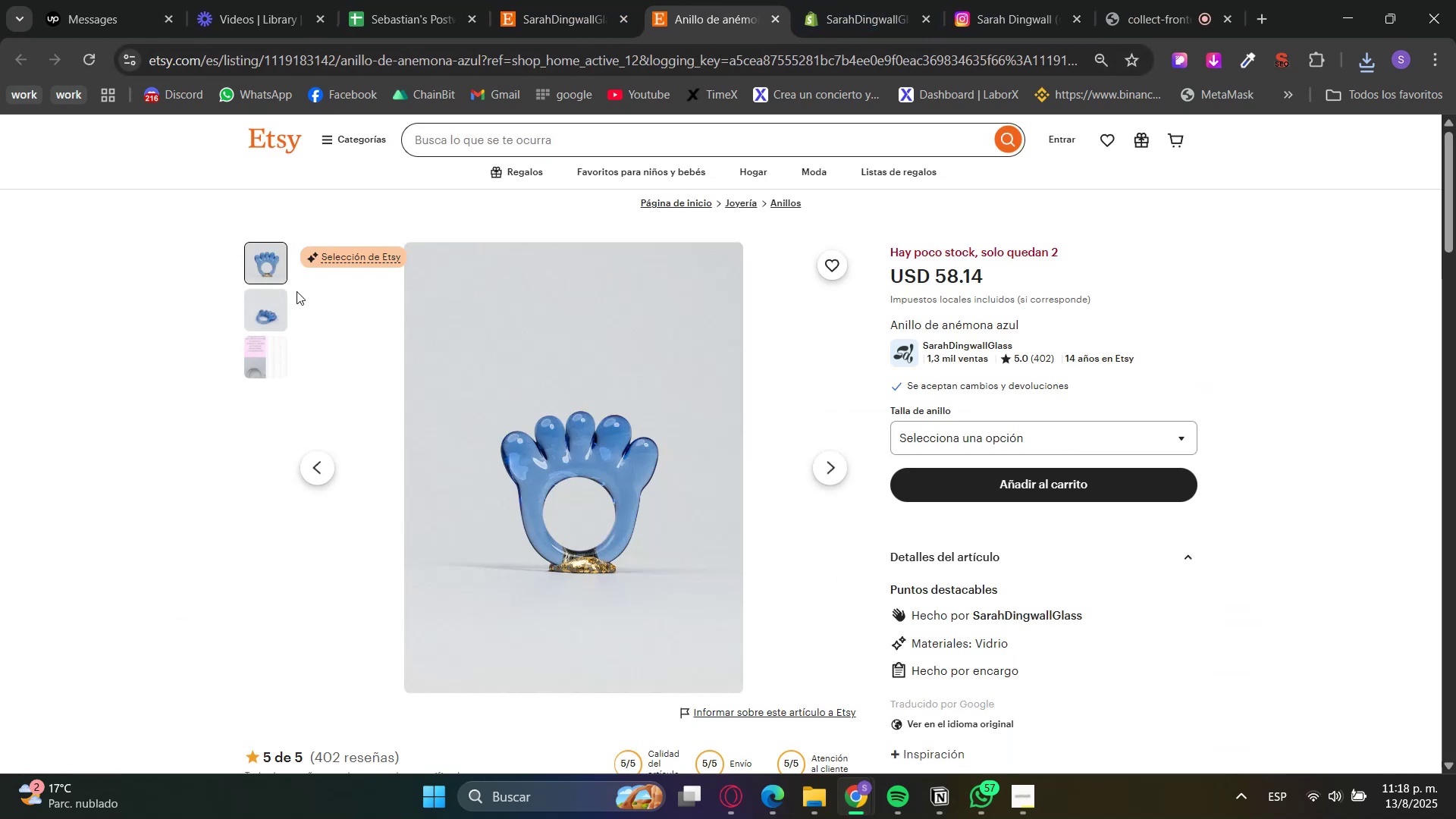 
double_click([633, 0])
 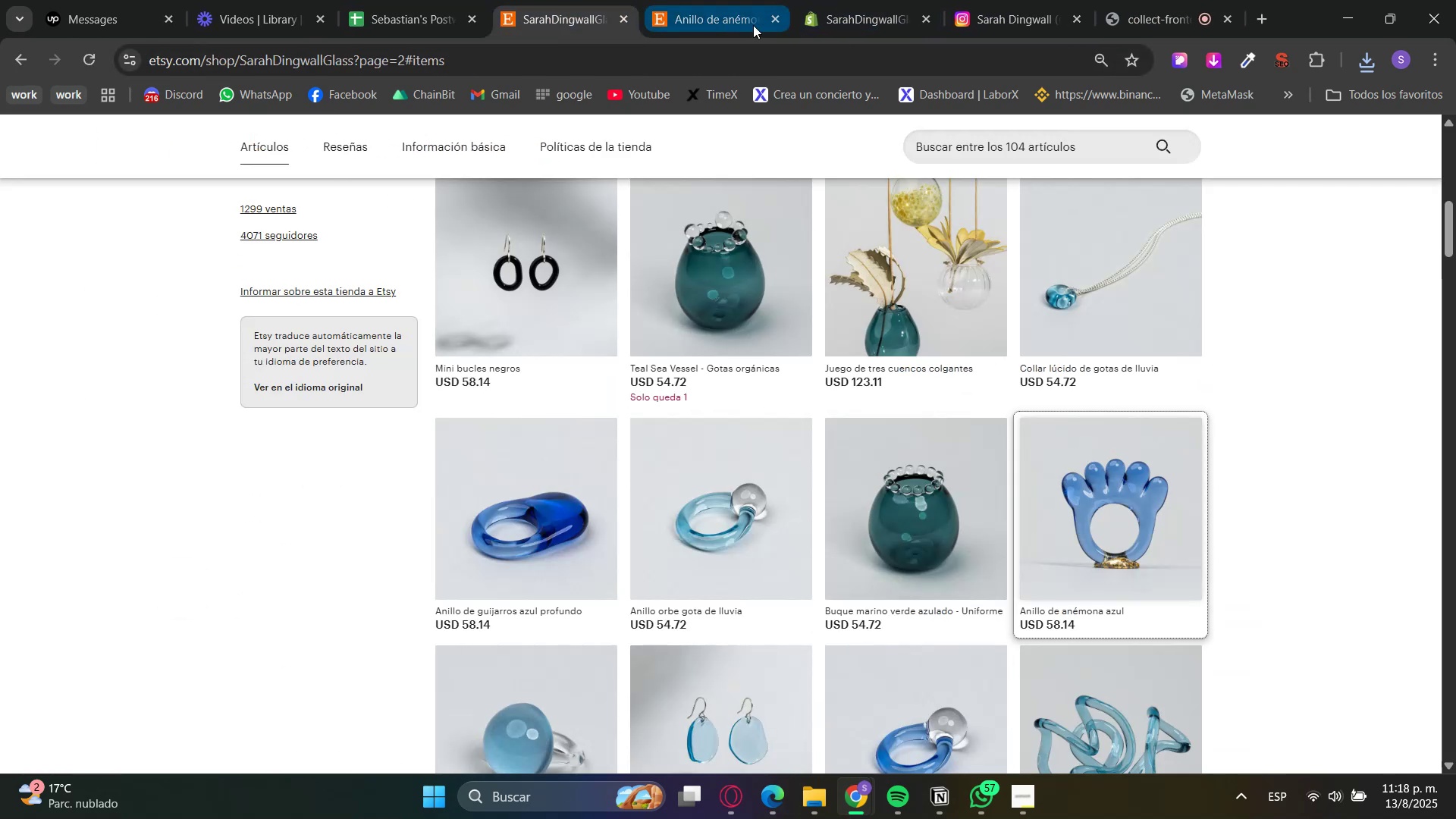 
left_click([780, 19])
 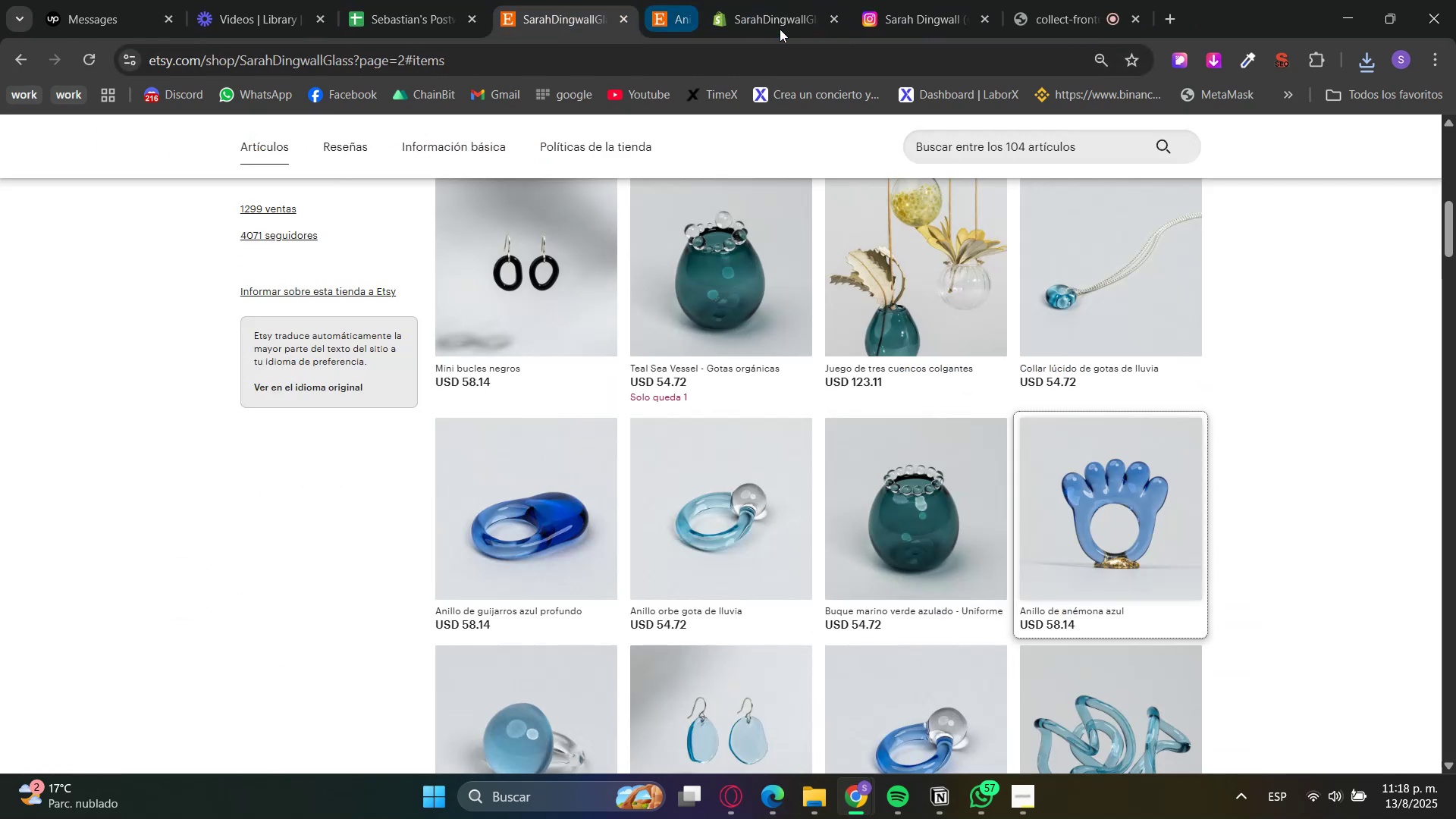 
scroll: coordinate [828, 471], scroll_direction: down, amount: 4.0
 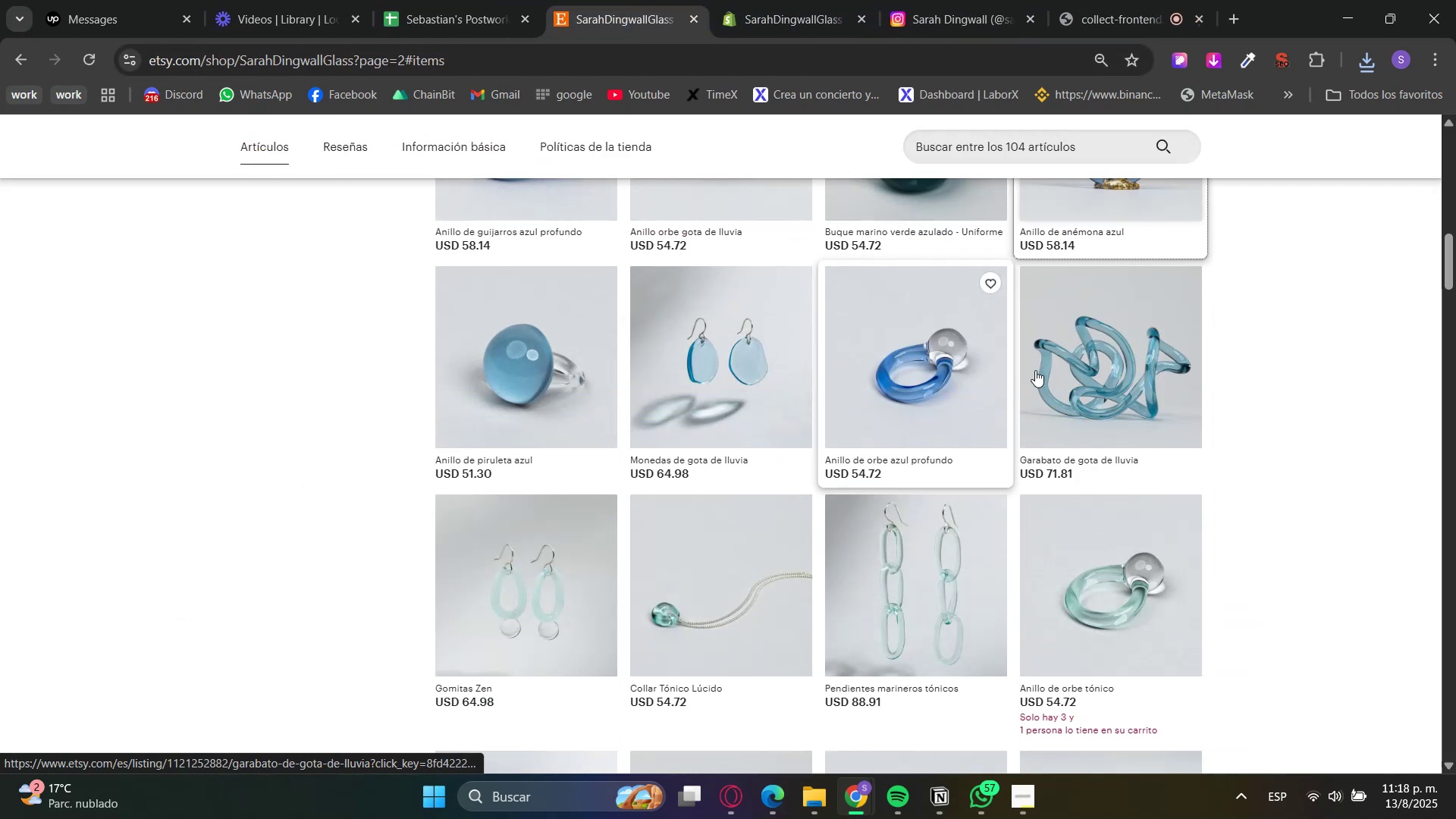 
left_click([1082, 381])
 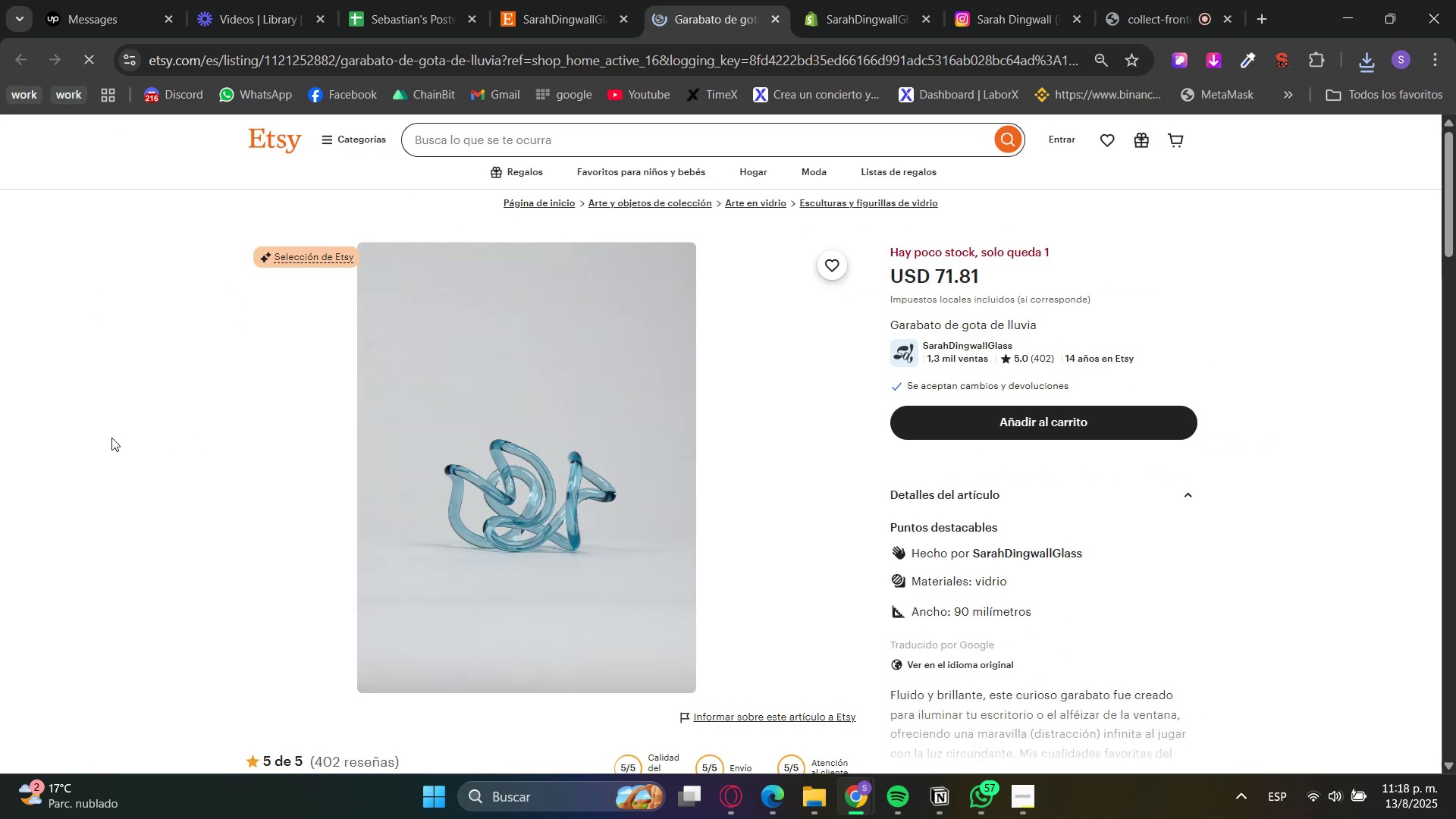 
left_click([610, 0])
 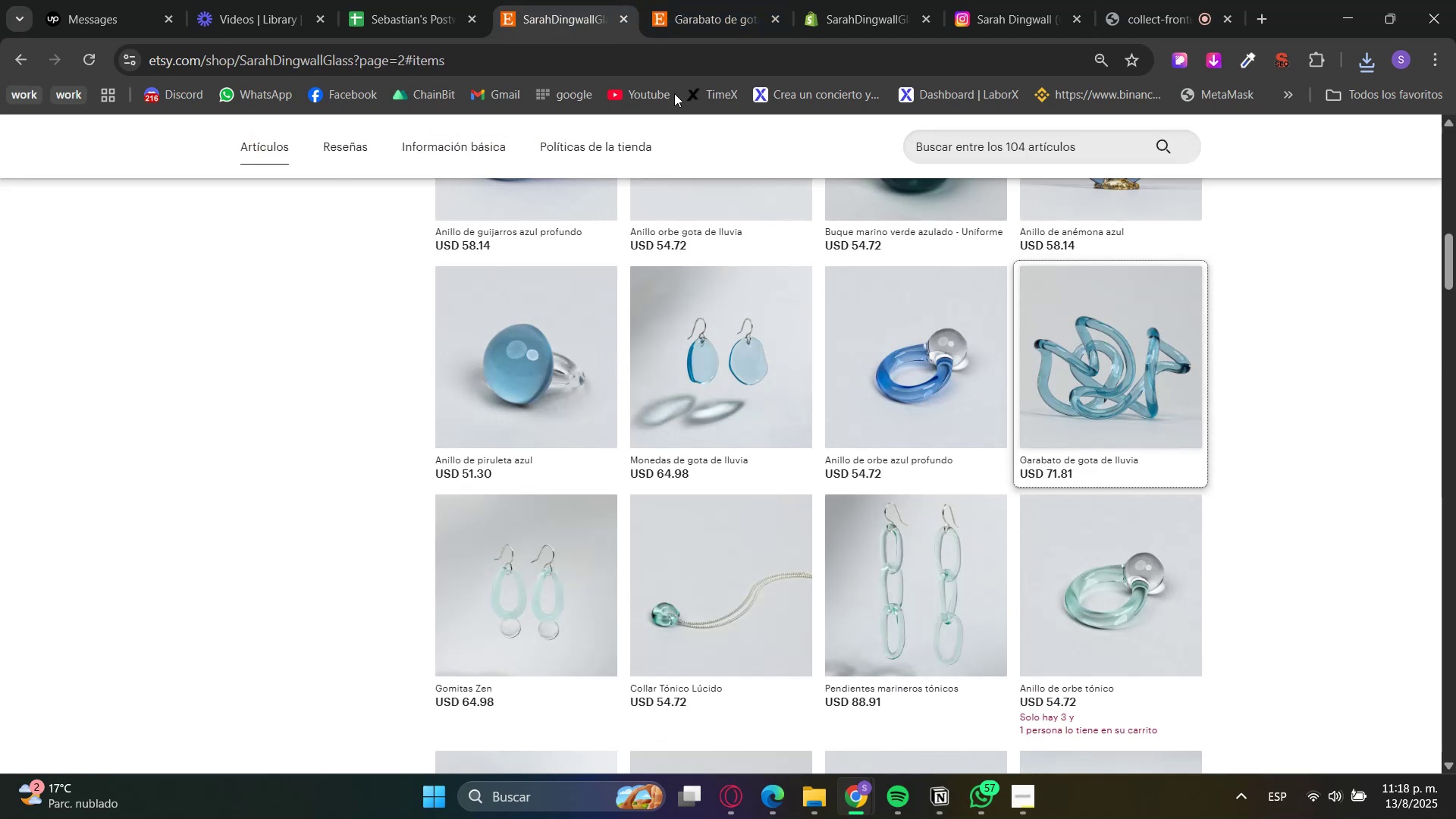 
scroll: coordinate [1088, 573], scroll_direction: down, amount: 11.0
 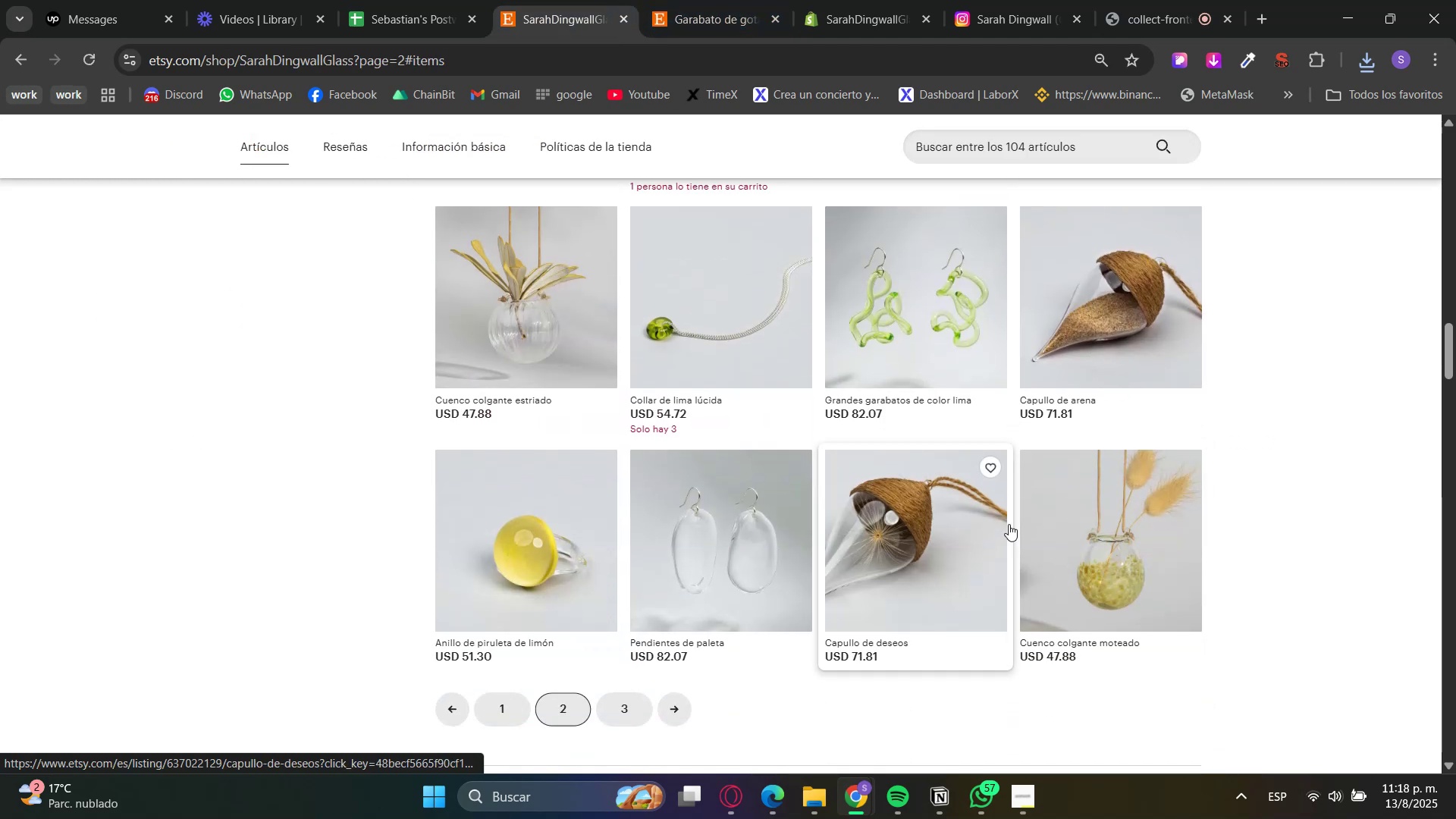 
left_click([1122, 521])
 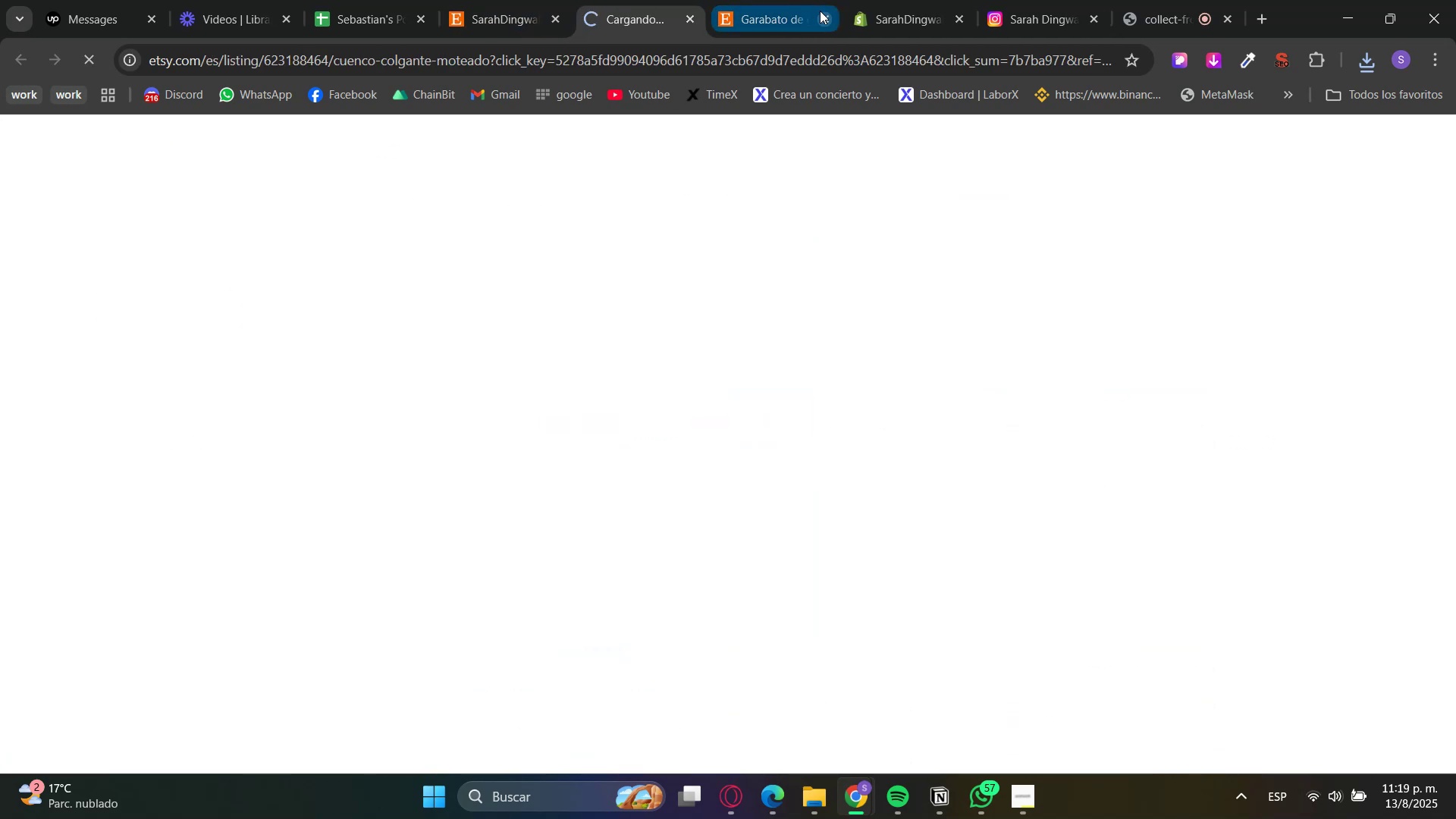 
left_click([827, 17])
 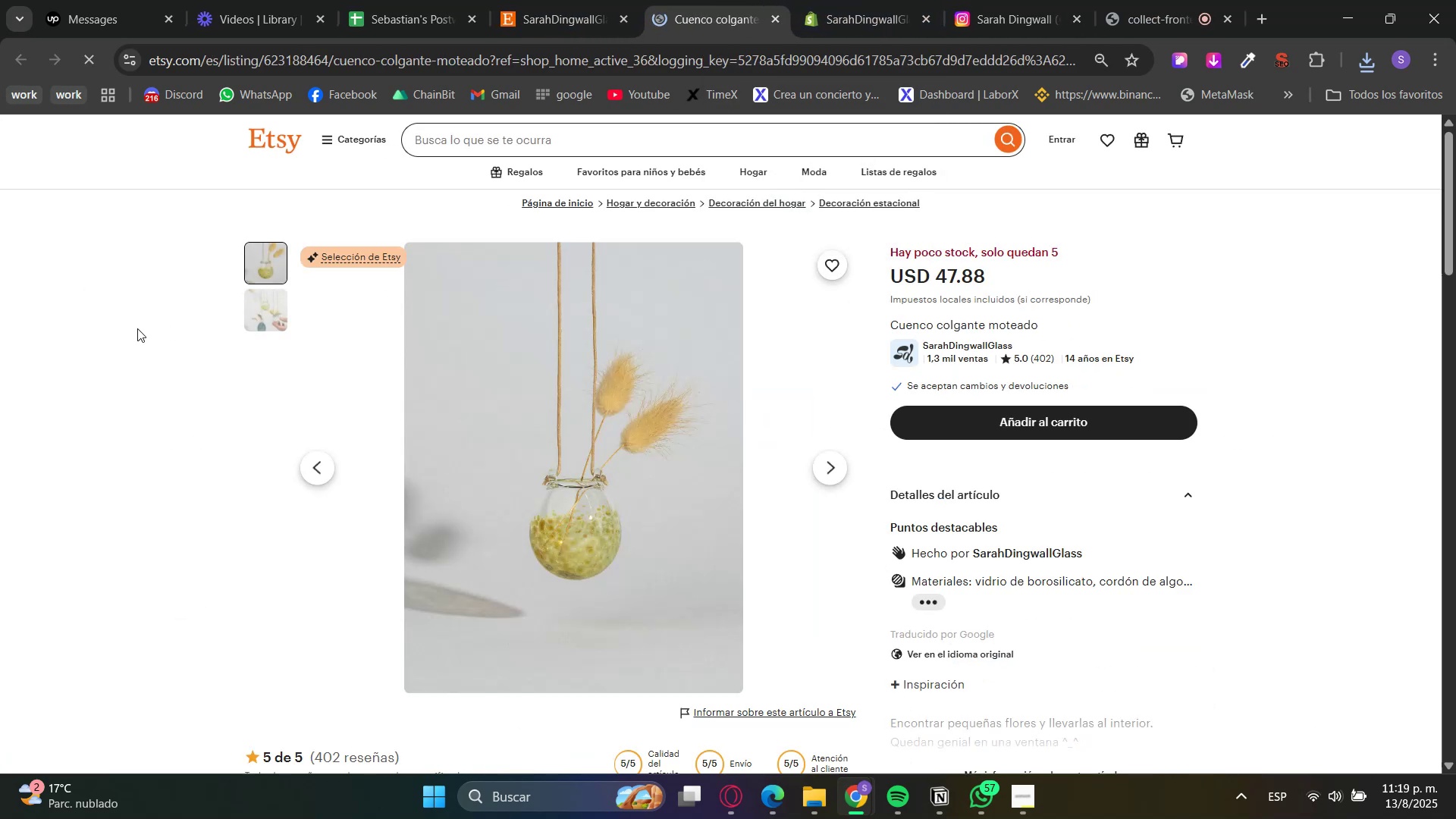 
left_click([254, 313])
 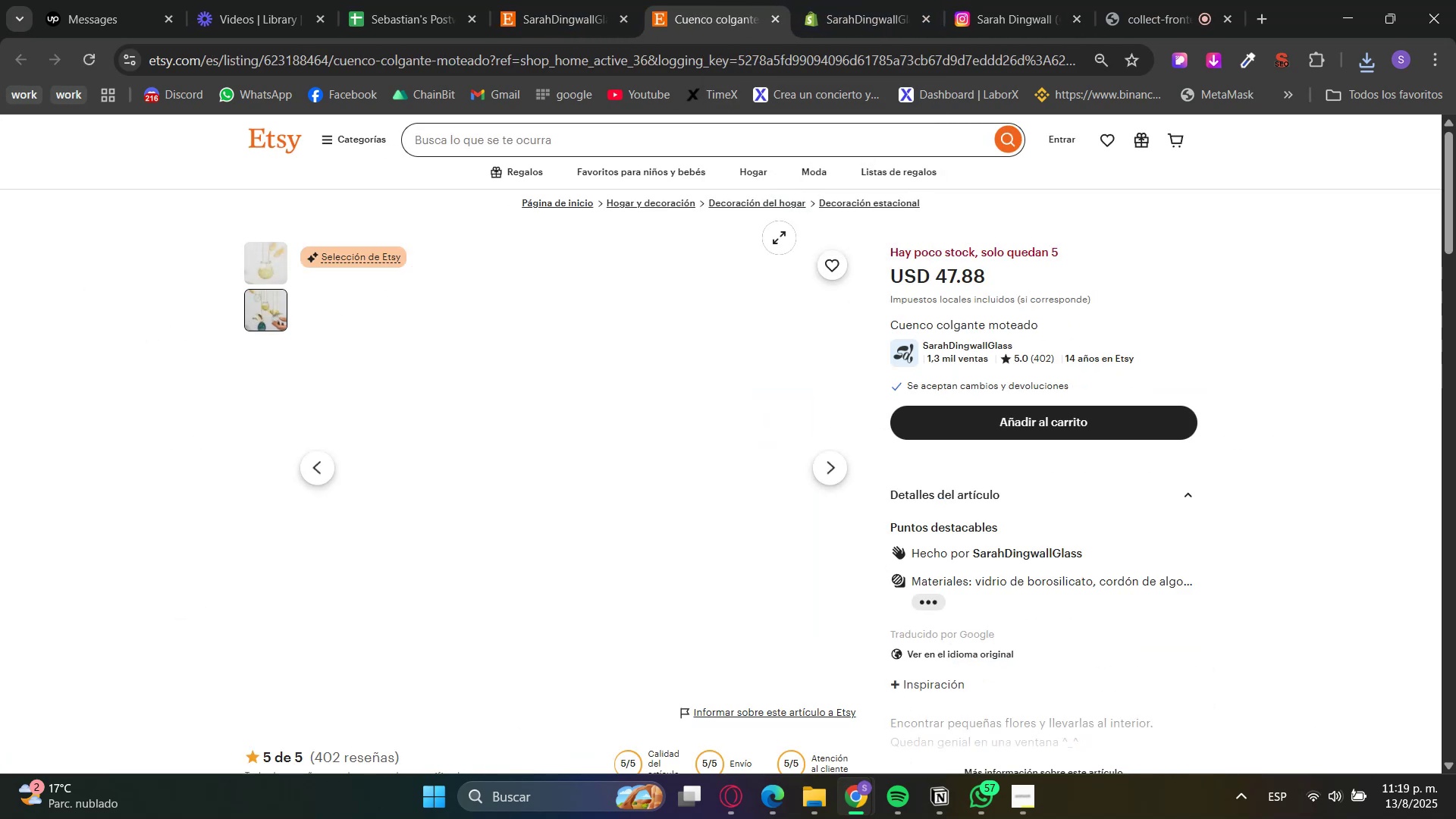 
right_click([566, 422])
 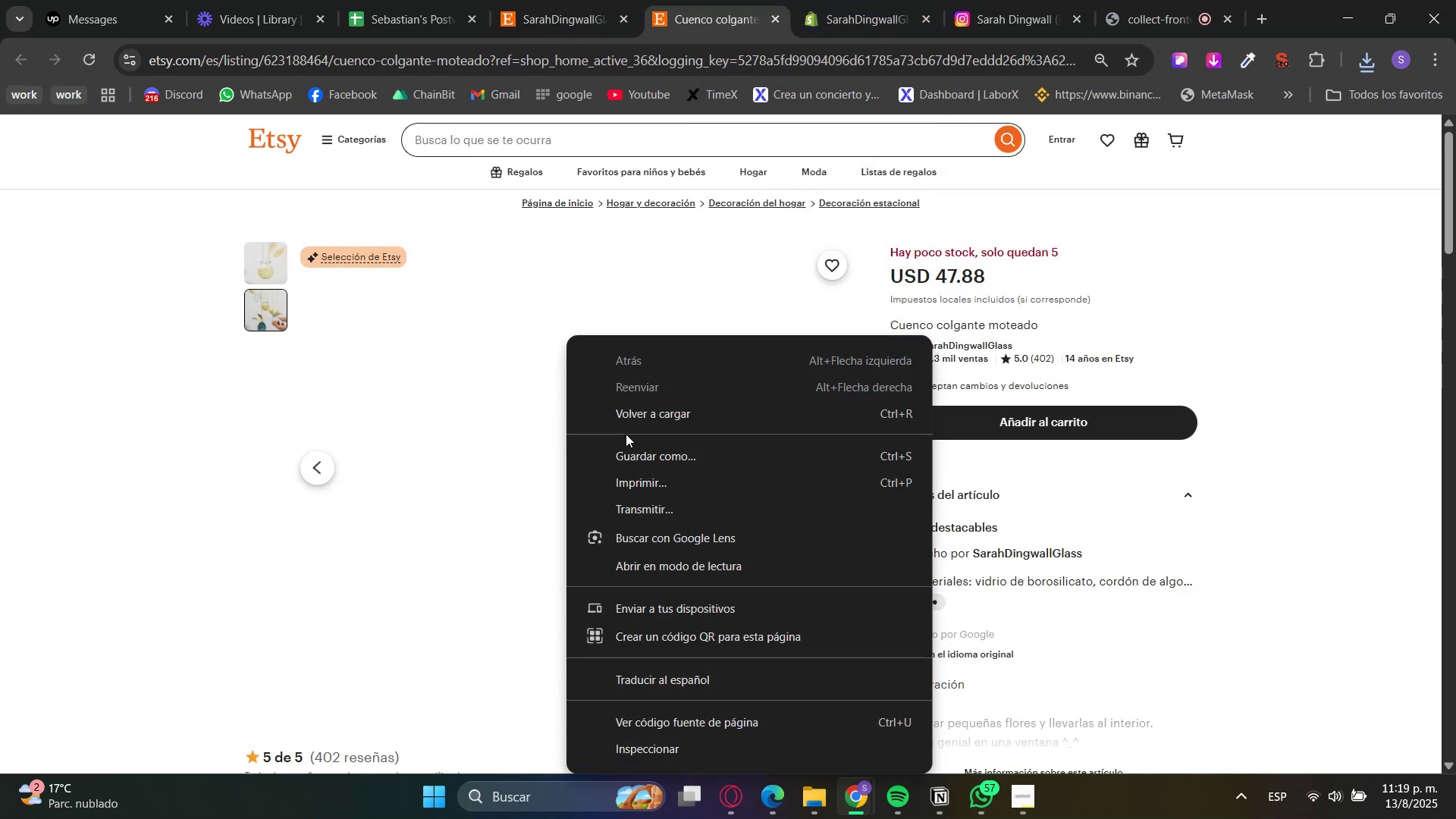 
right_click([482, 444])
 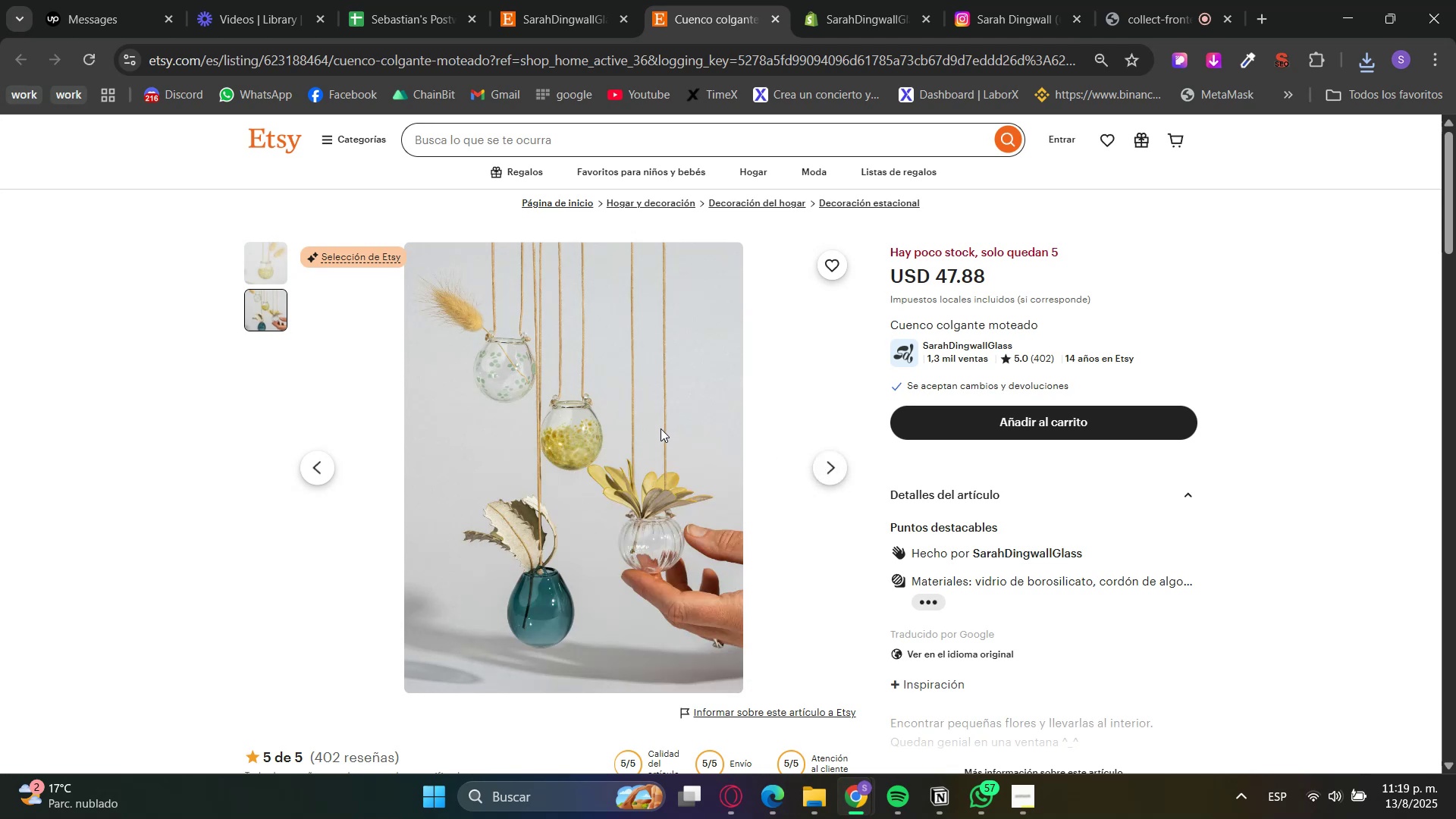 
left_click([564, 416])
 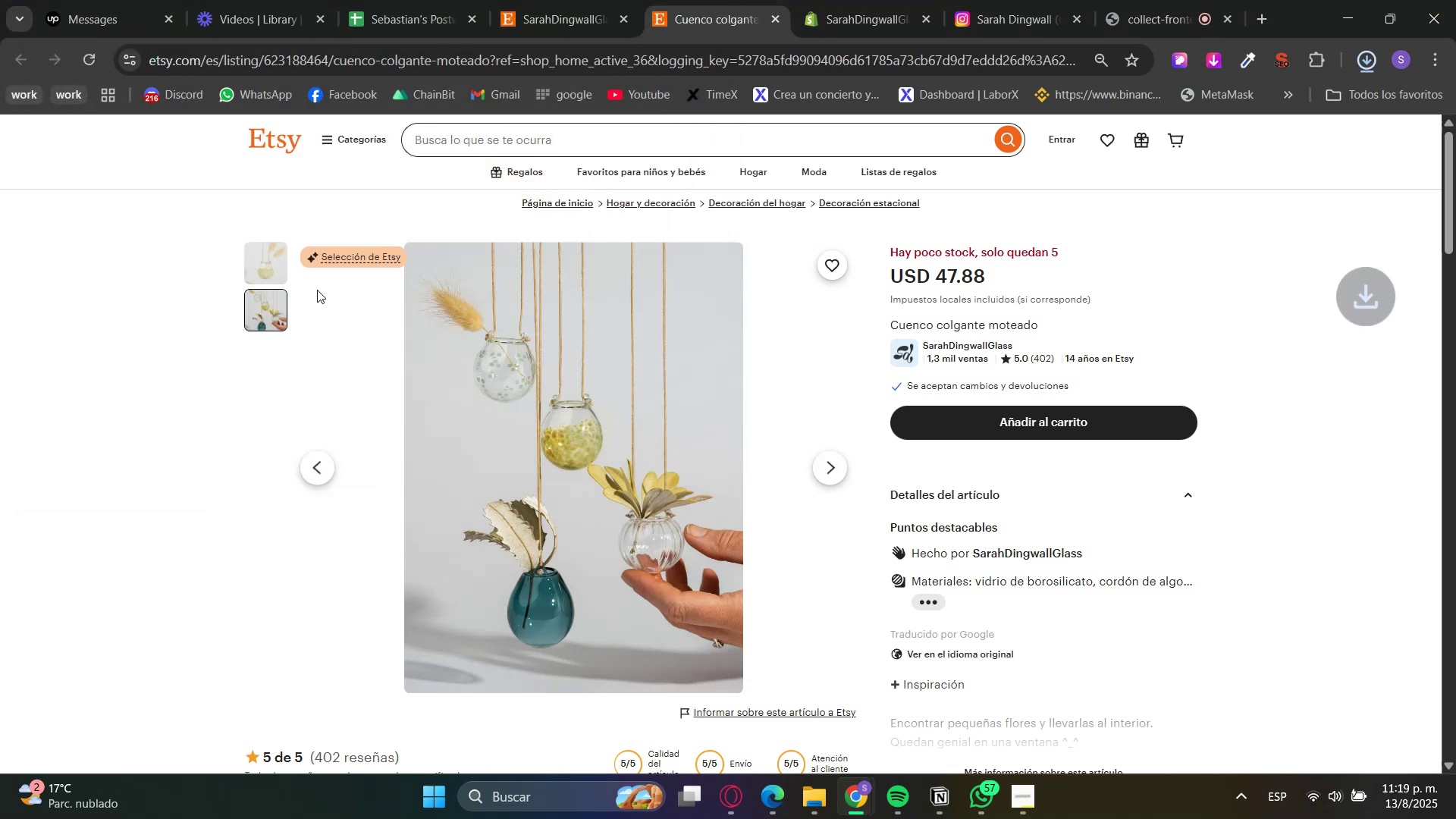 
left_click([278, 277])
 